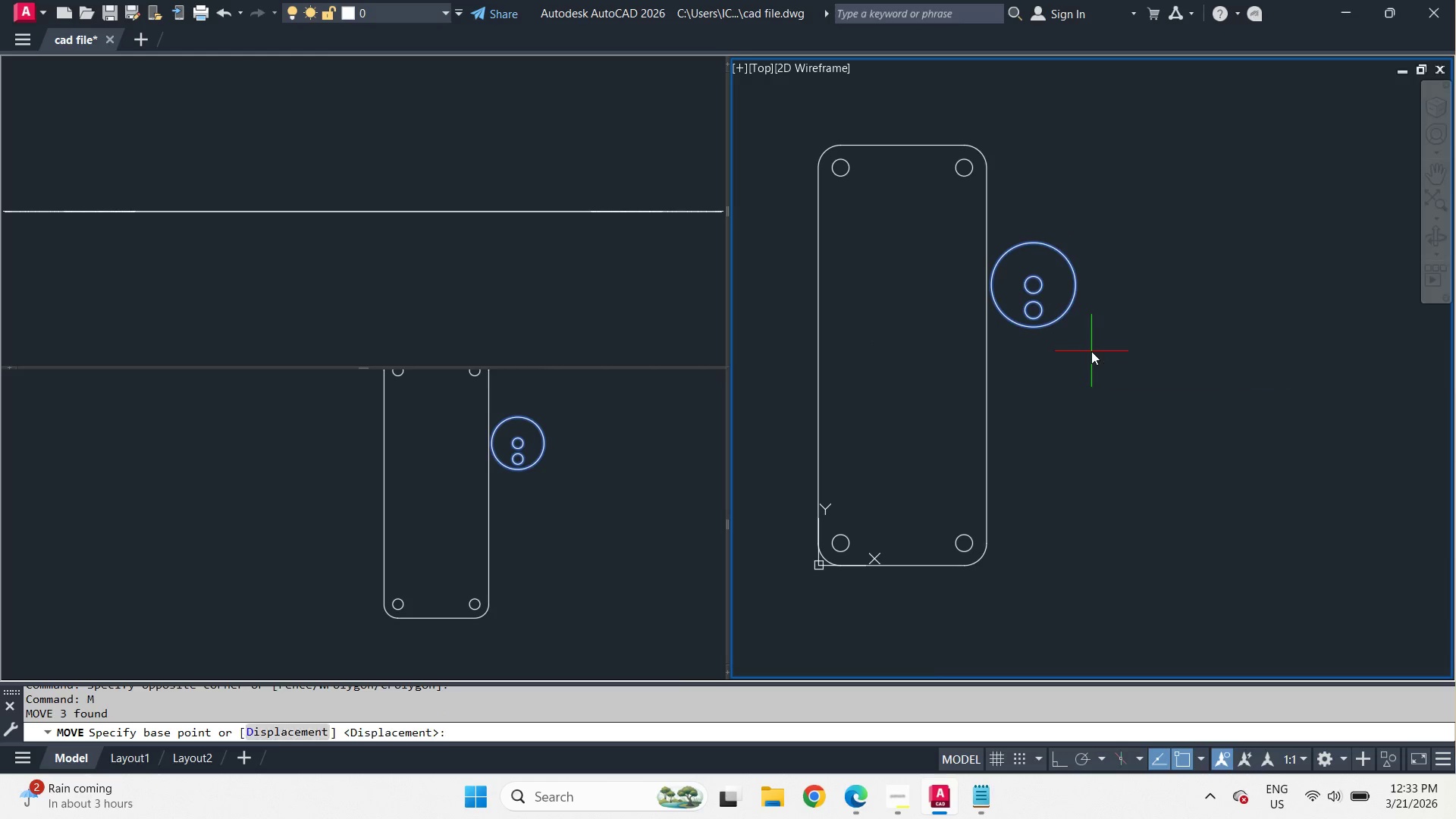 
left_click_drag(start_coordinate=[1091, 351], to_coordinate=[1175, 371])
 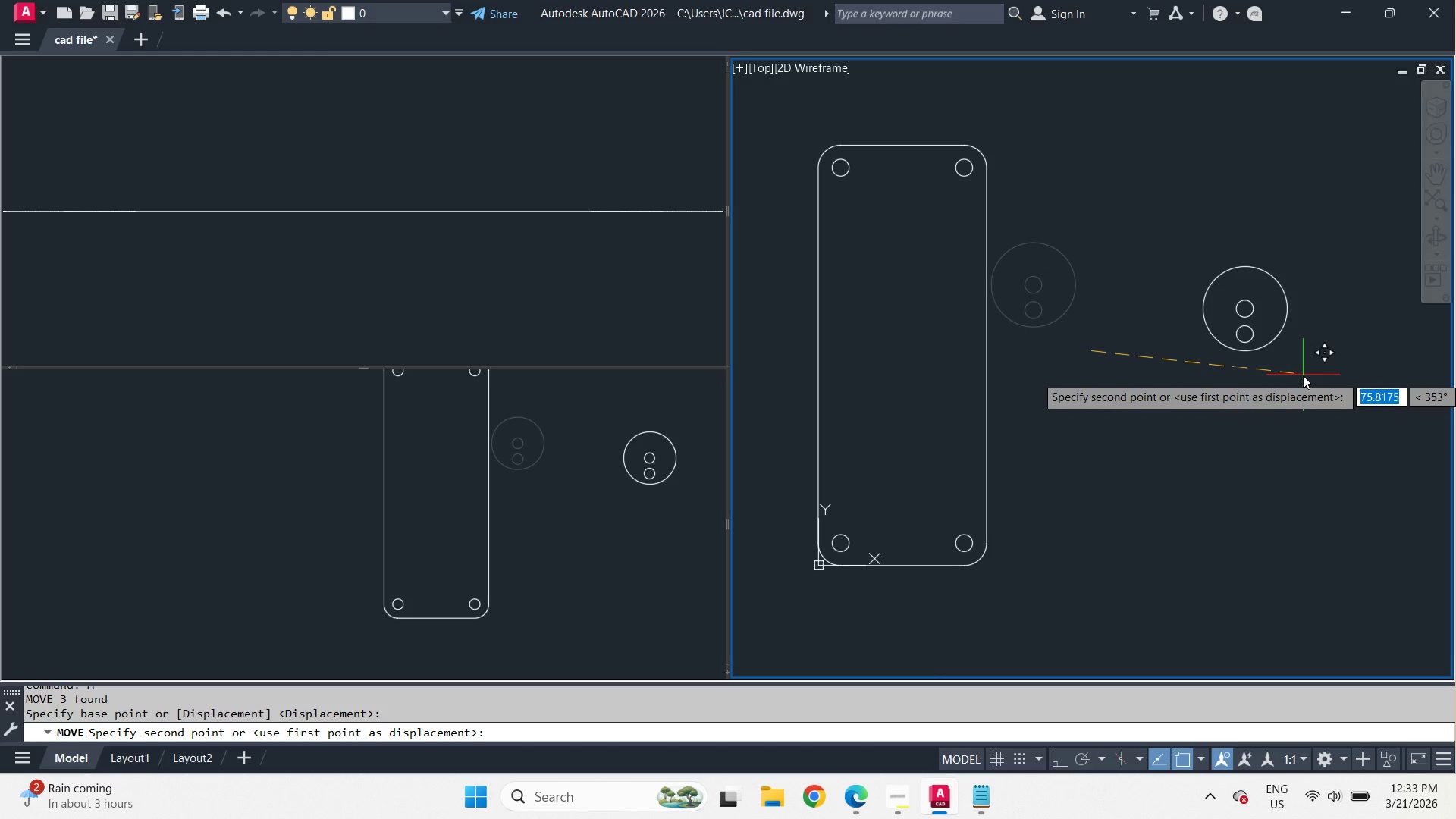 
key(F8)
 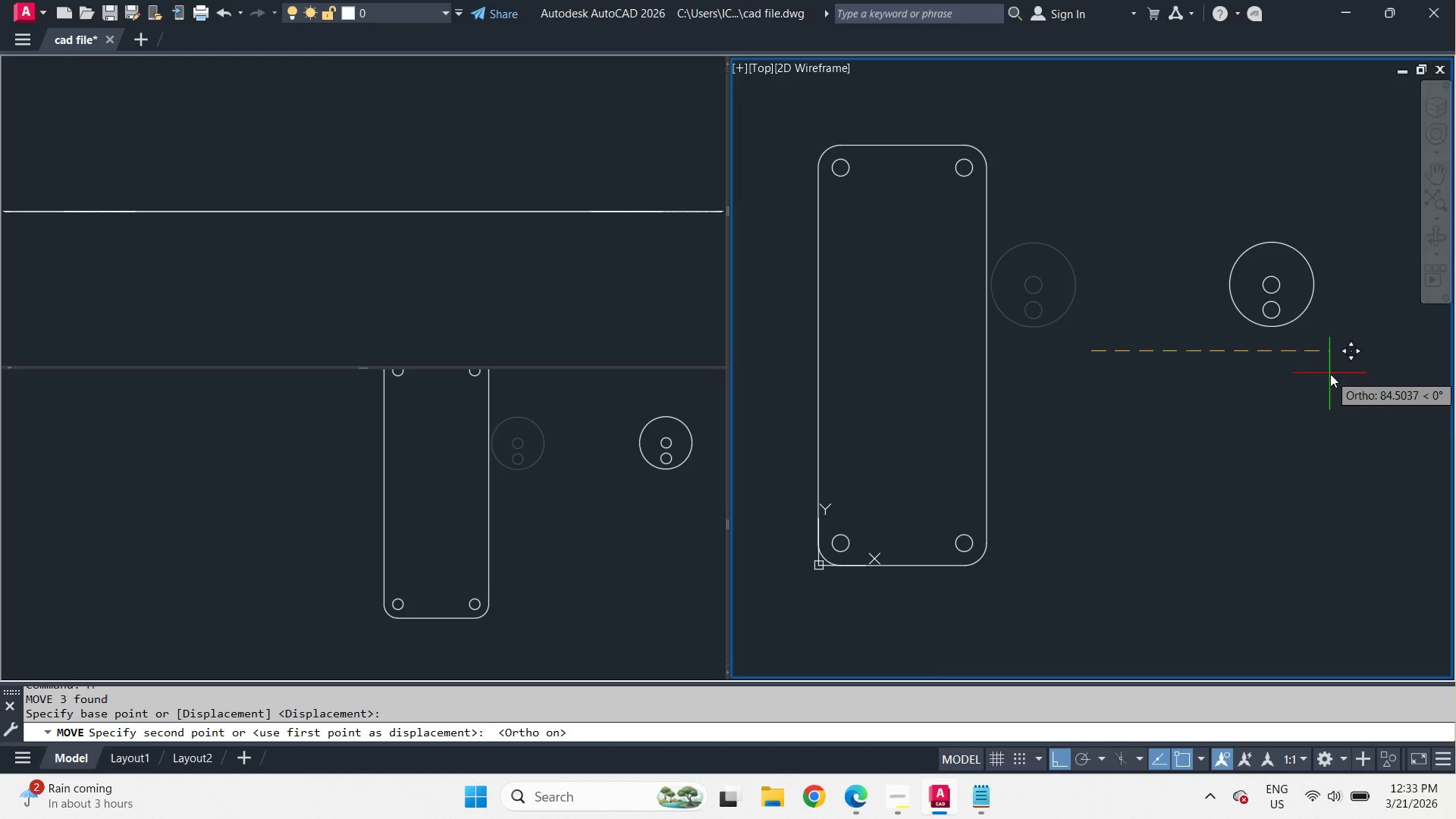 
left_click([1330, 374])
 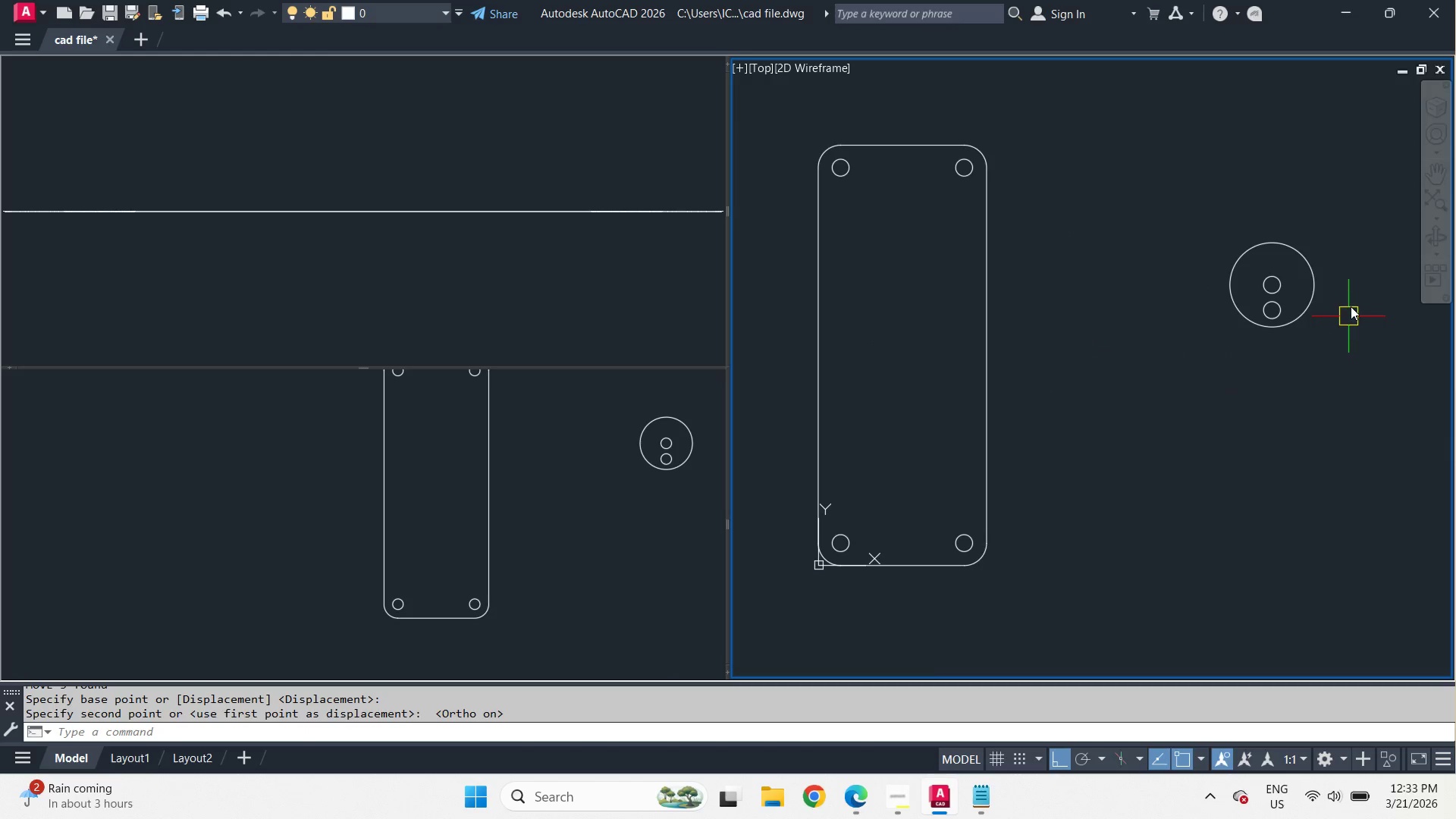 
scroll: coordinate [1353, 271], scroll_direction: up, amount: 2.0
 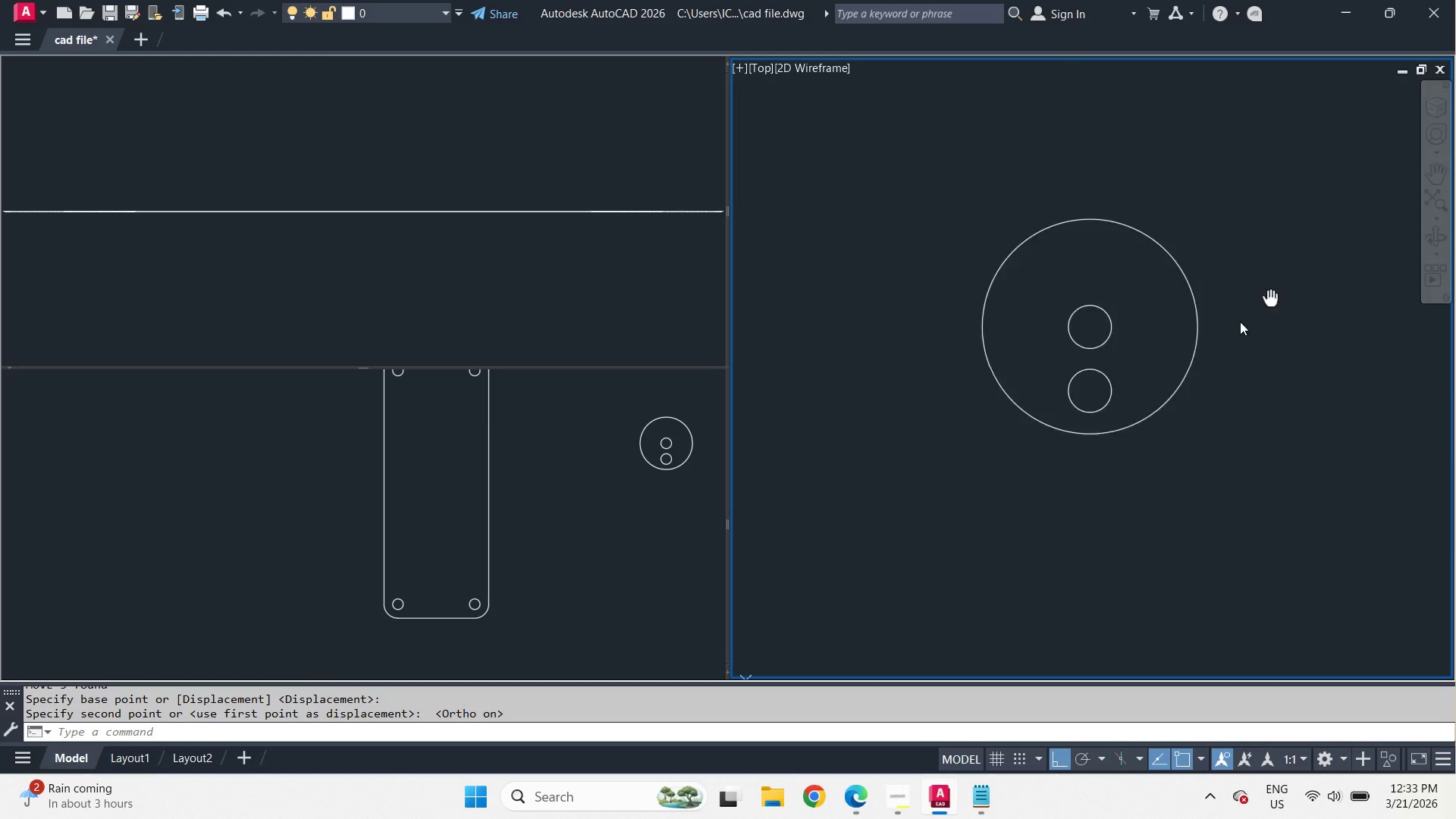 
key(L)
 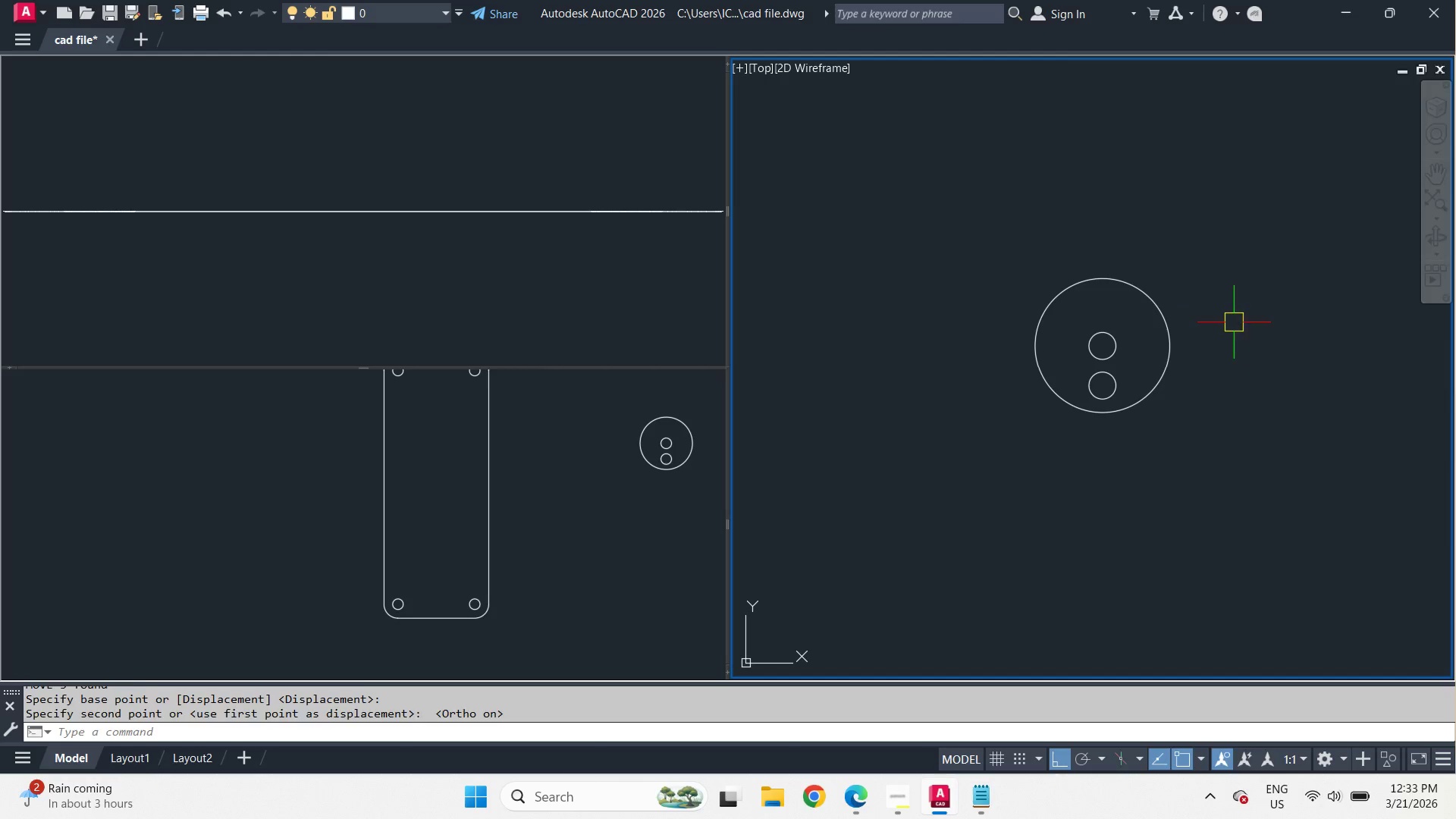 
scroll: coordinate [1199, 318], scroll_direction: down, amount: 1.0
 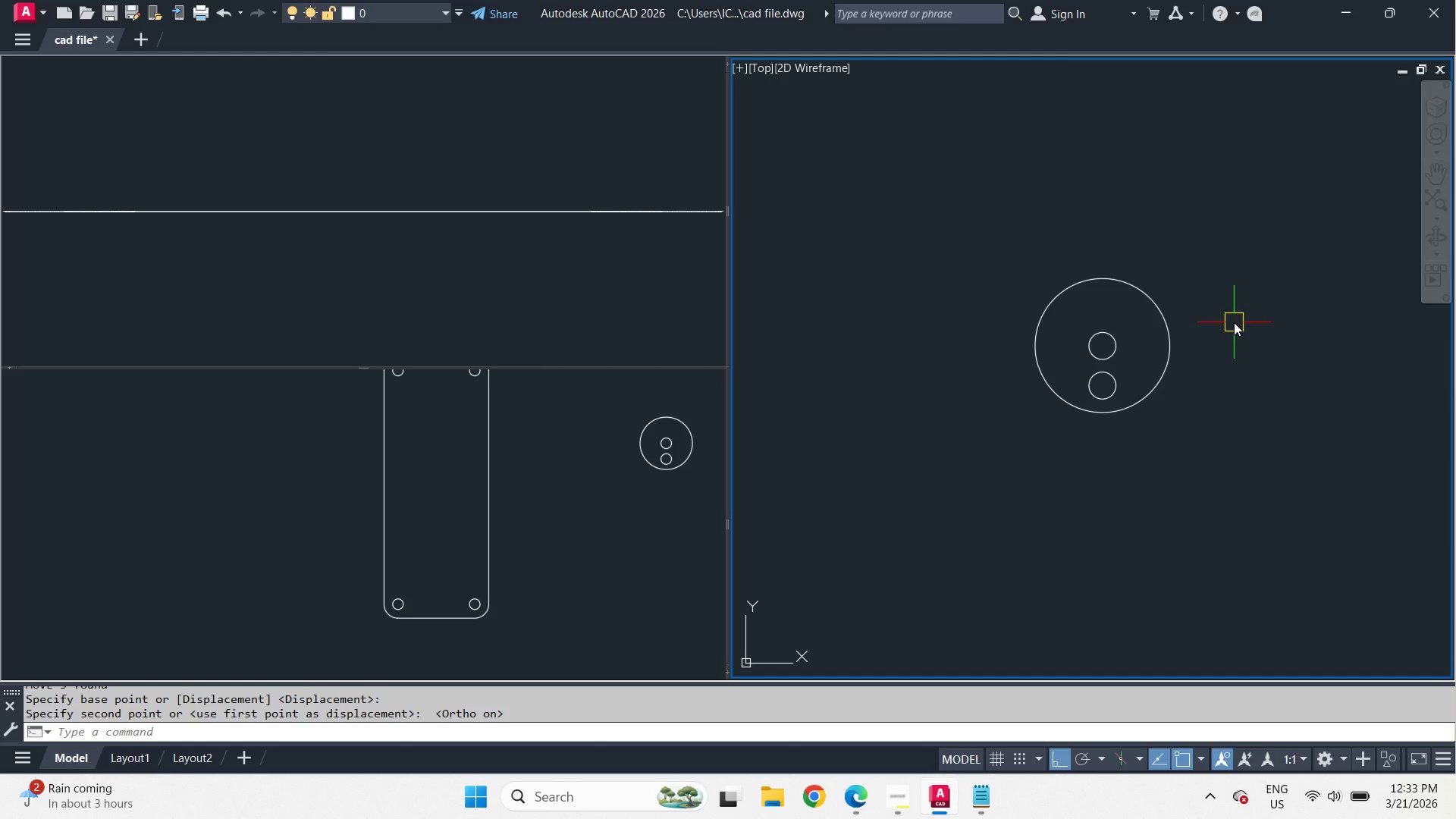 
key(Space)
 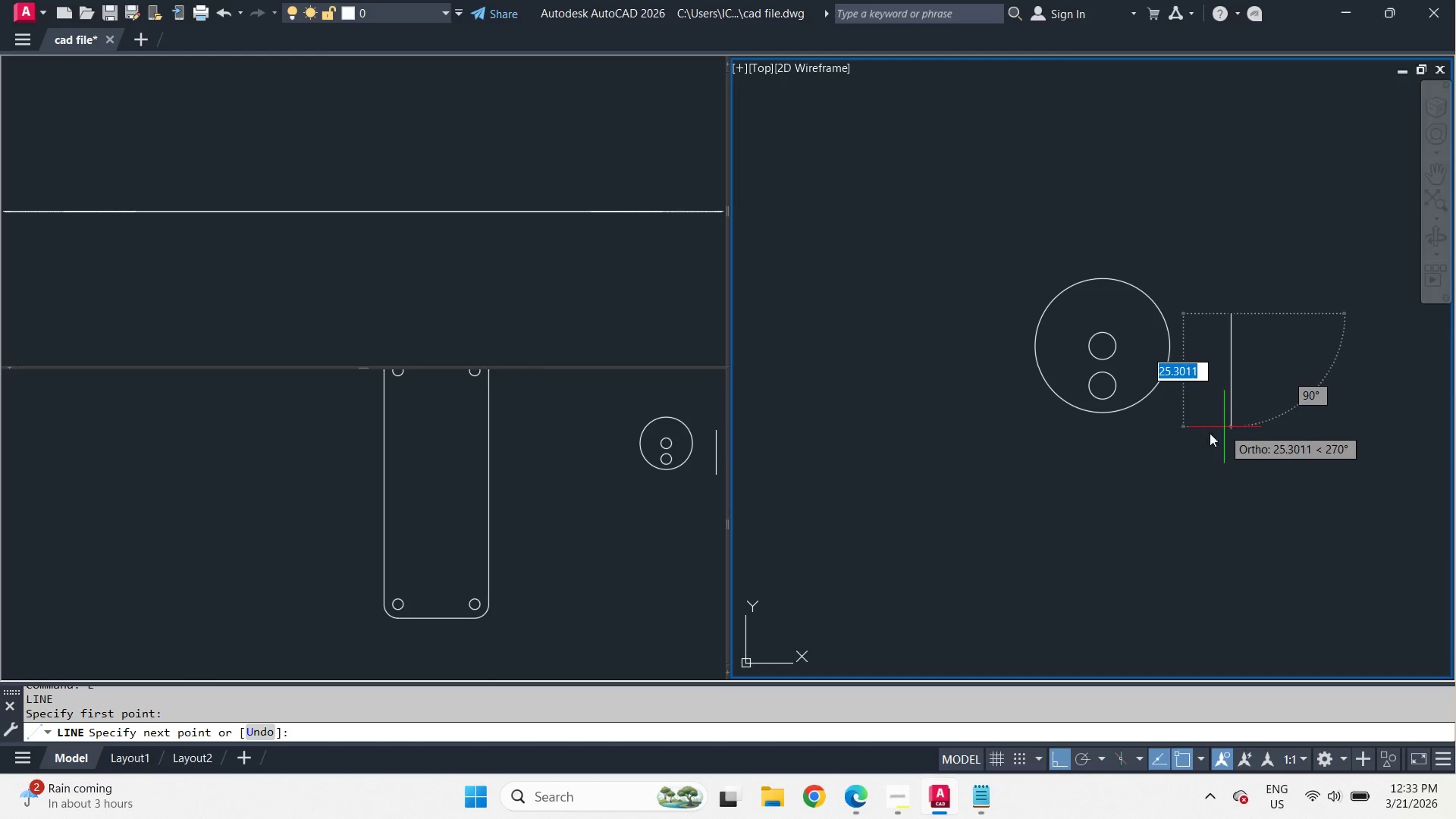 
hold_key(key=ShiftLeft, duration=1.52)
 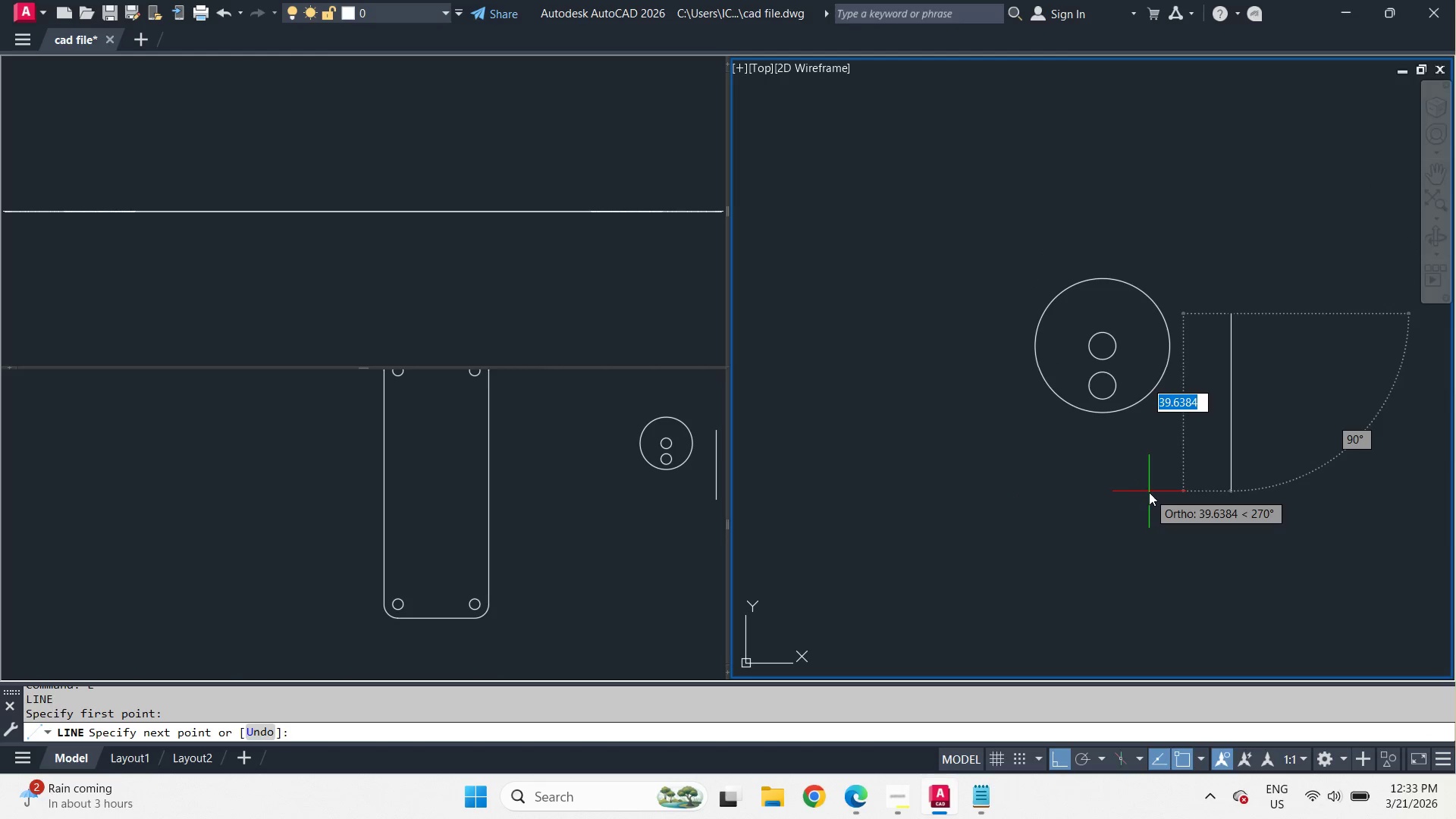 
key(Escape)
type(op )
 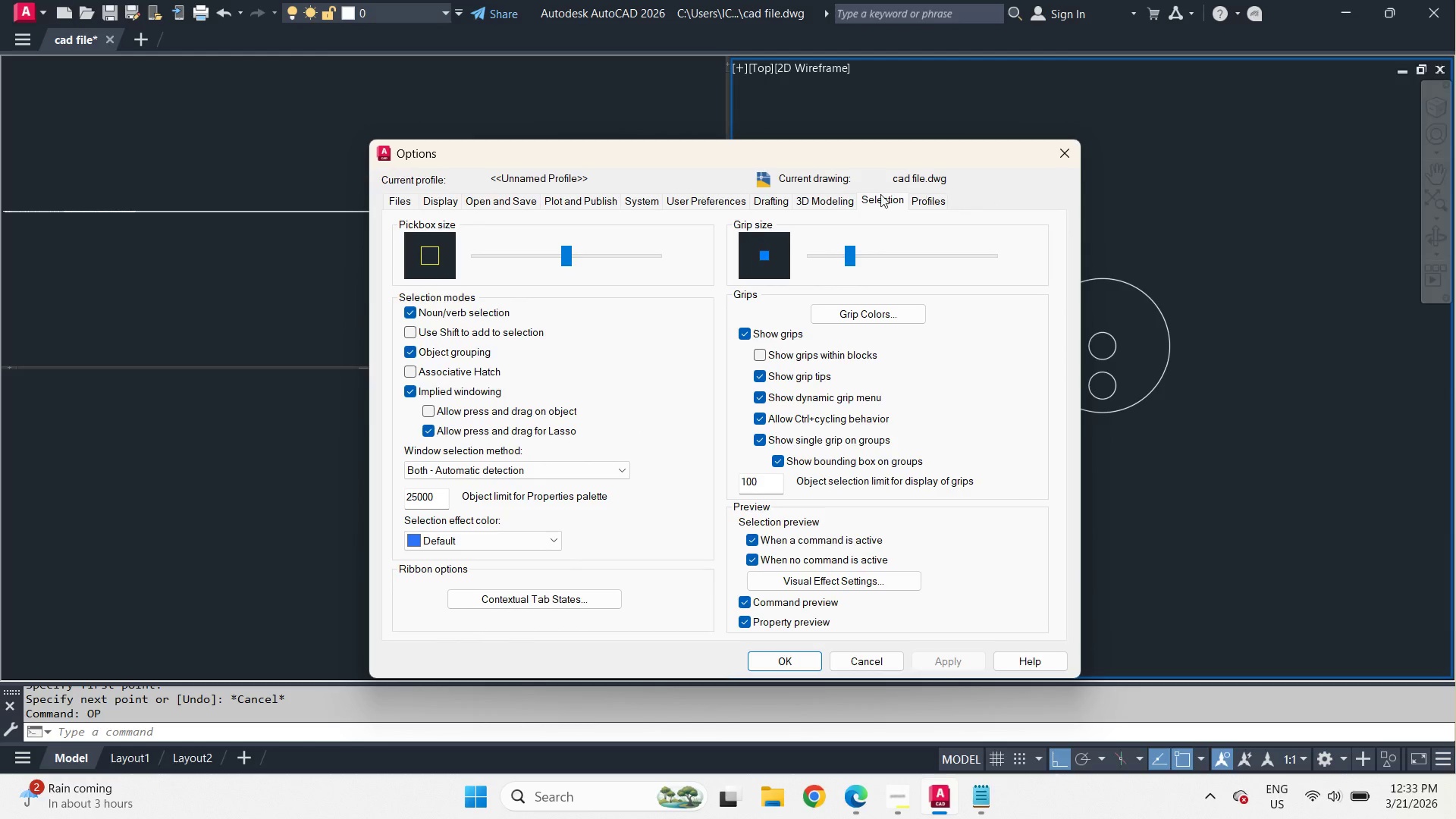 
left_click([775, 197])
 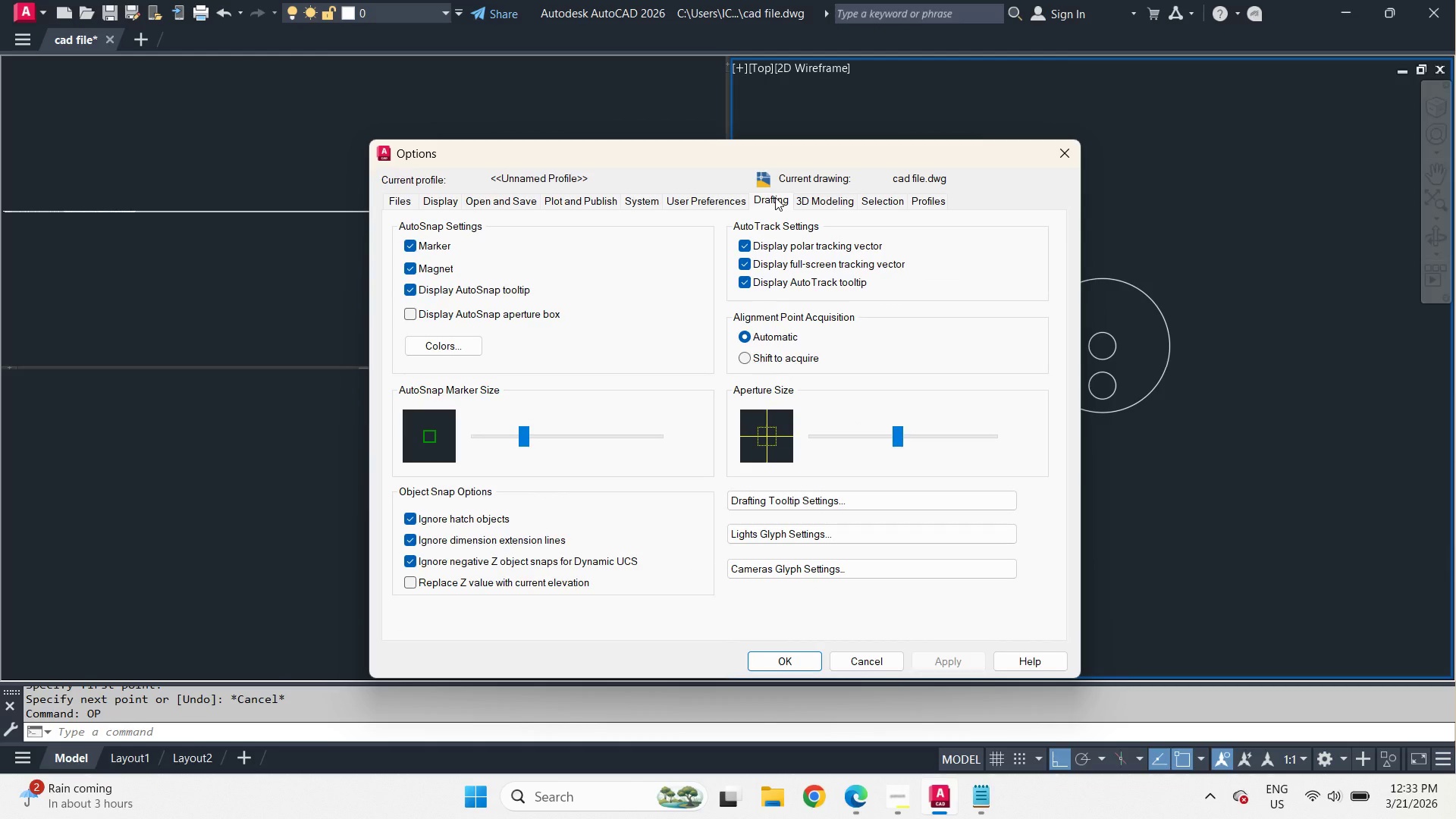 
wait(10.34)
 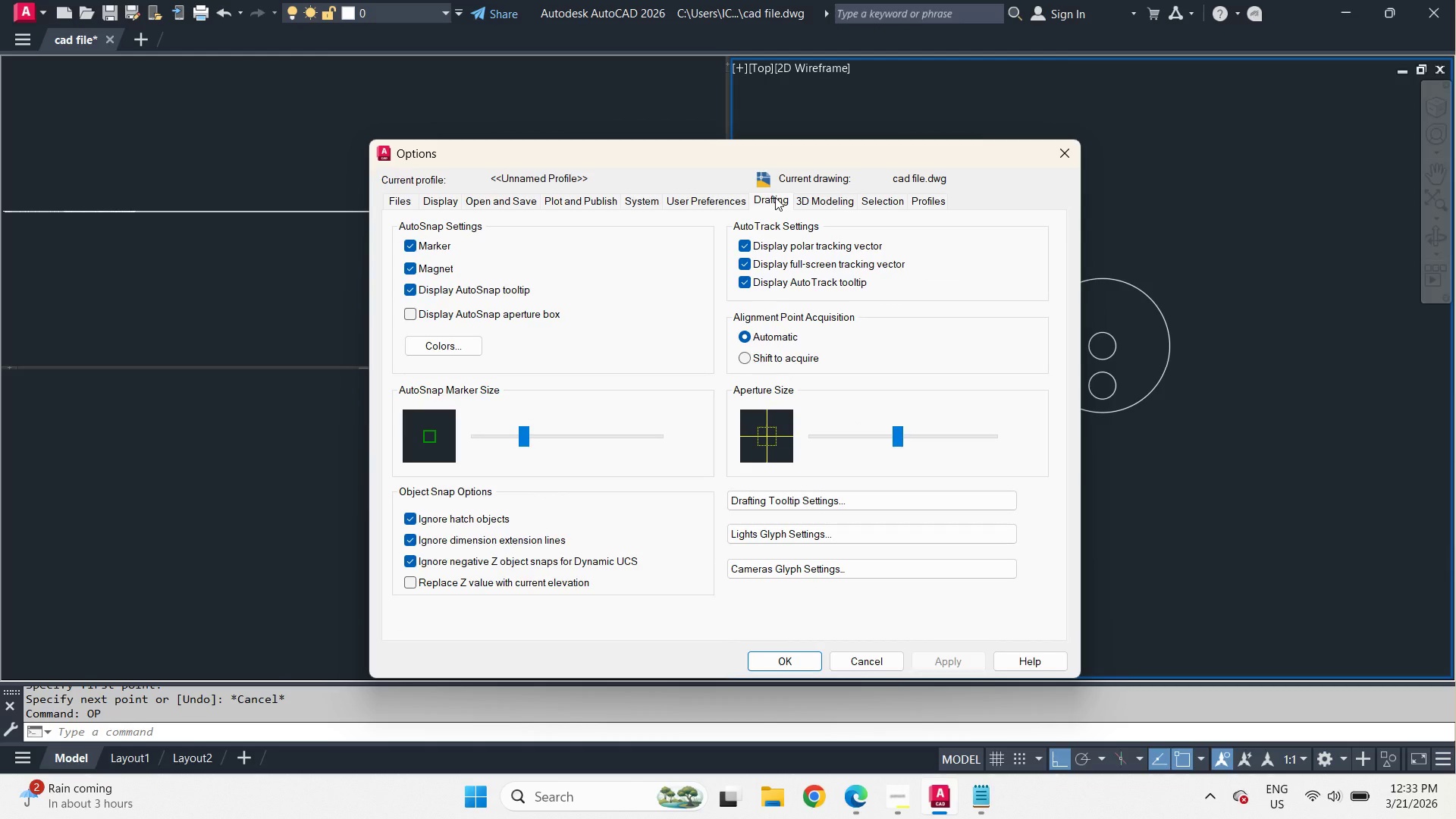 
left_click([776, 358])
 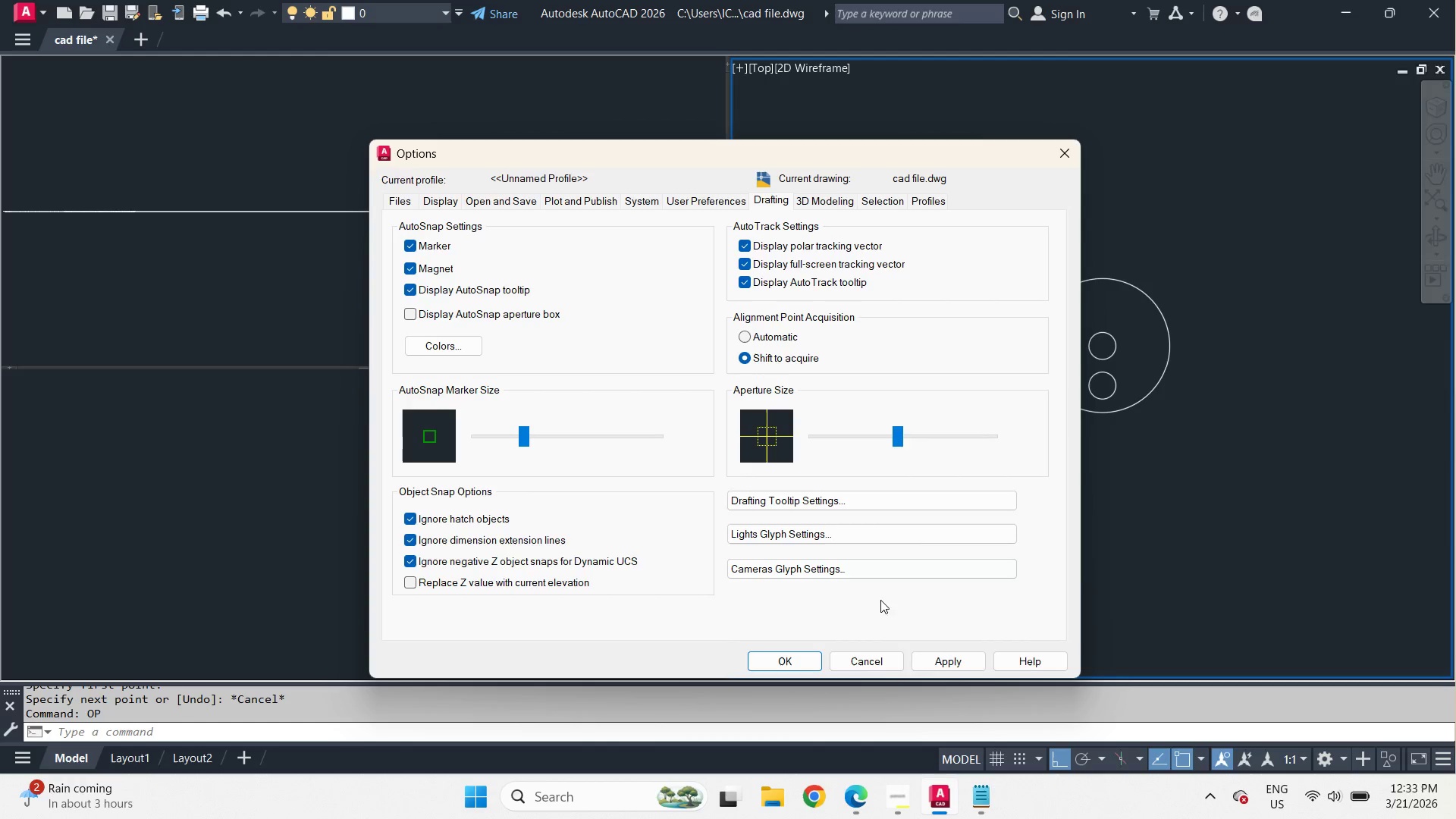 
left_click([943, 660])
 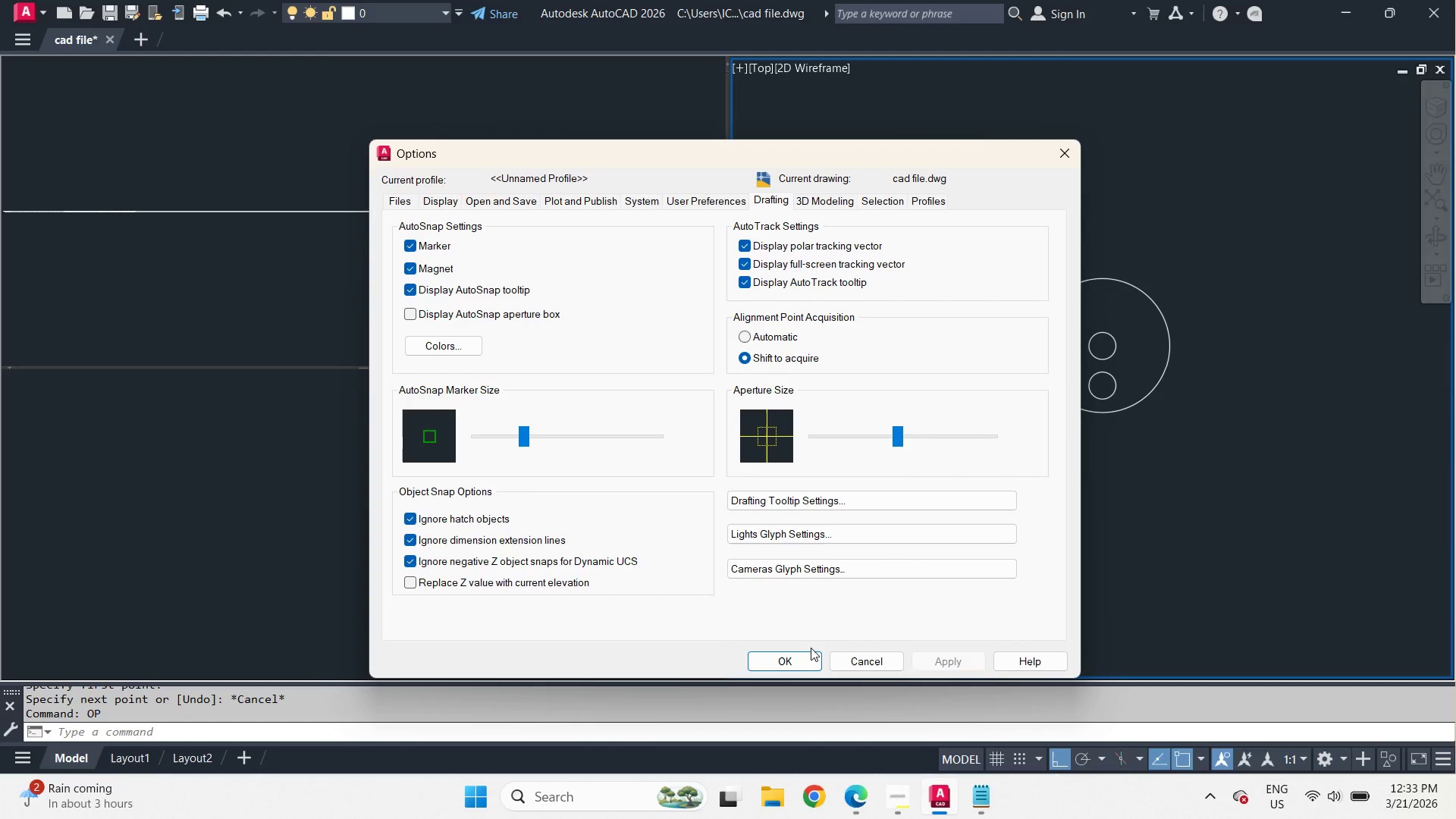 
left_click([793, 661])
 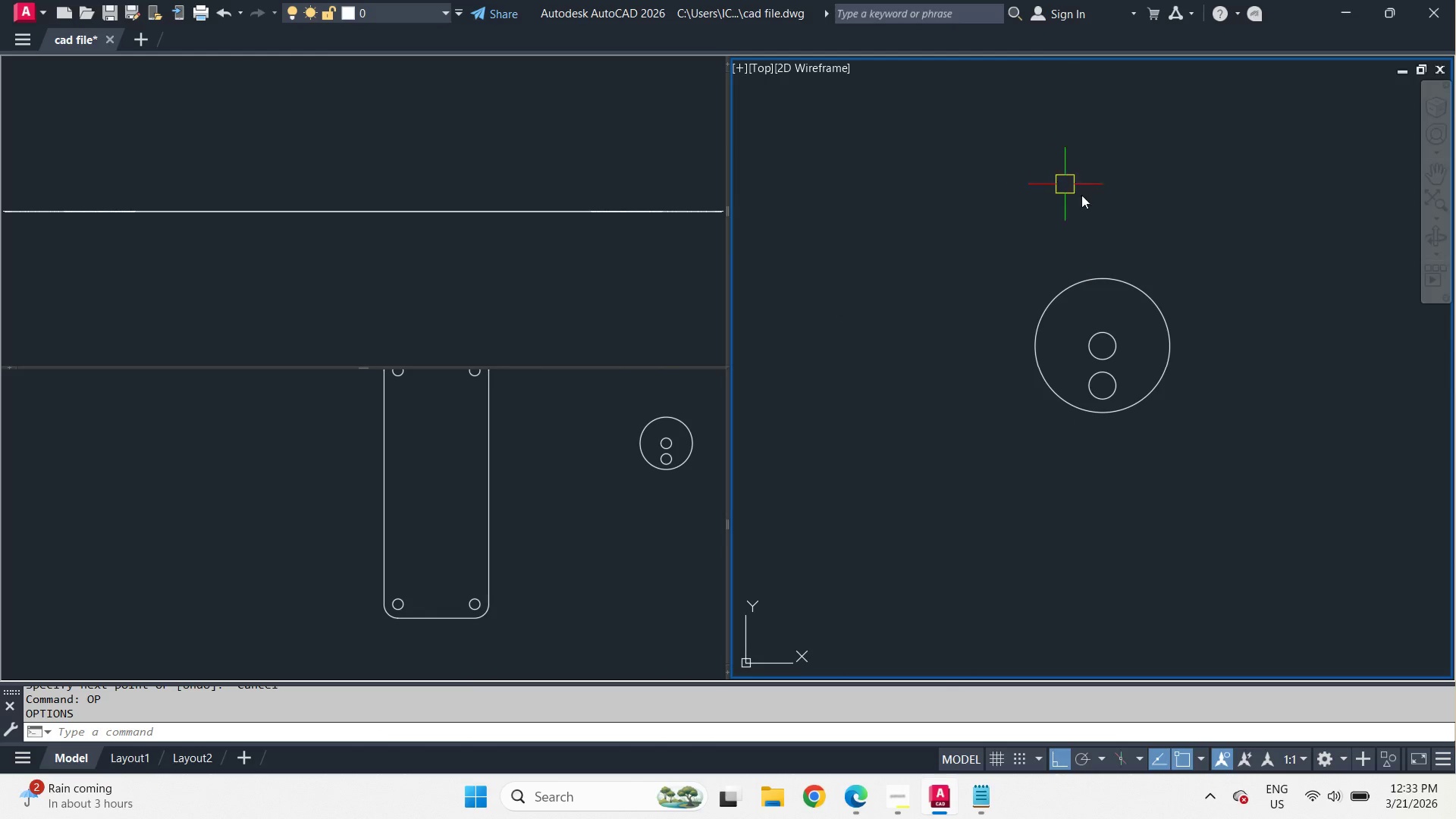 
key(L)
 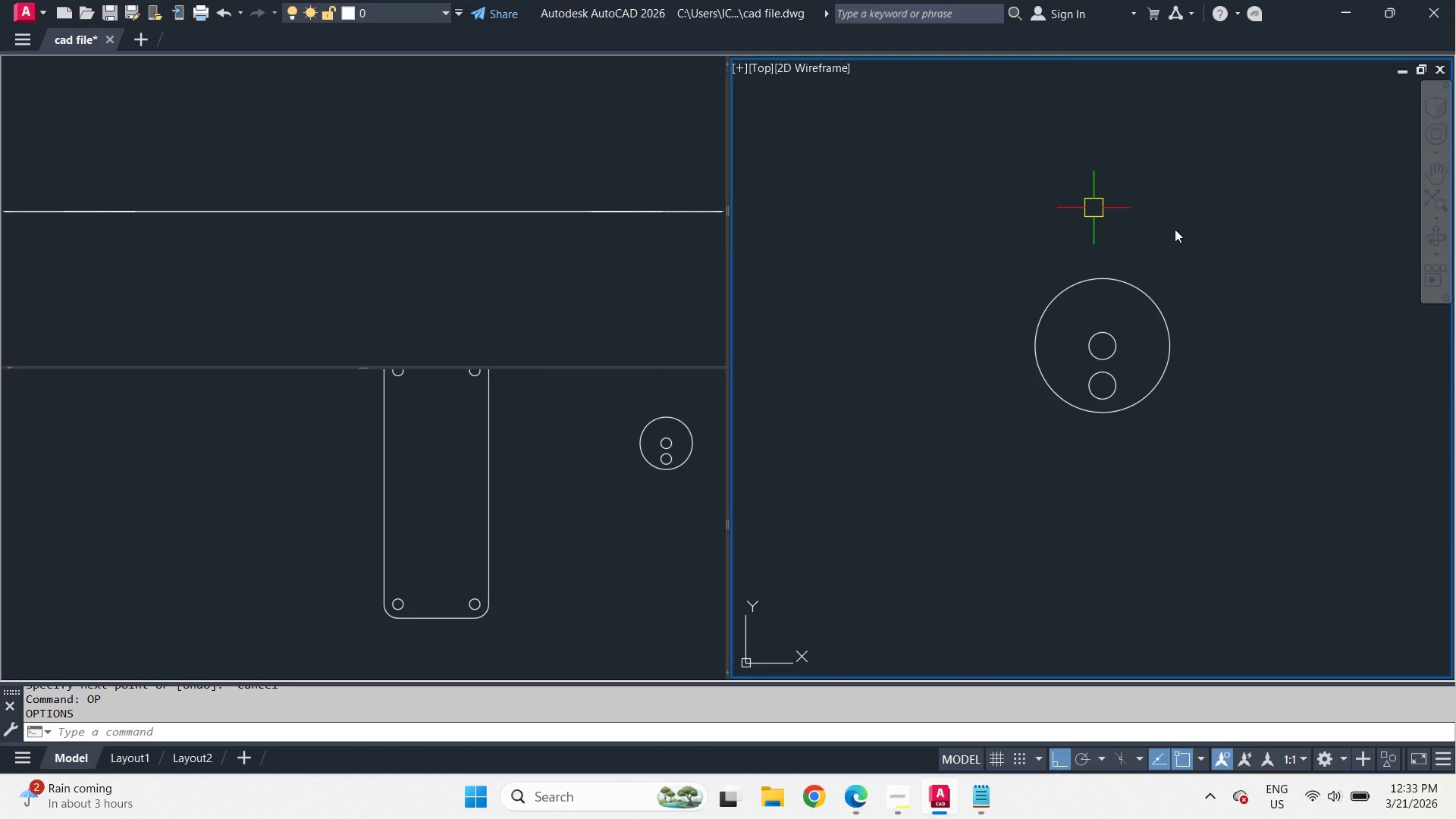 
key(Space)
 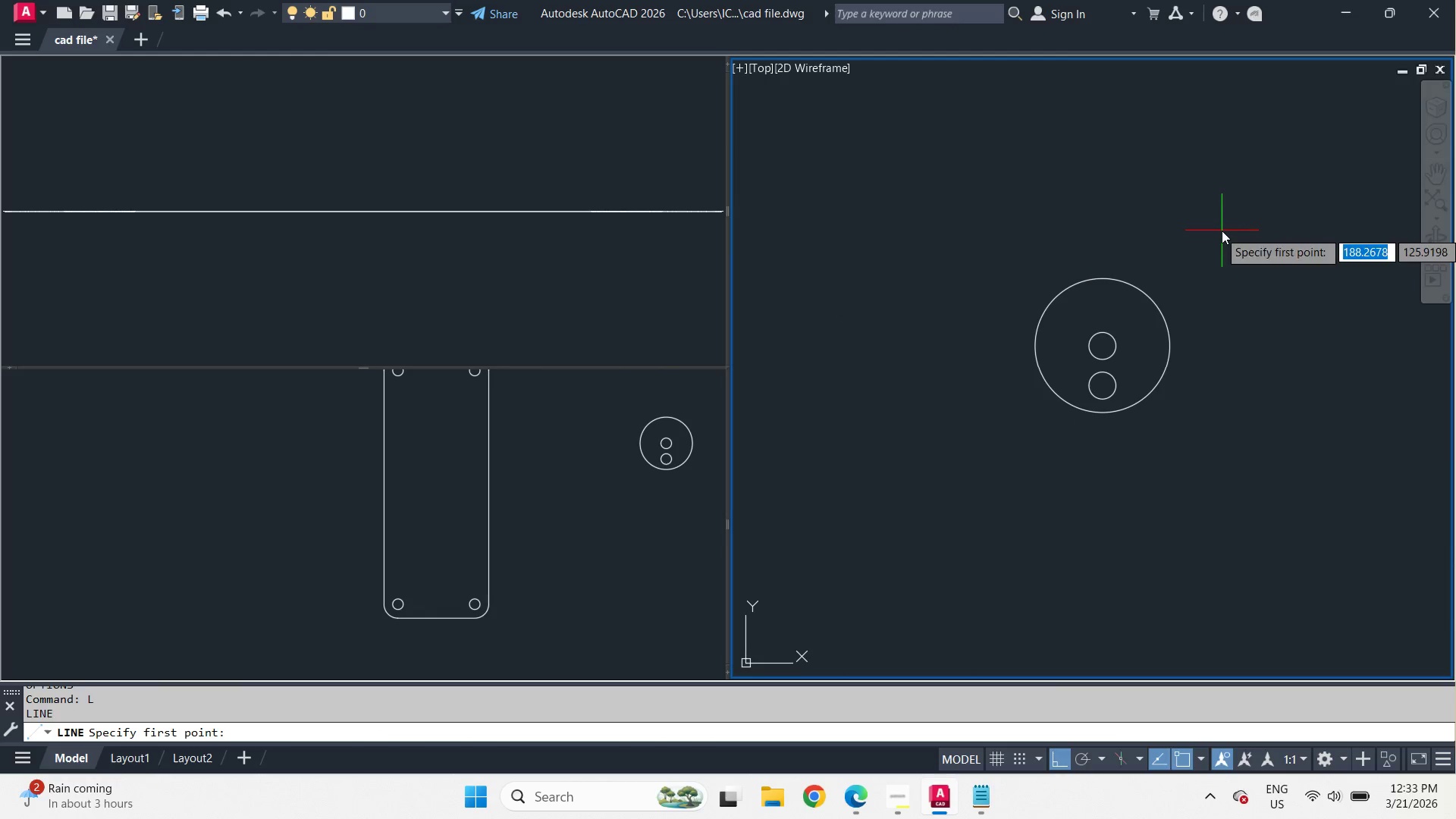 
left_click([1222, 231])
 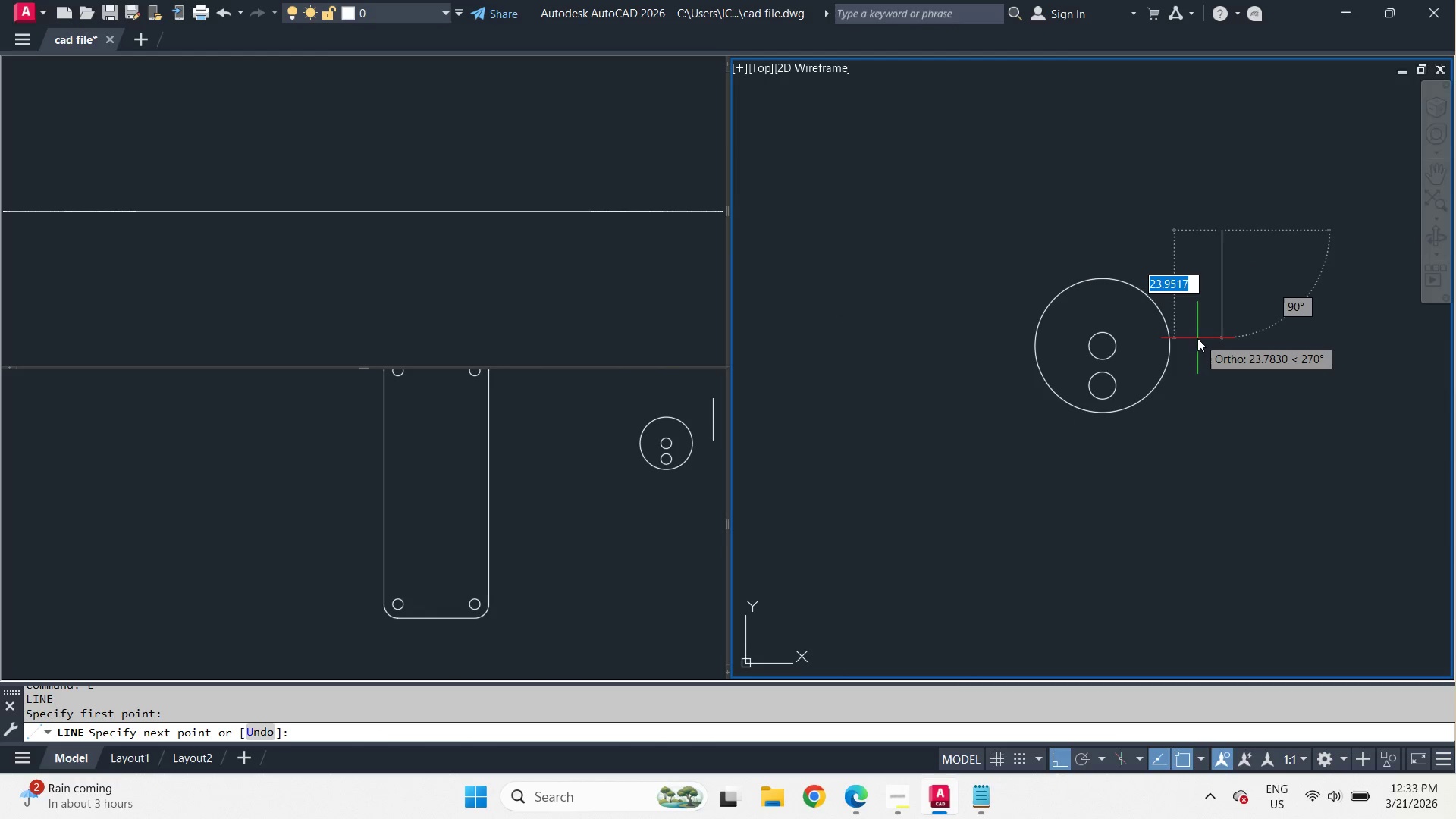 
hold_key(key=ShiftLeft, duration=3.39)
 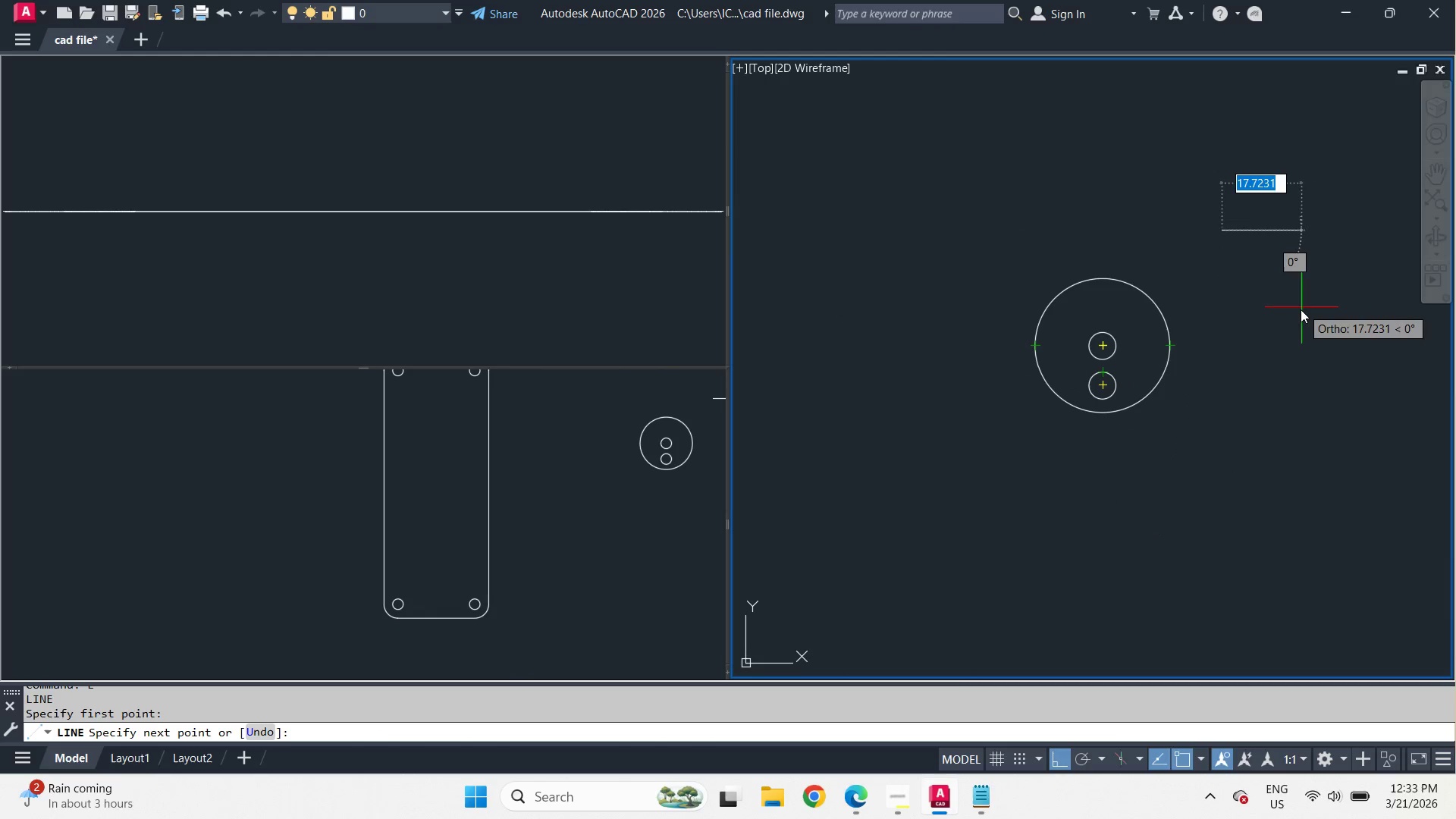 
key(Escape)
type(op )
 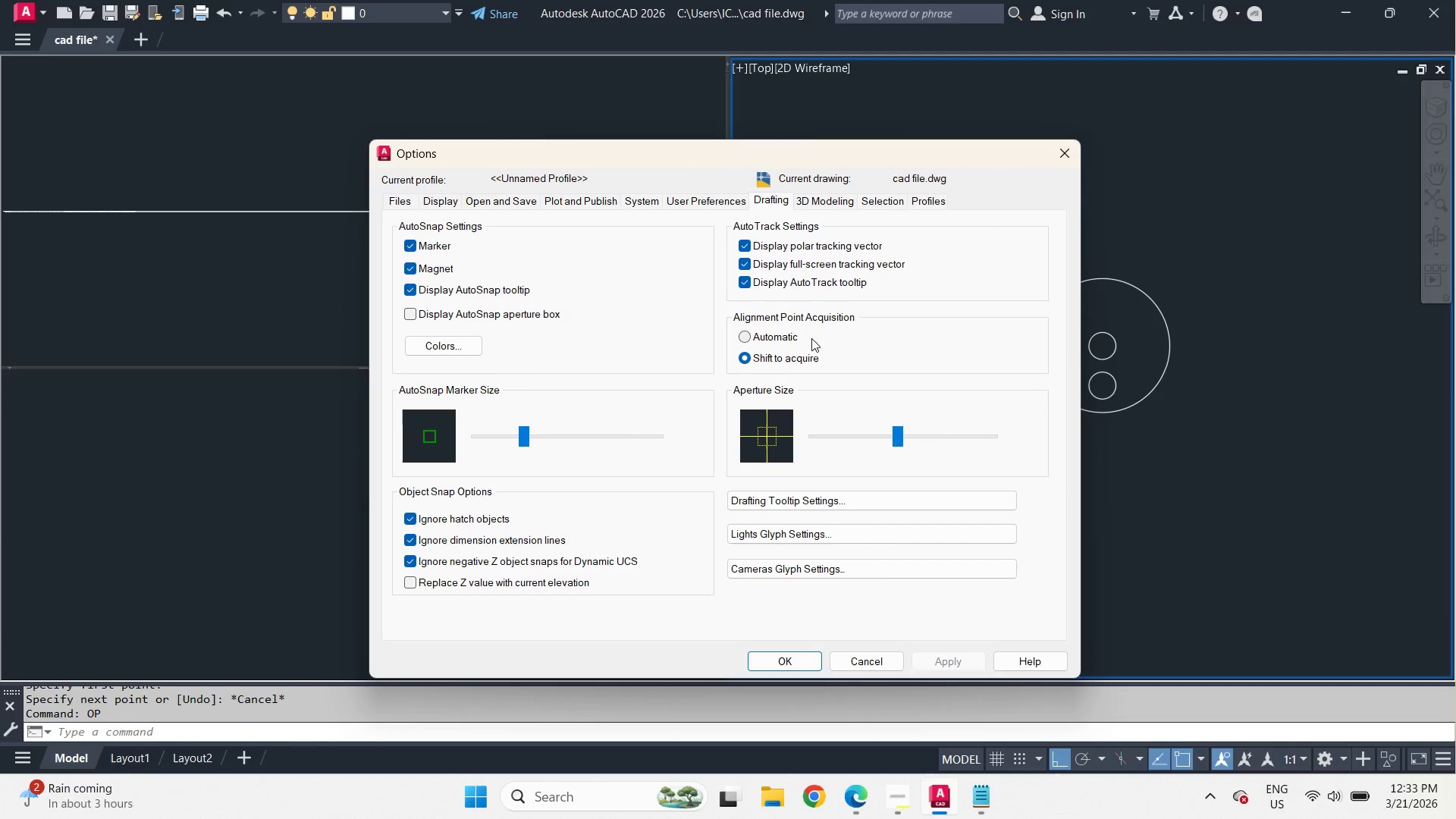 
left_click([783, 335])
 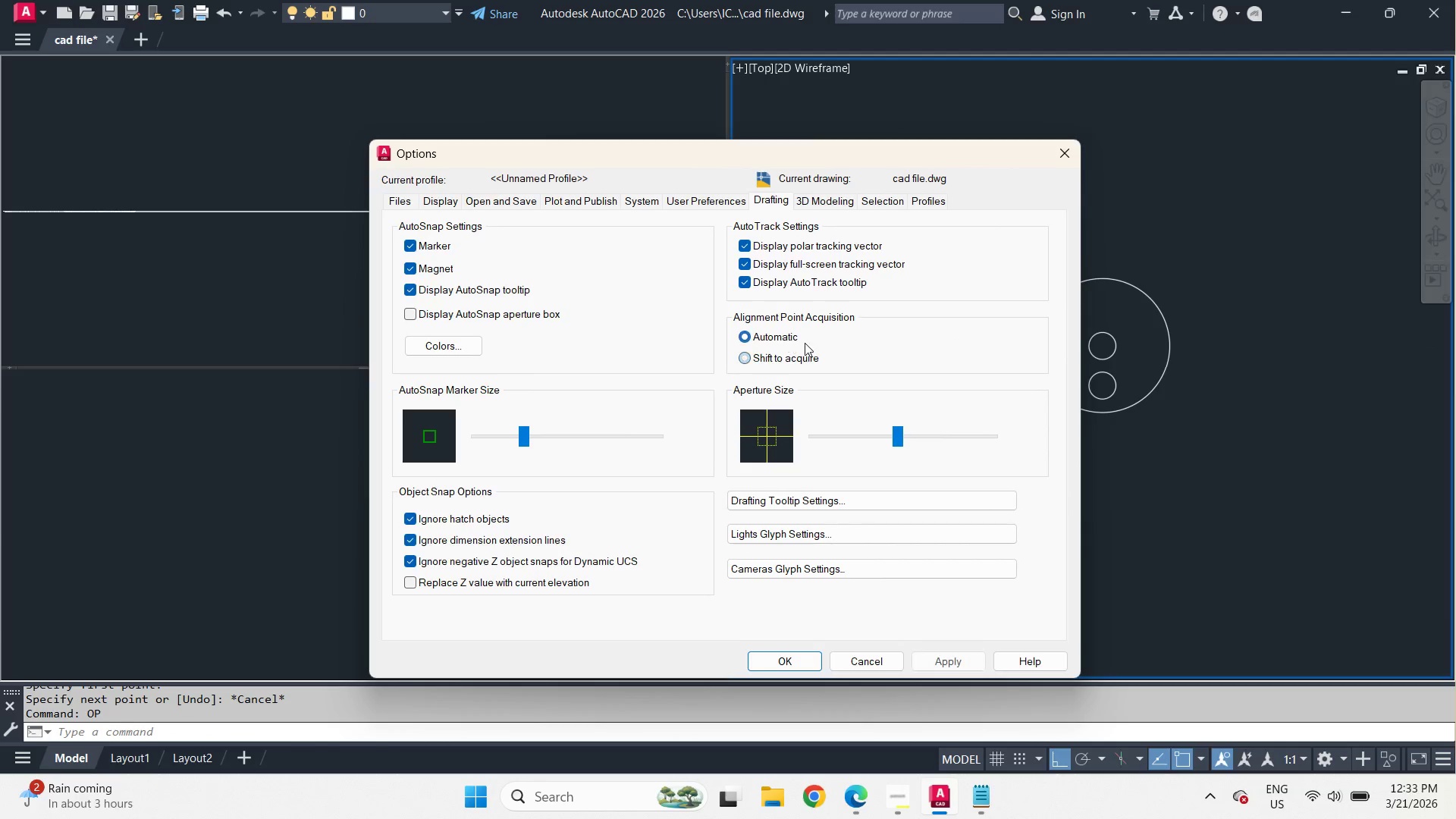 
mouse_move([780, 331])
 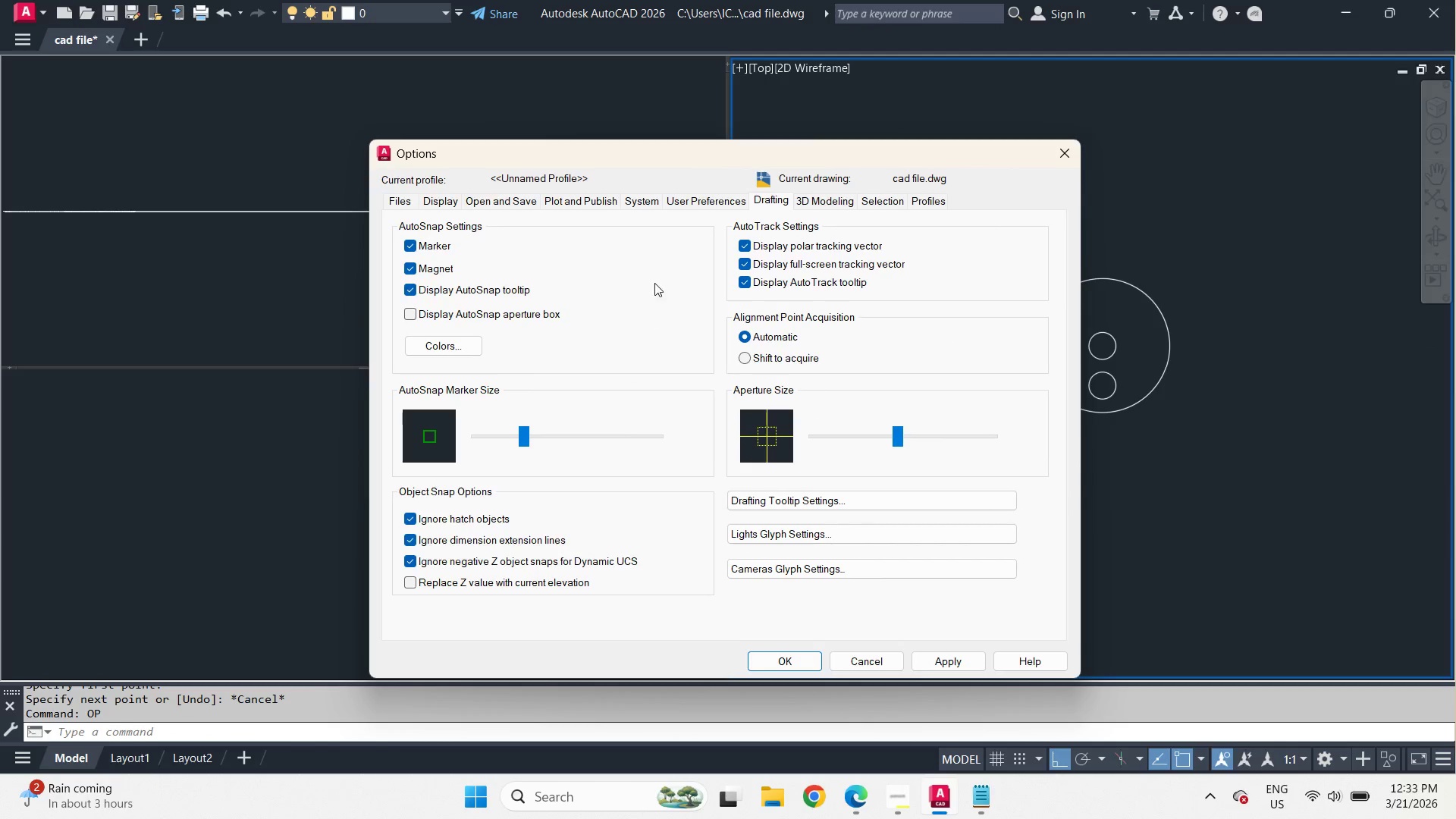 
left_click([695, 195])
 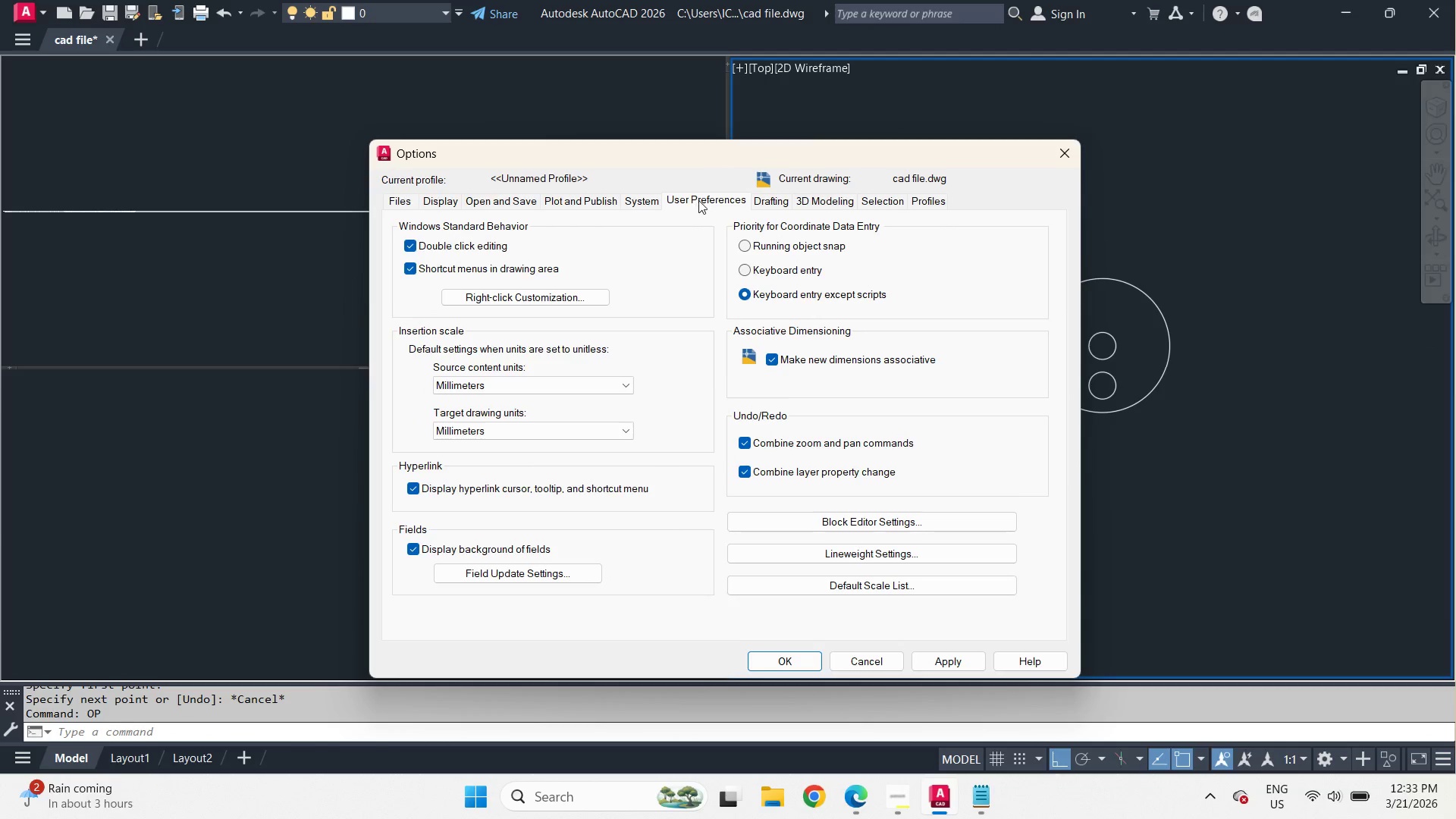 
left_click([765, 271])
 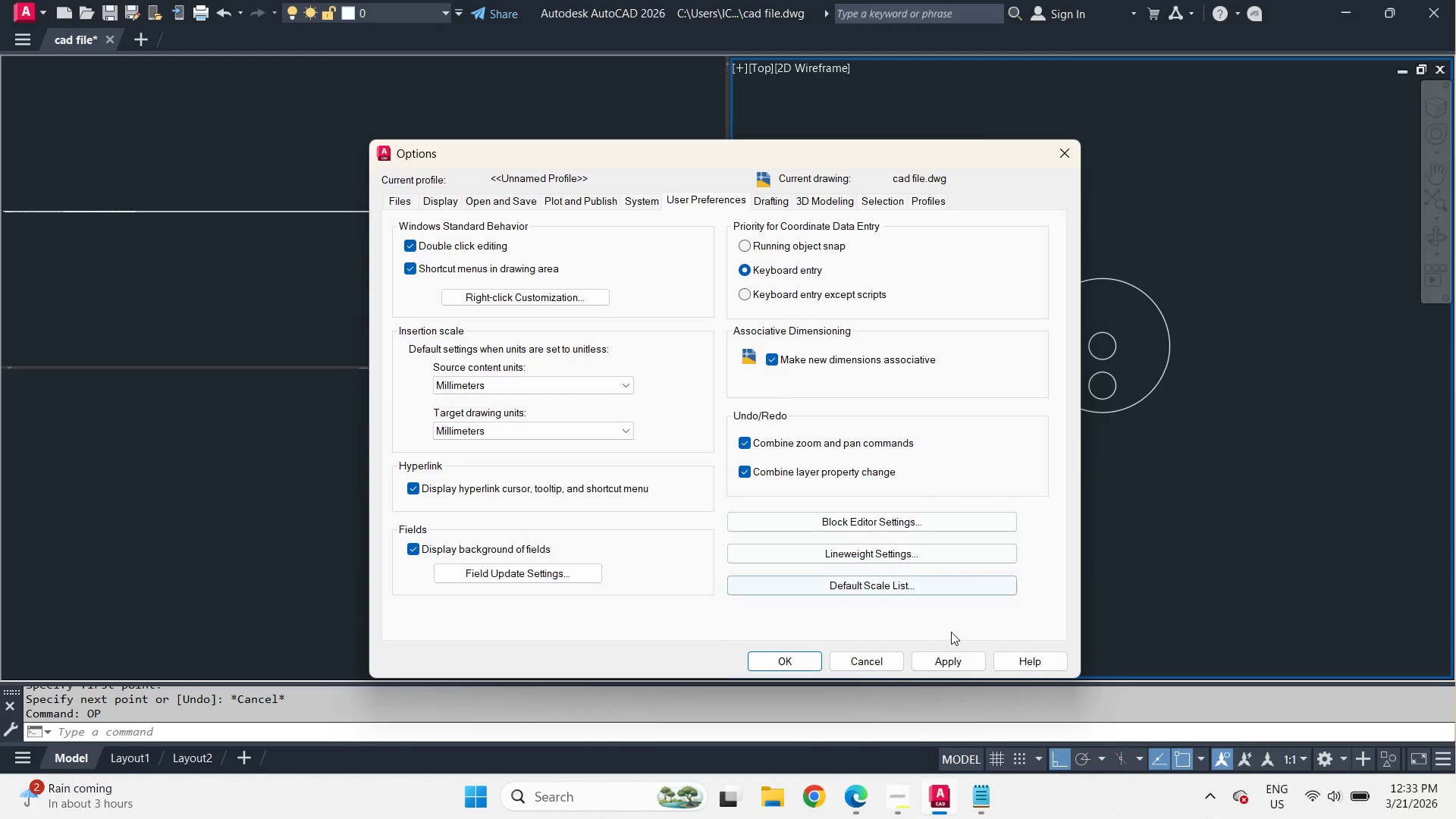 
left_click([960, 663])
 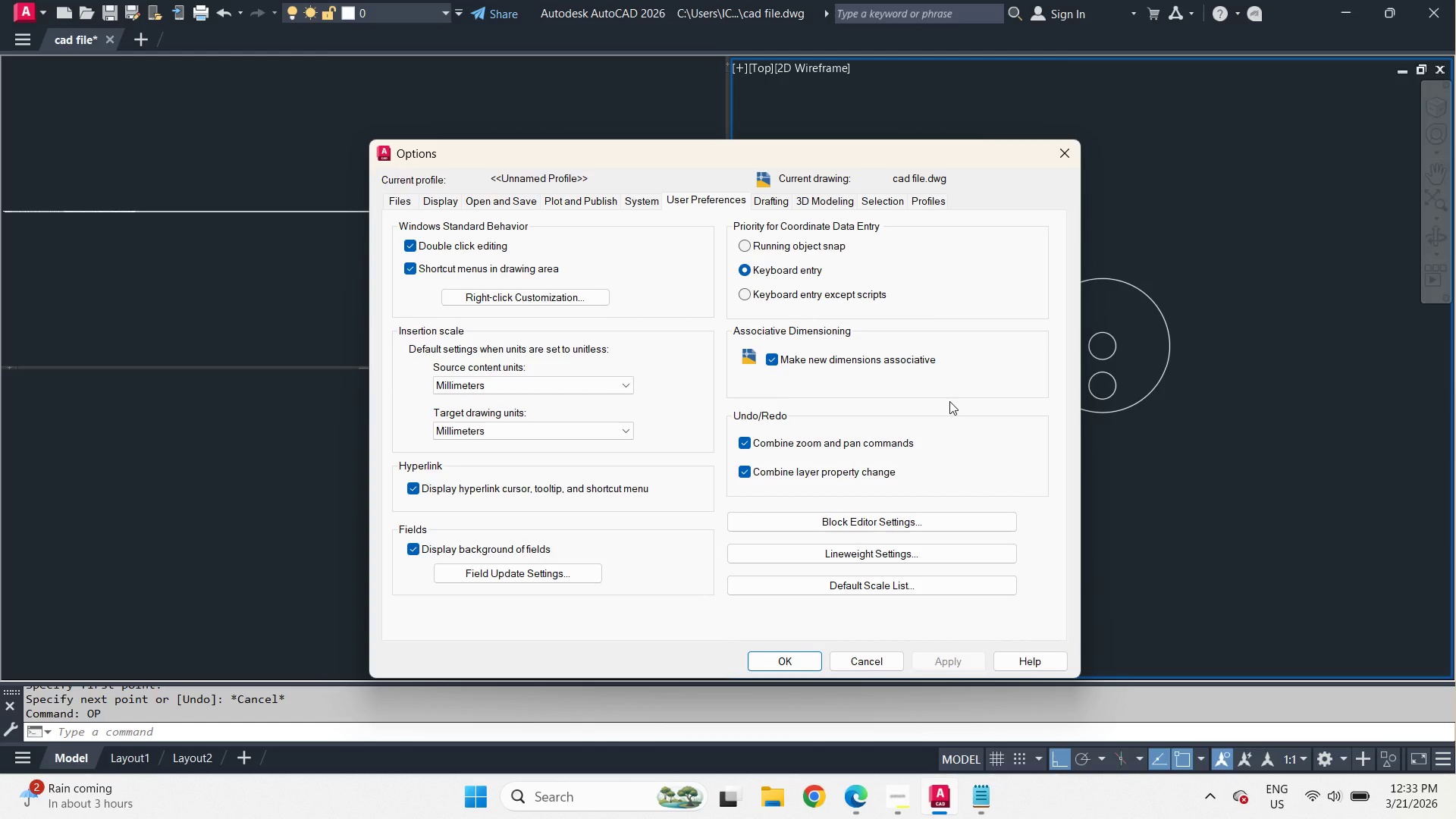 
wait(8.33)
 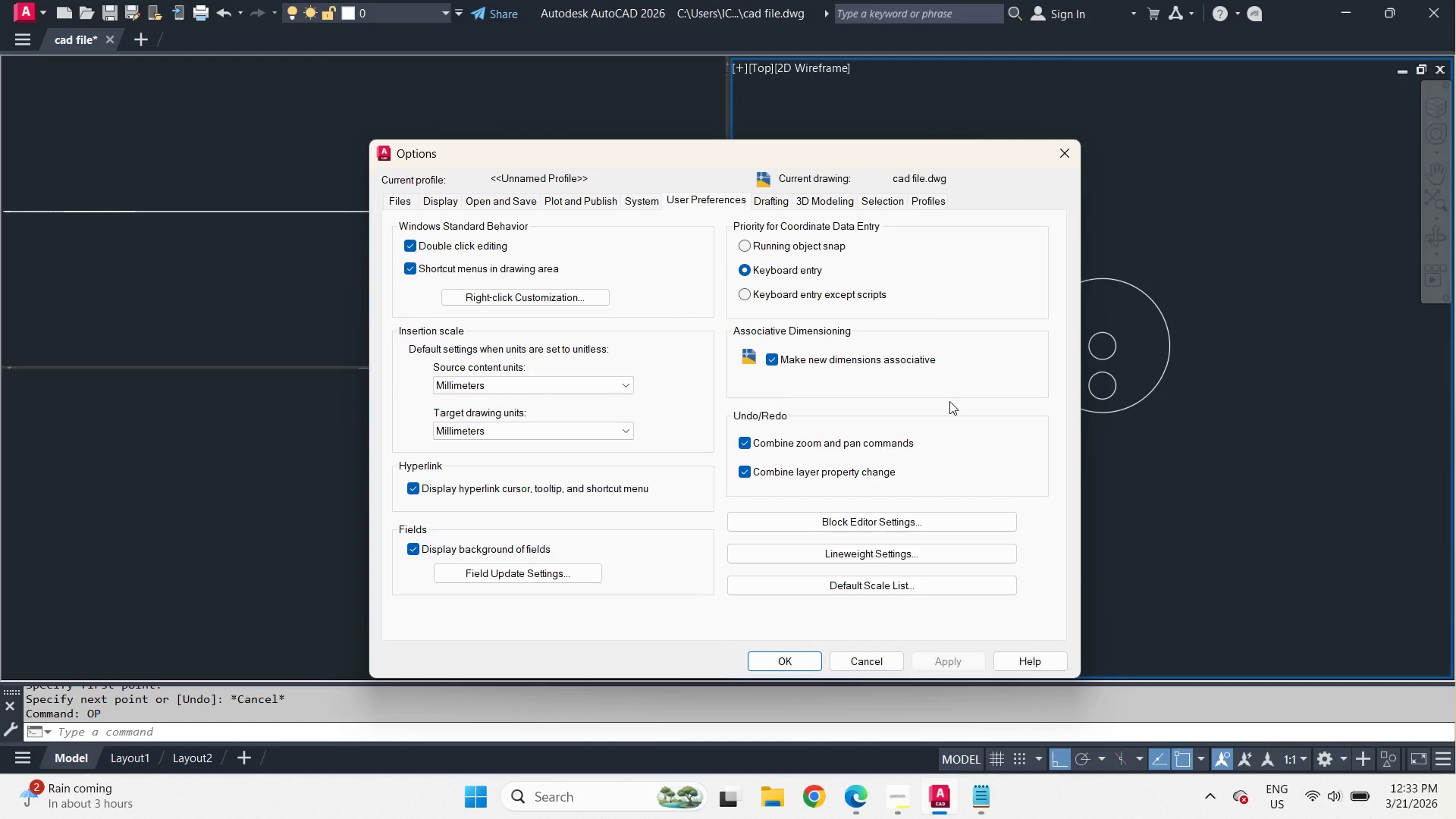 
left_click([652, 200])
 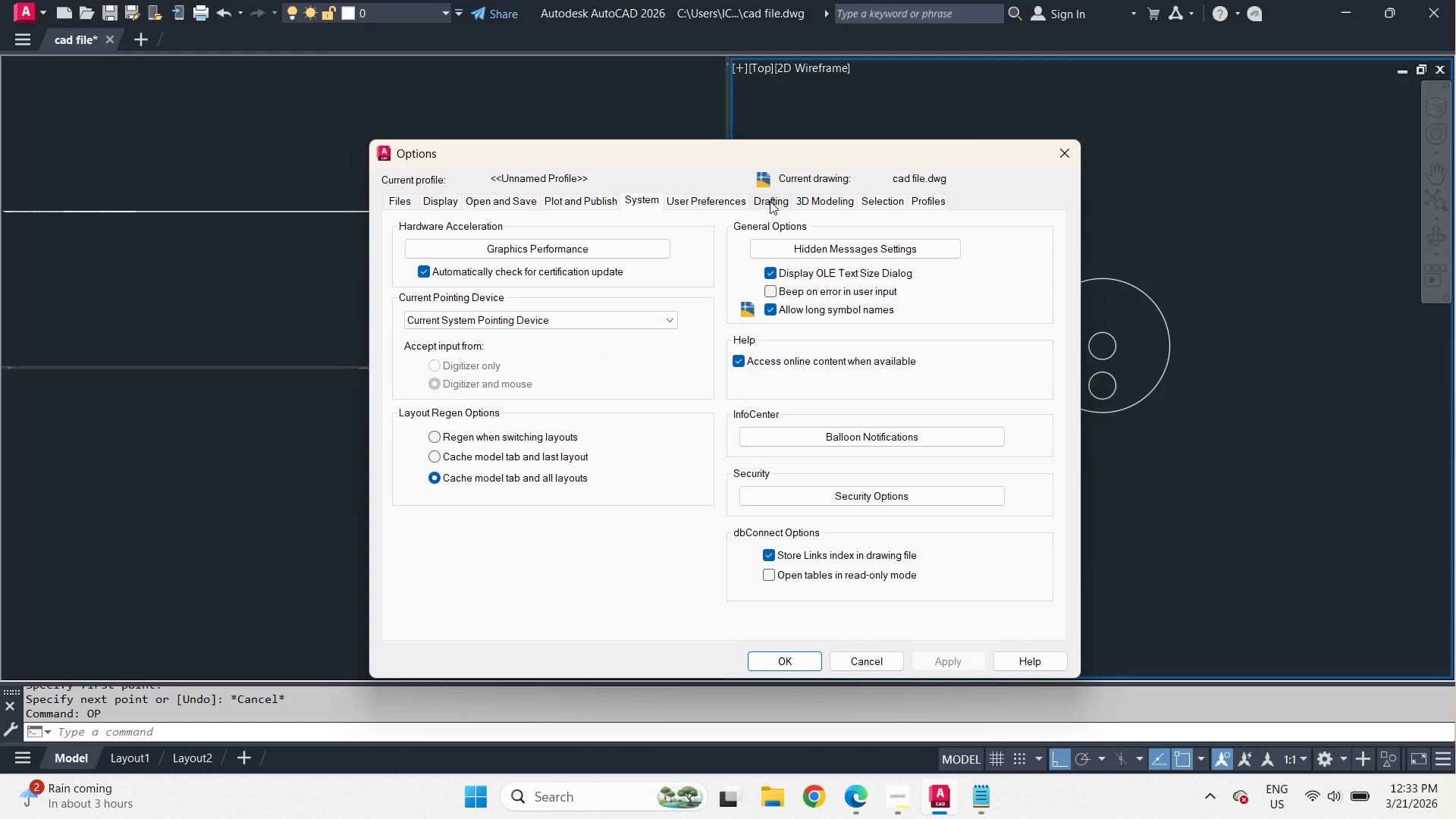 
wait(8.14)
 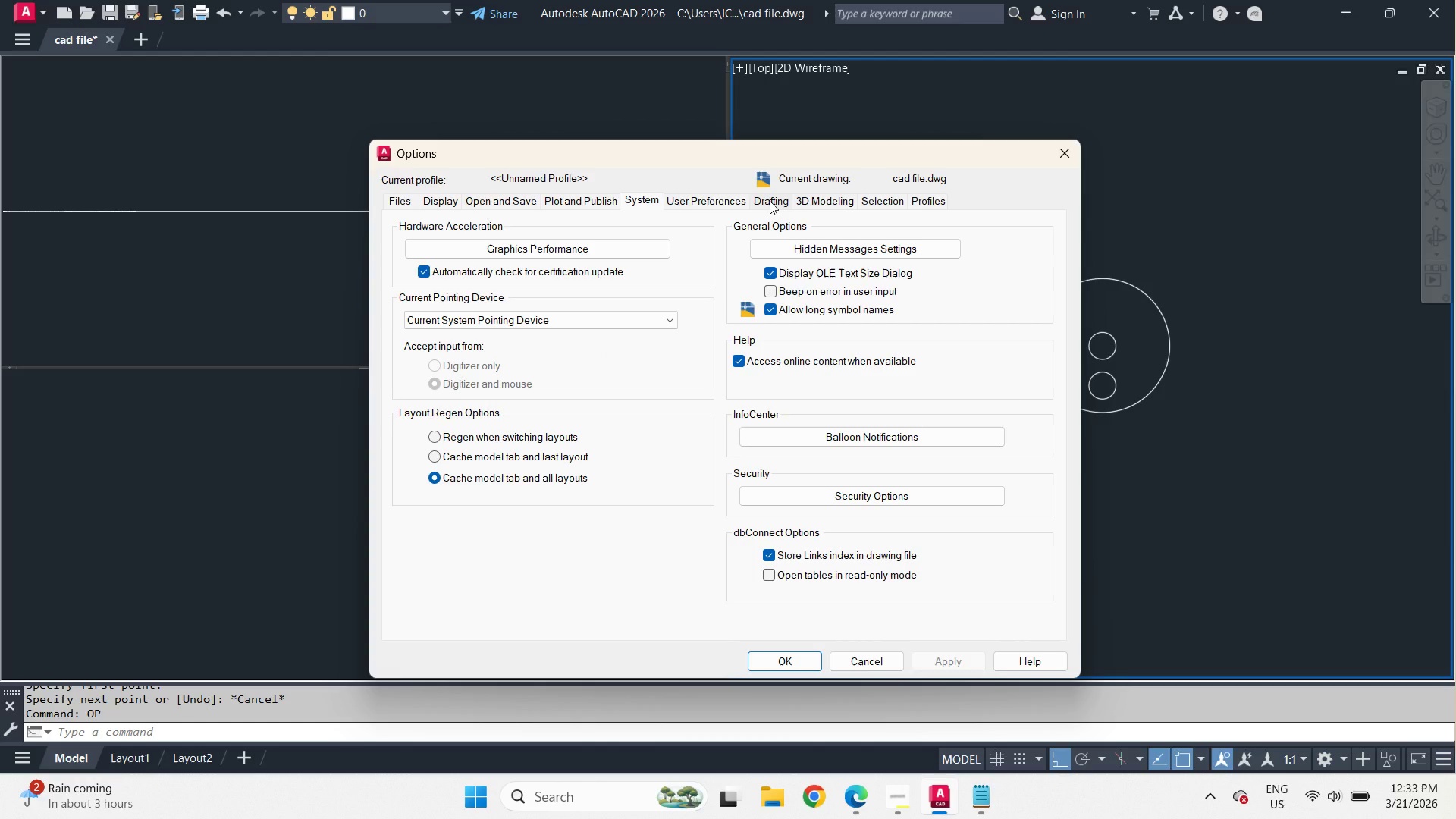 
left_click([1065, 154])
 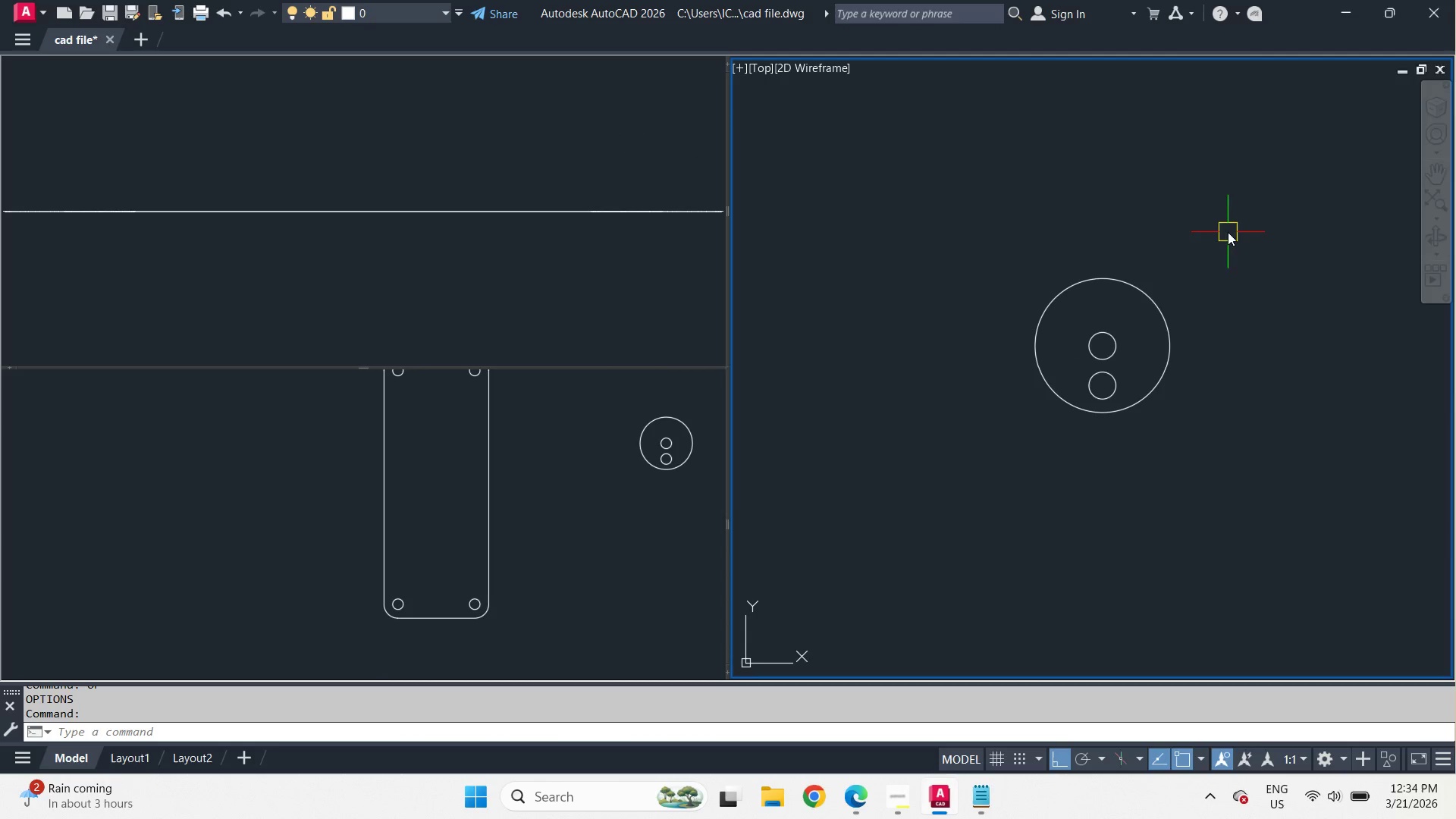 
key(L)
 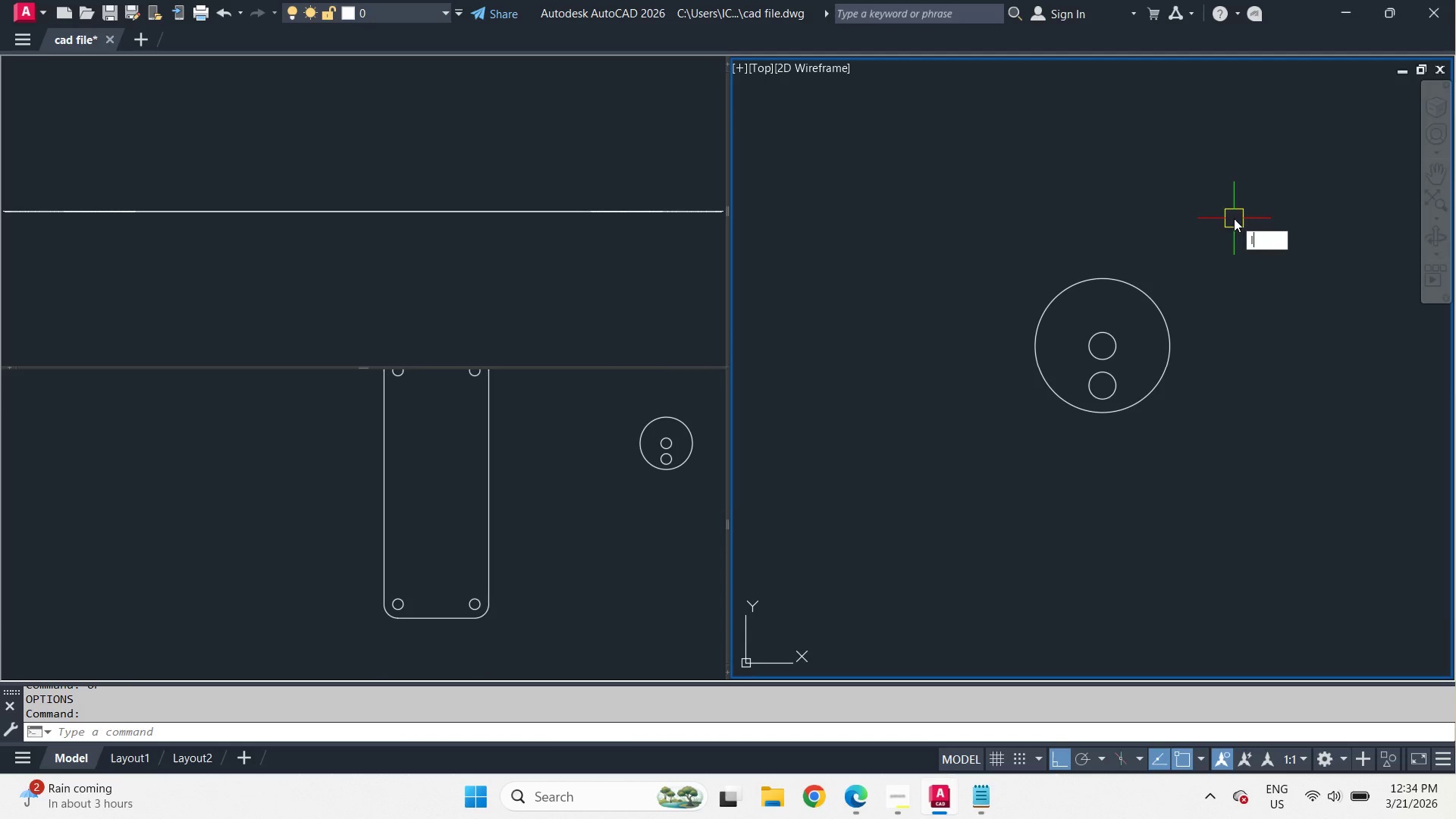 
key(Space)
 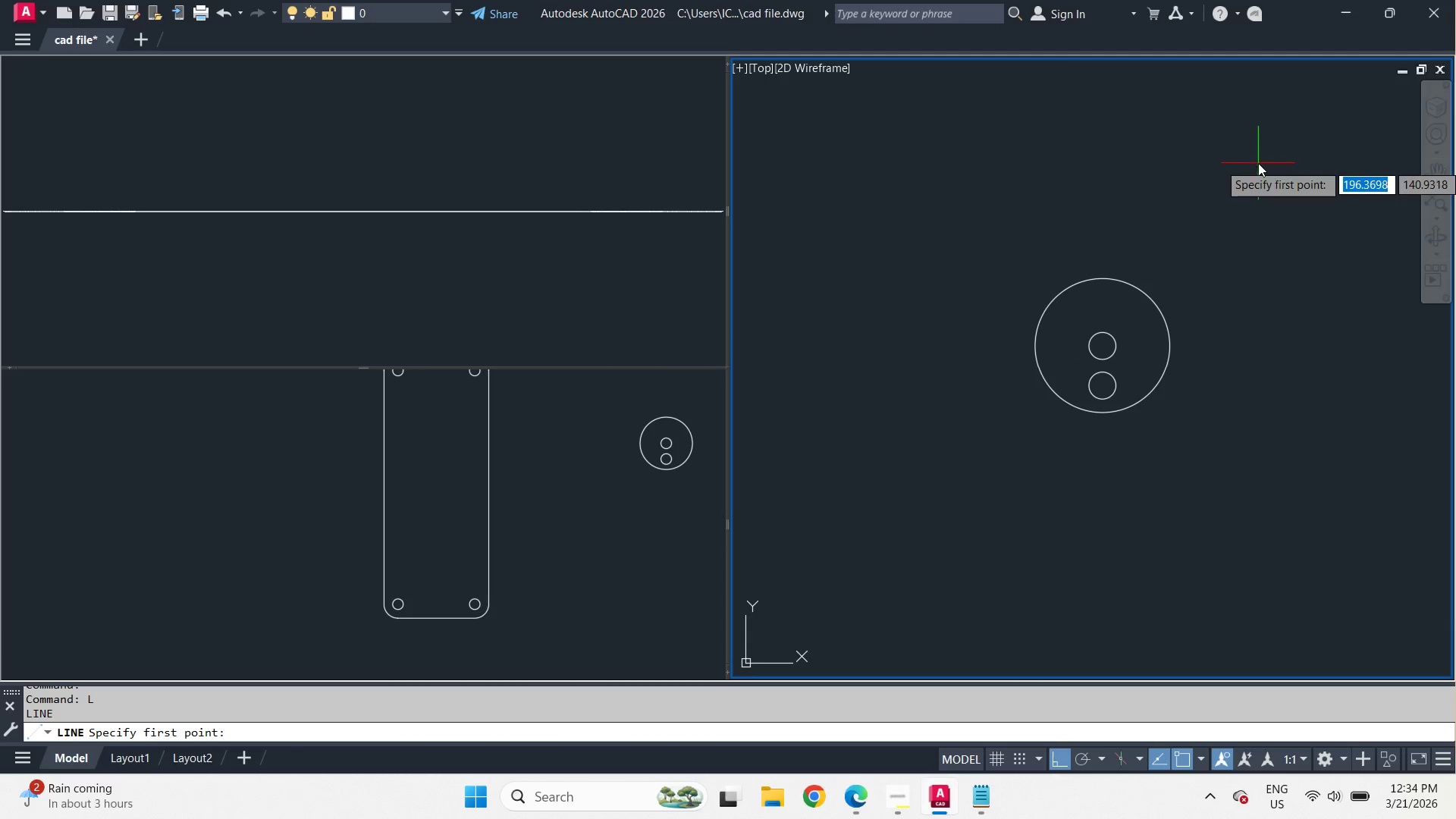 
left_click_drag(start_coordinate=[1259, 163], to_coordinate=[1268, 201])
 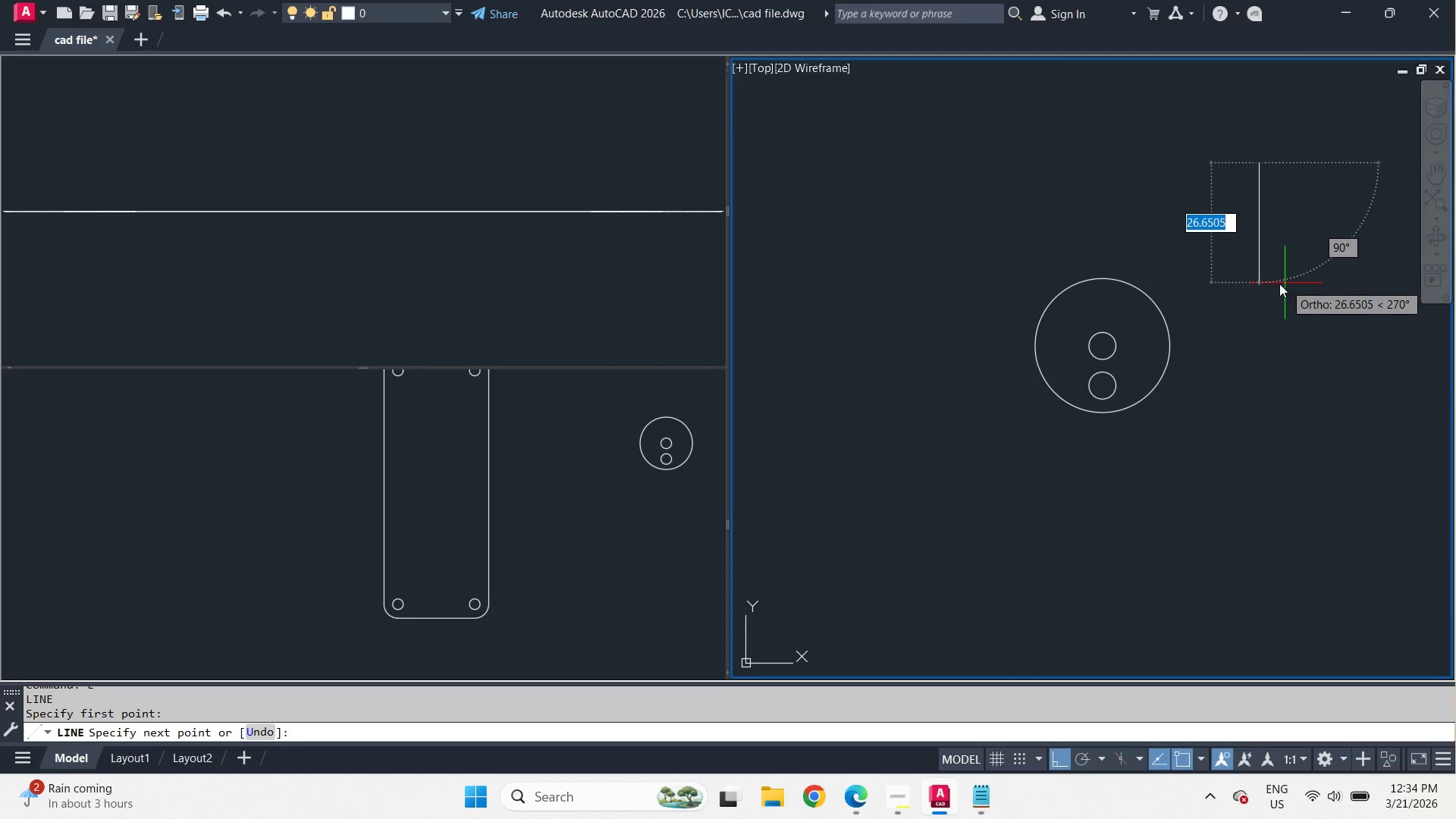 
hold_key(key=ShiftLeft, duration=1.81)
 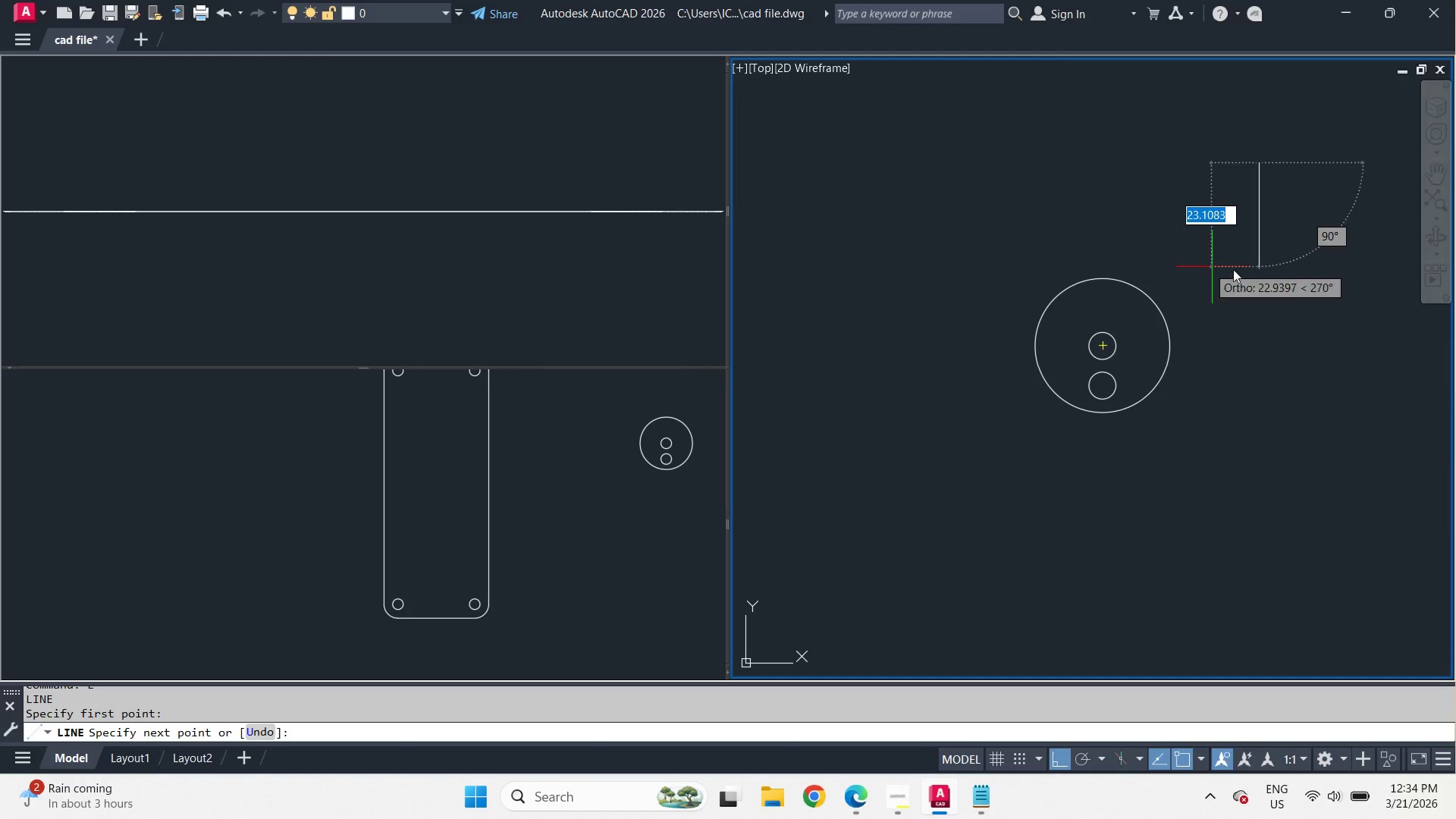 
hold_key(key=ControlLeft, duration=0.58)
 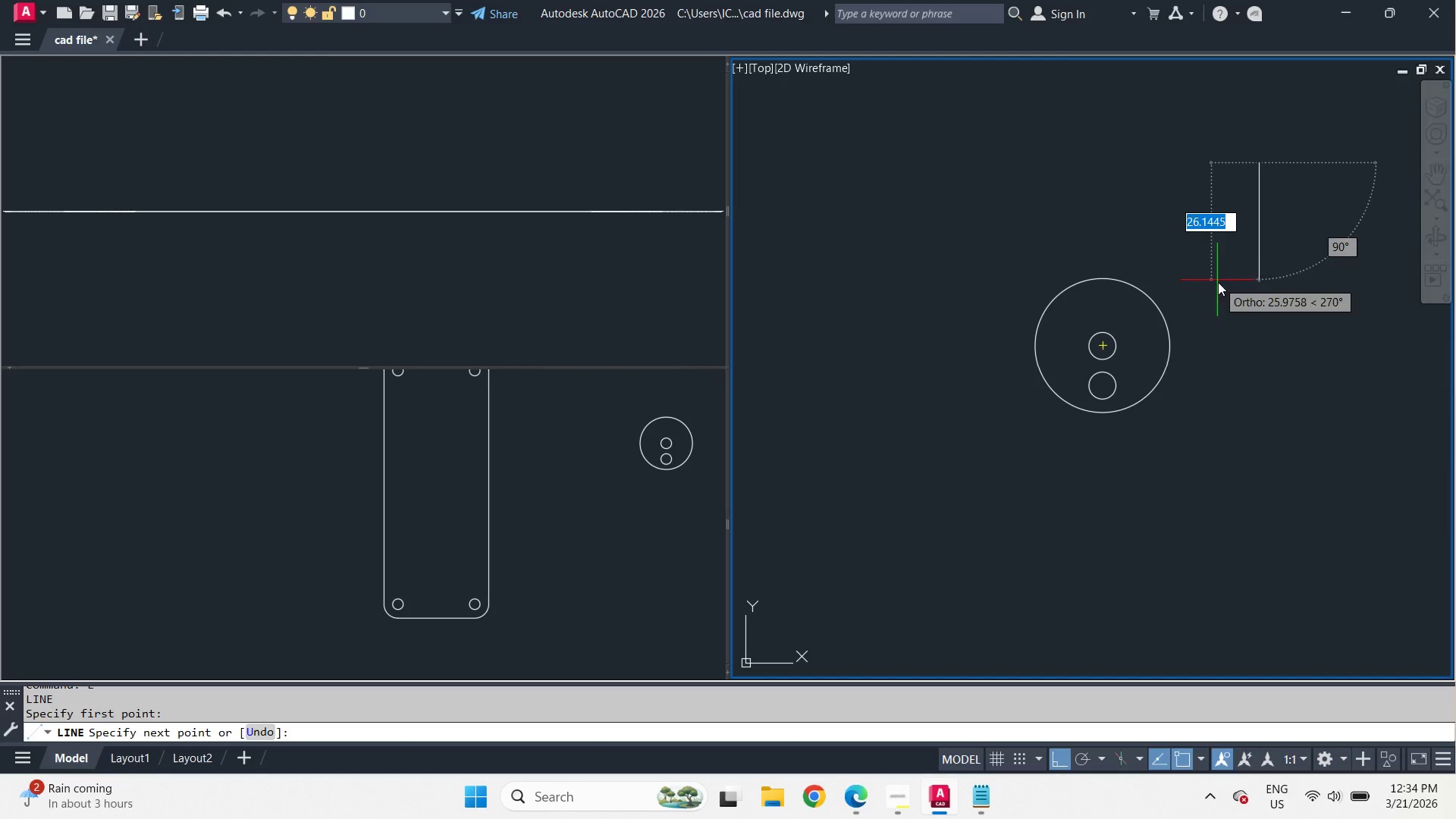 
hold_key(key=ShiftLeft, duration=0.58)
 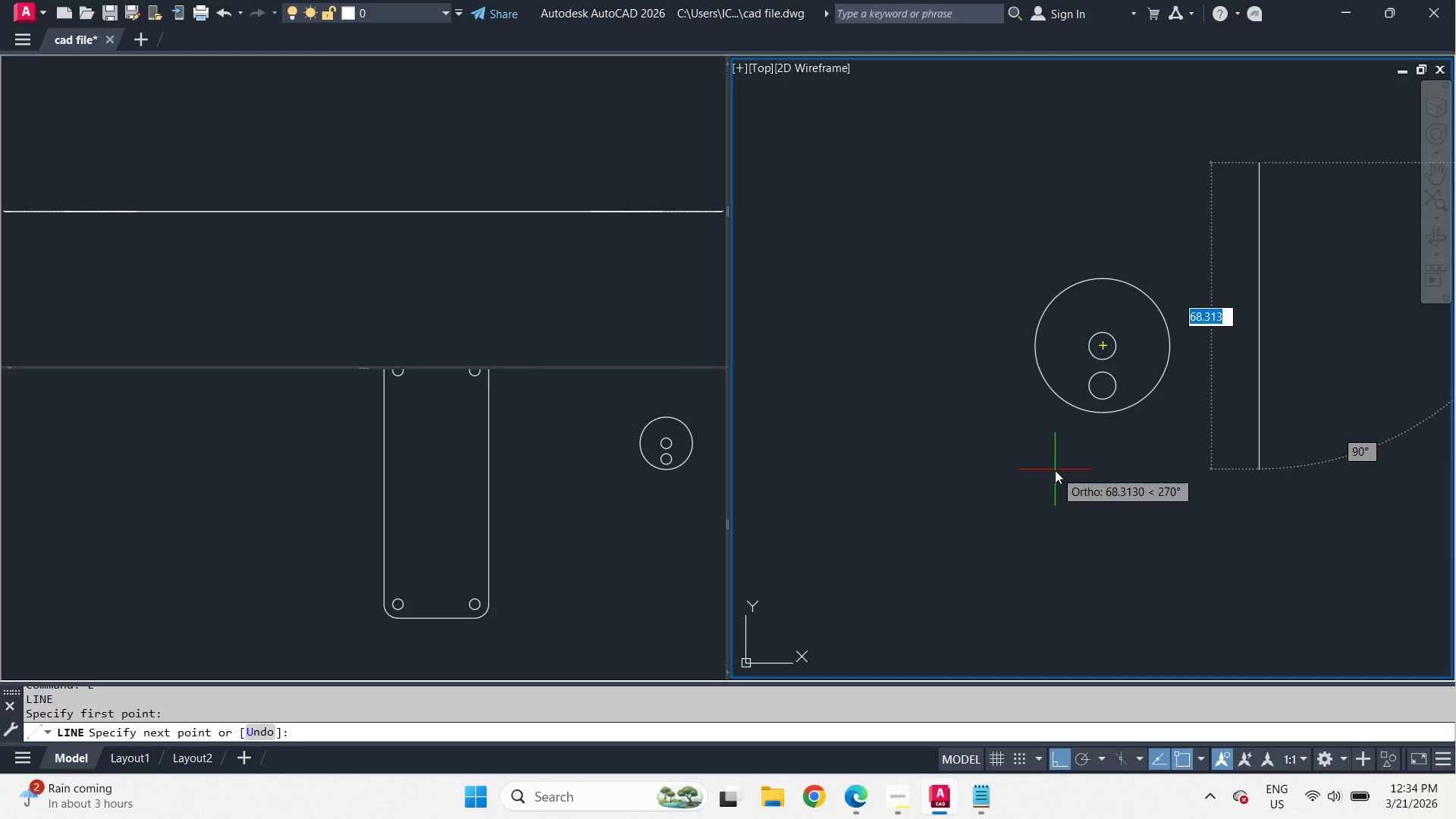 
key(Escape)
 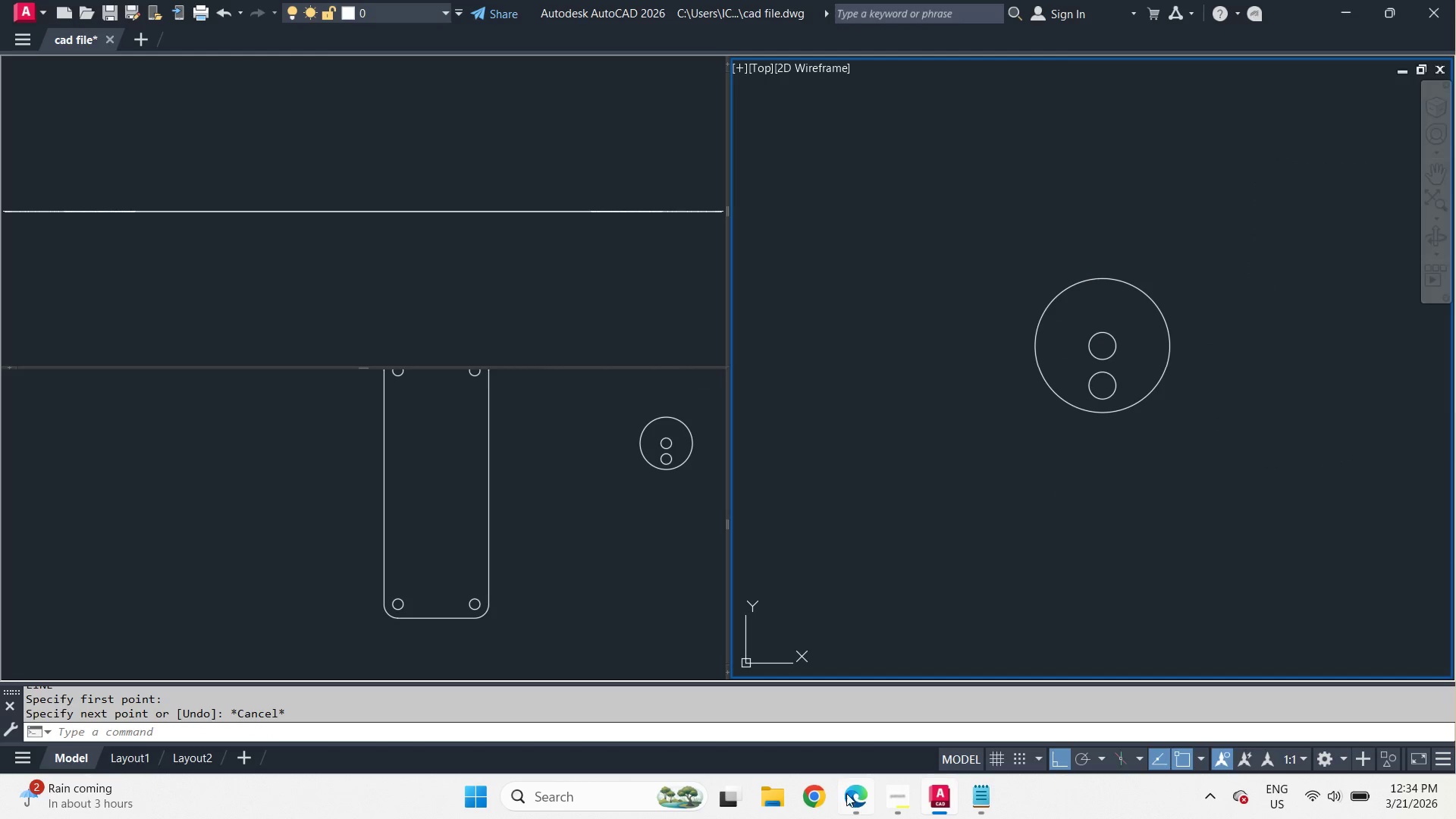 
left_click([859, 801])
 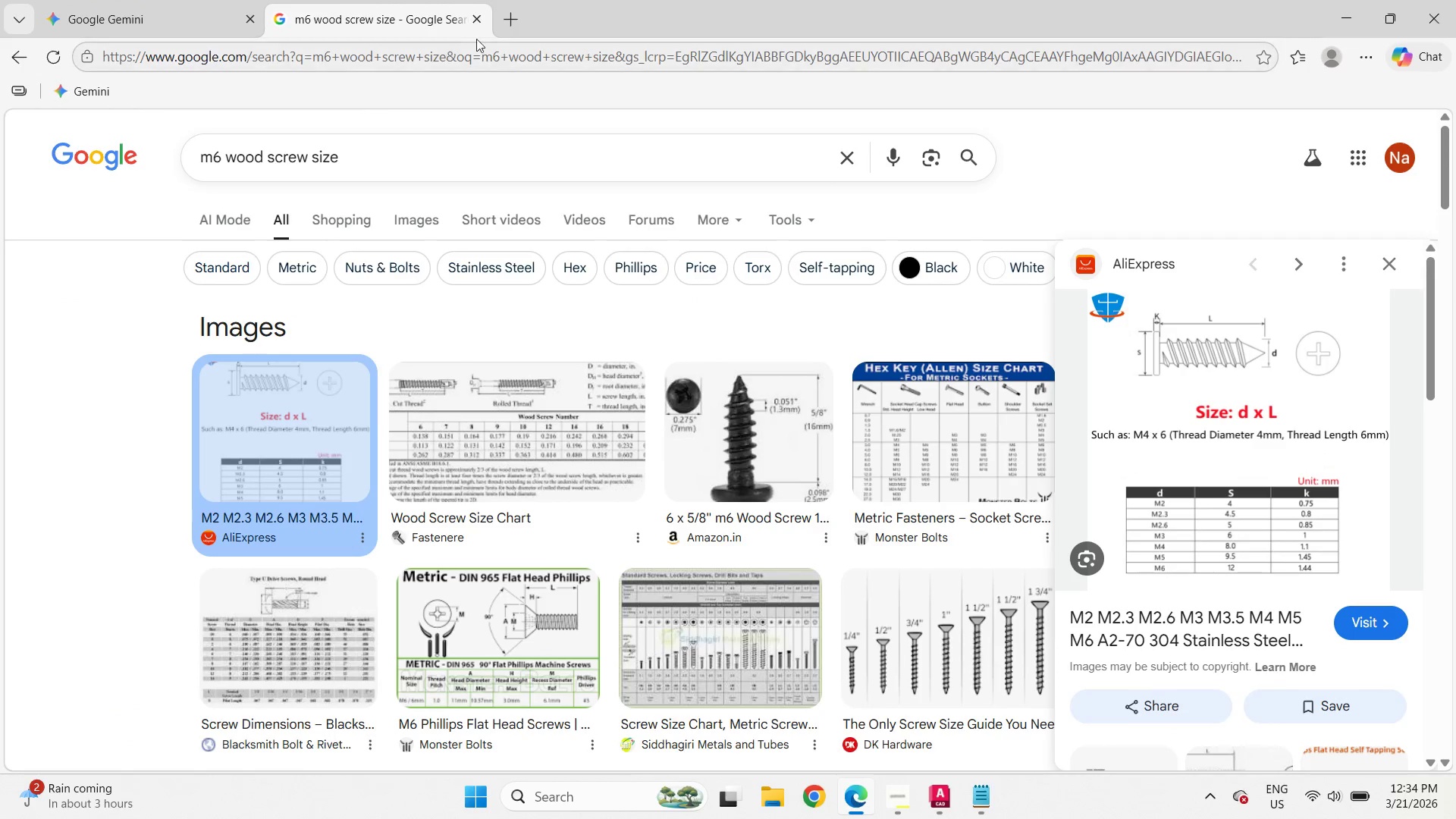 
left_click([516, 27])
 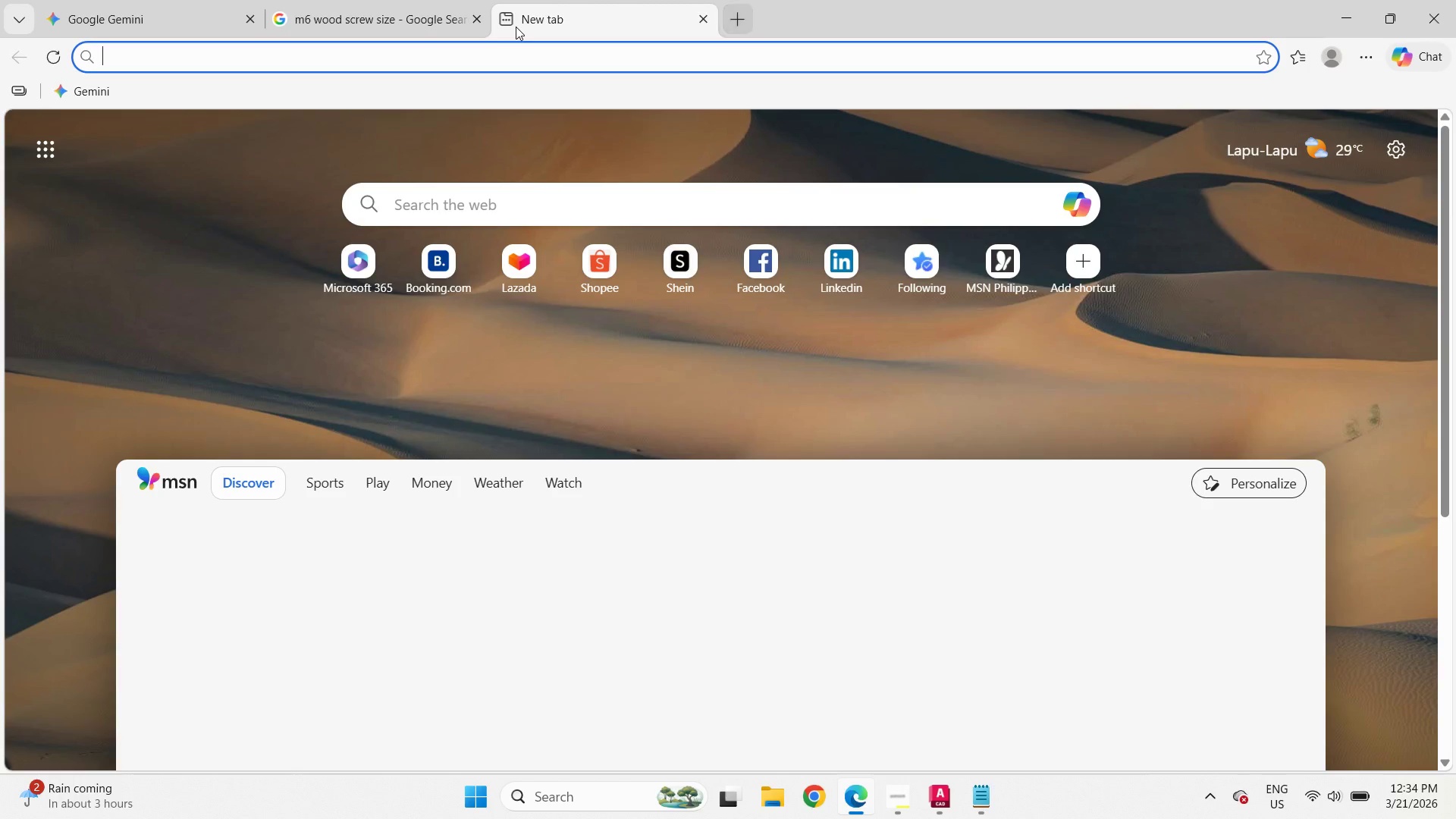 
type(autocad 2026 )
 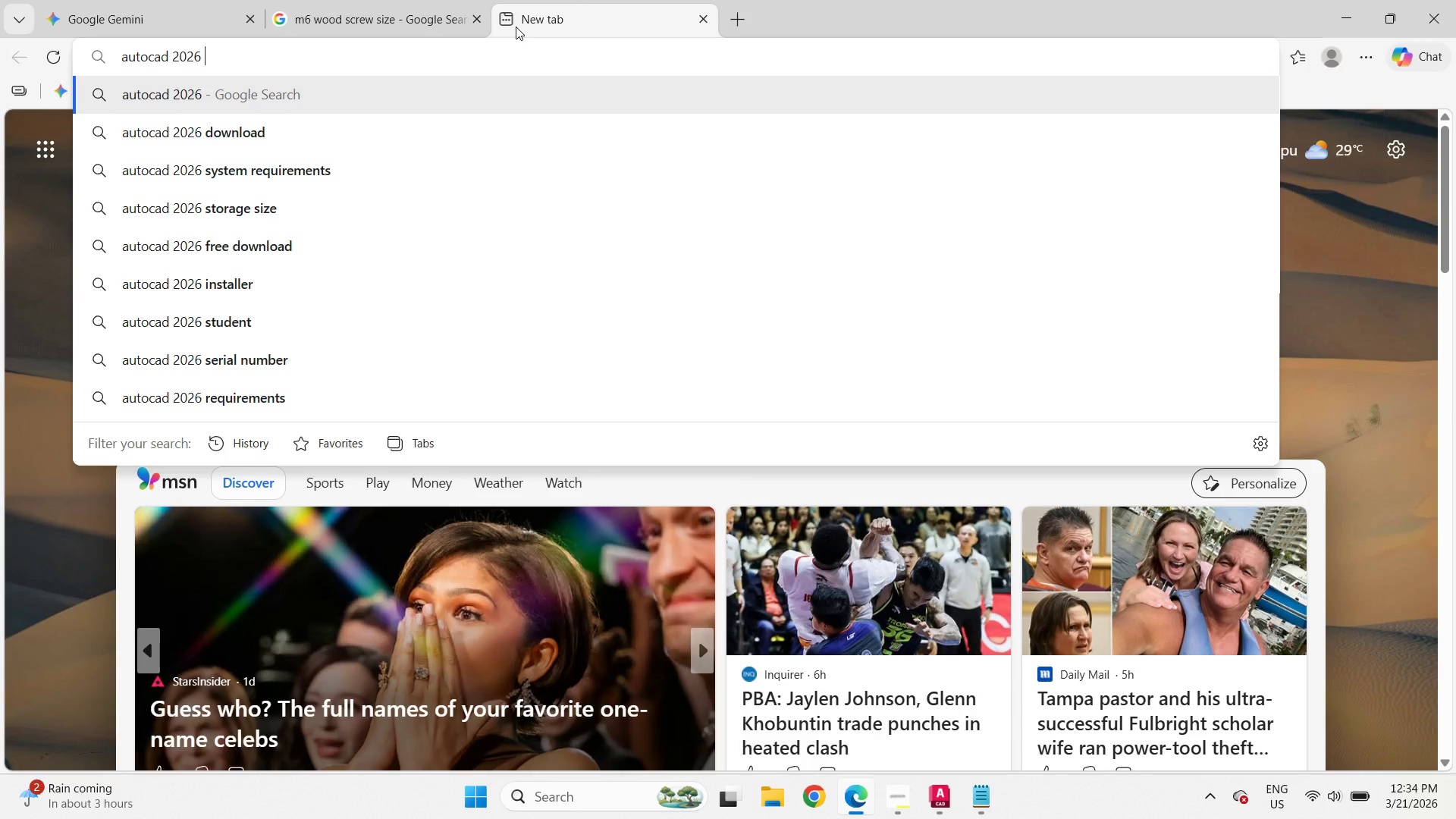 
type(shift to undo ortho)
 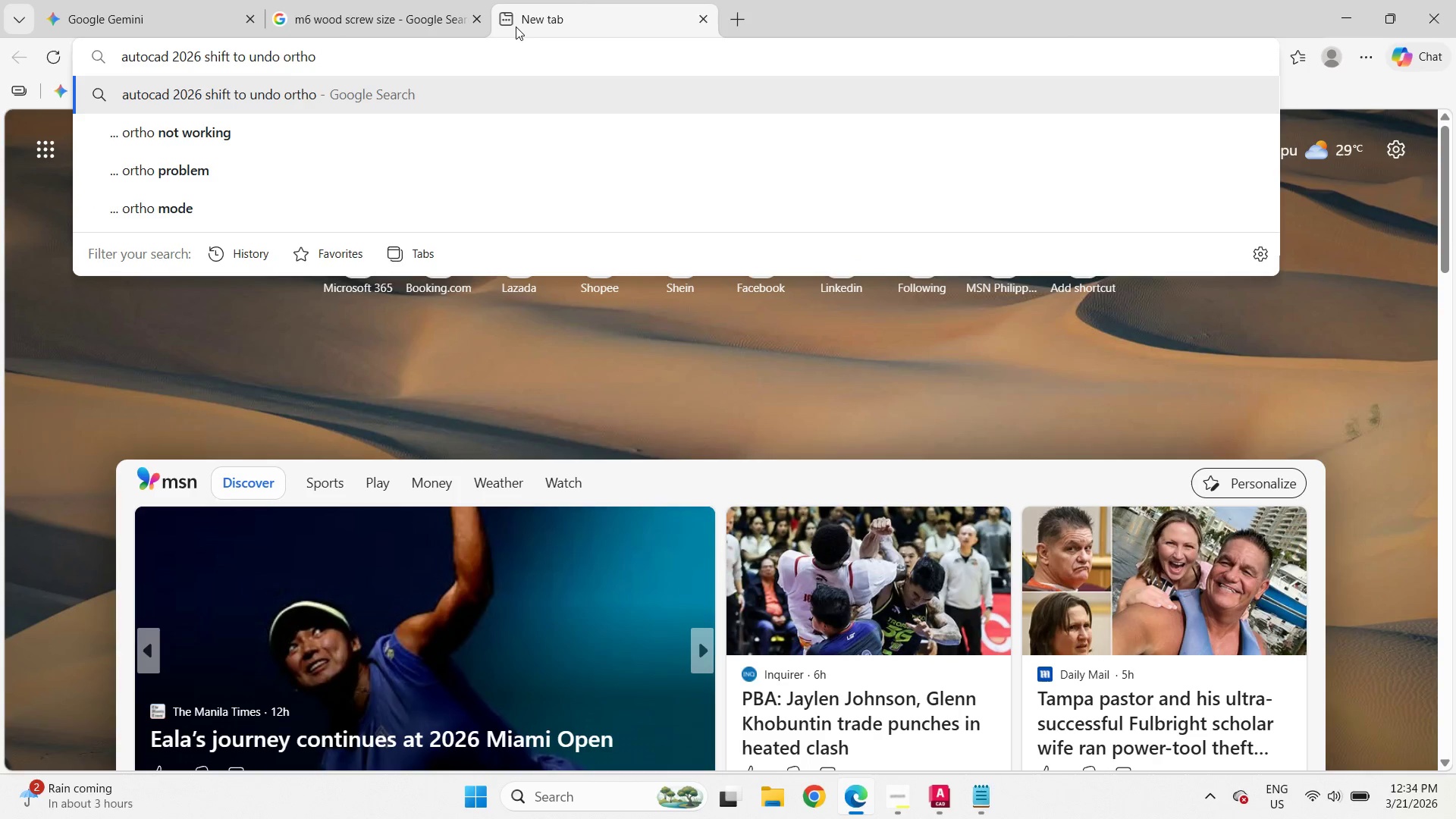 
key(Enter)
 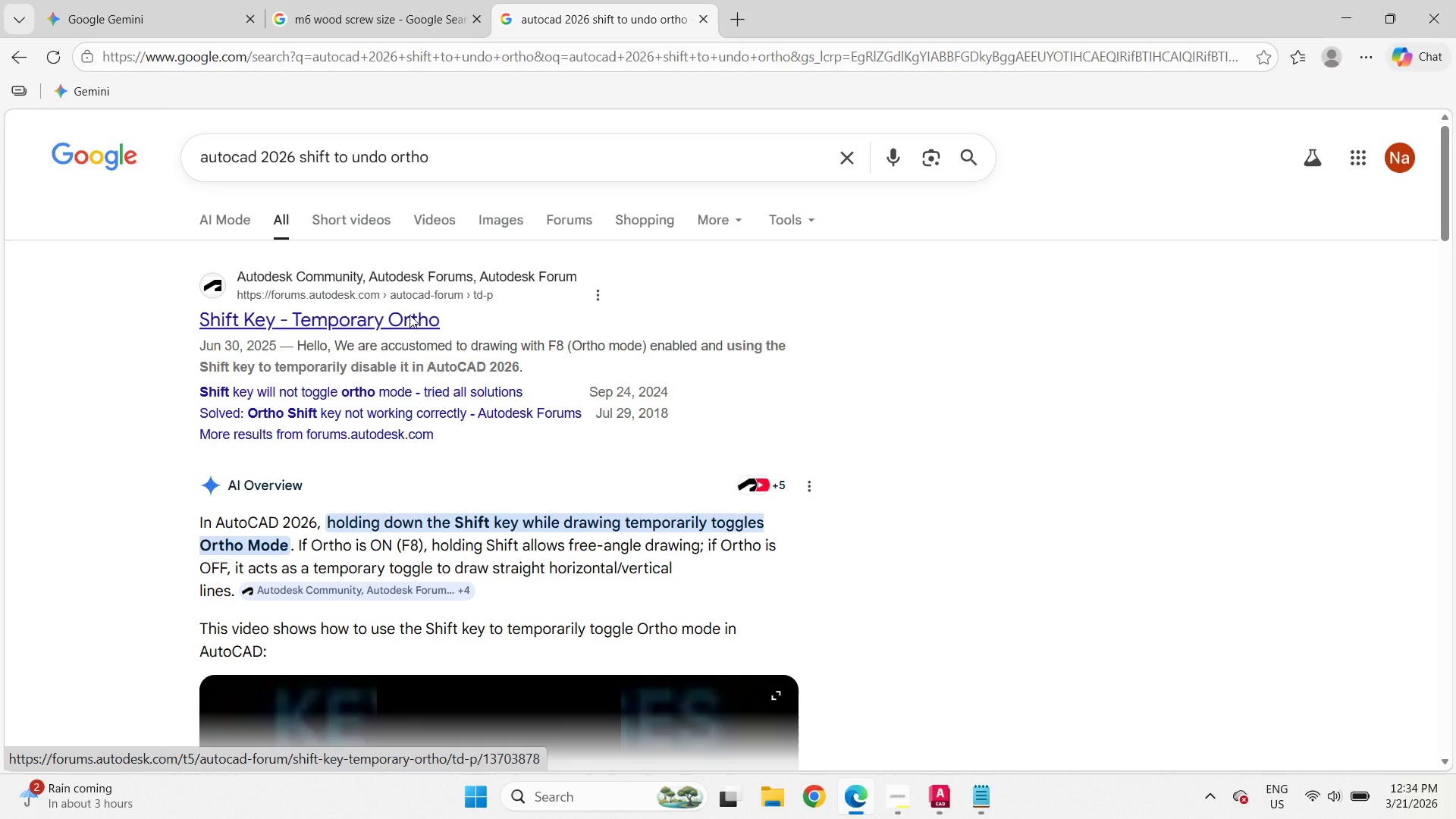 
wait(9.5)
 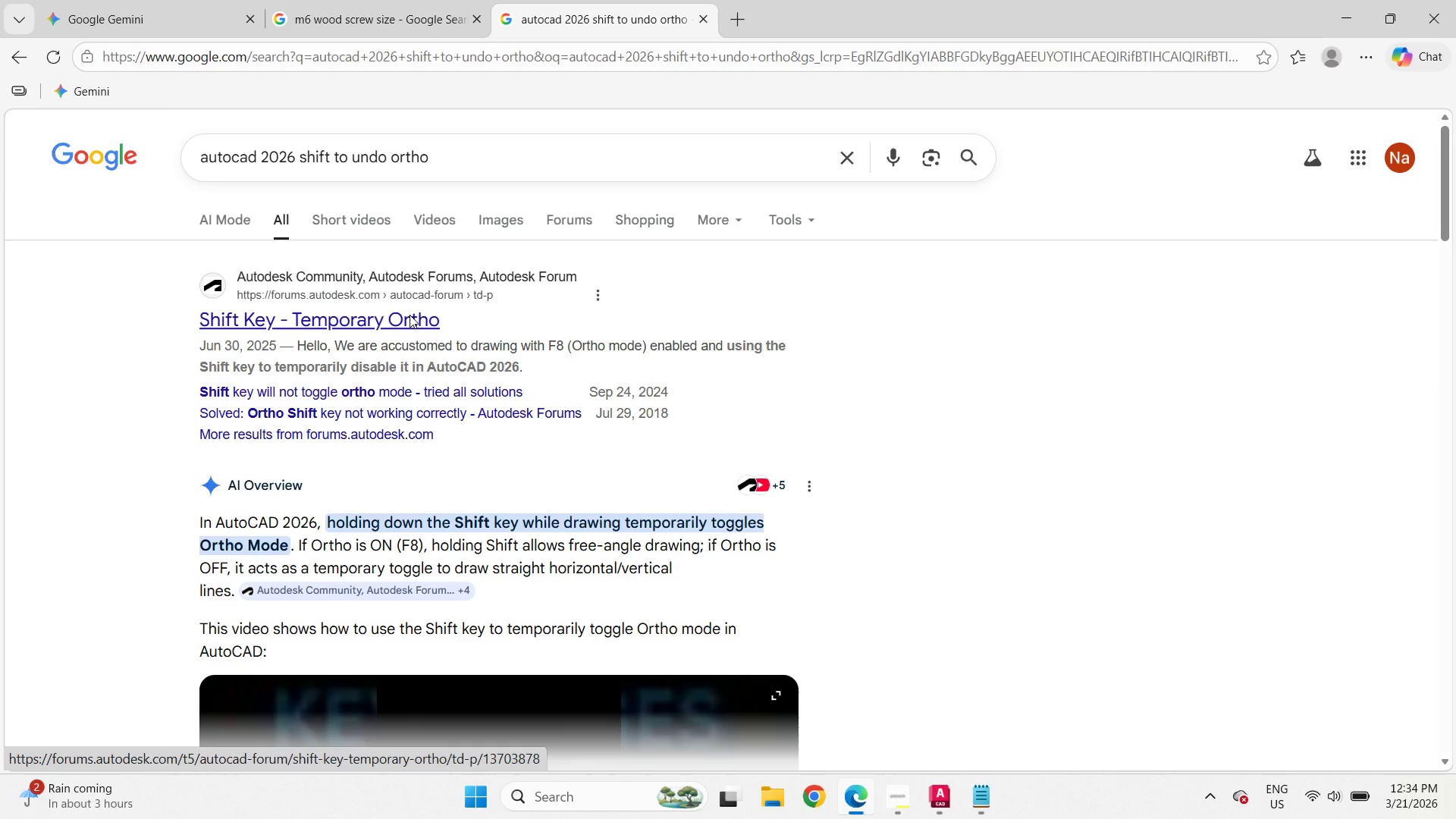 
left_click([375, 395])
 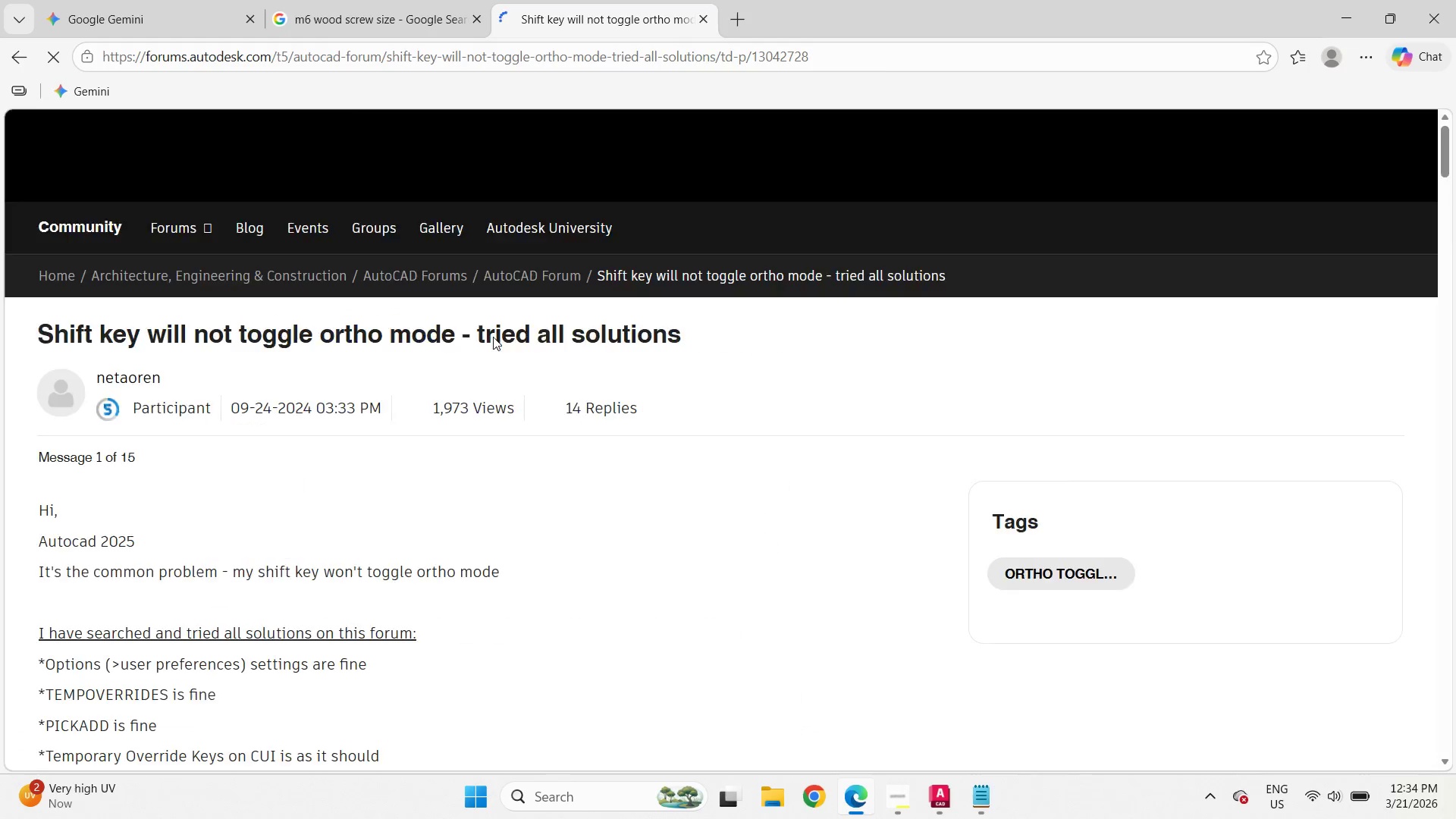 
scroll: coordinate [494, 337], scroll_direction: down, amount: 8.0
 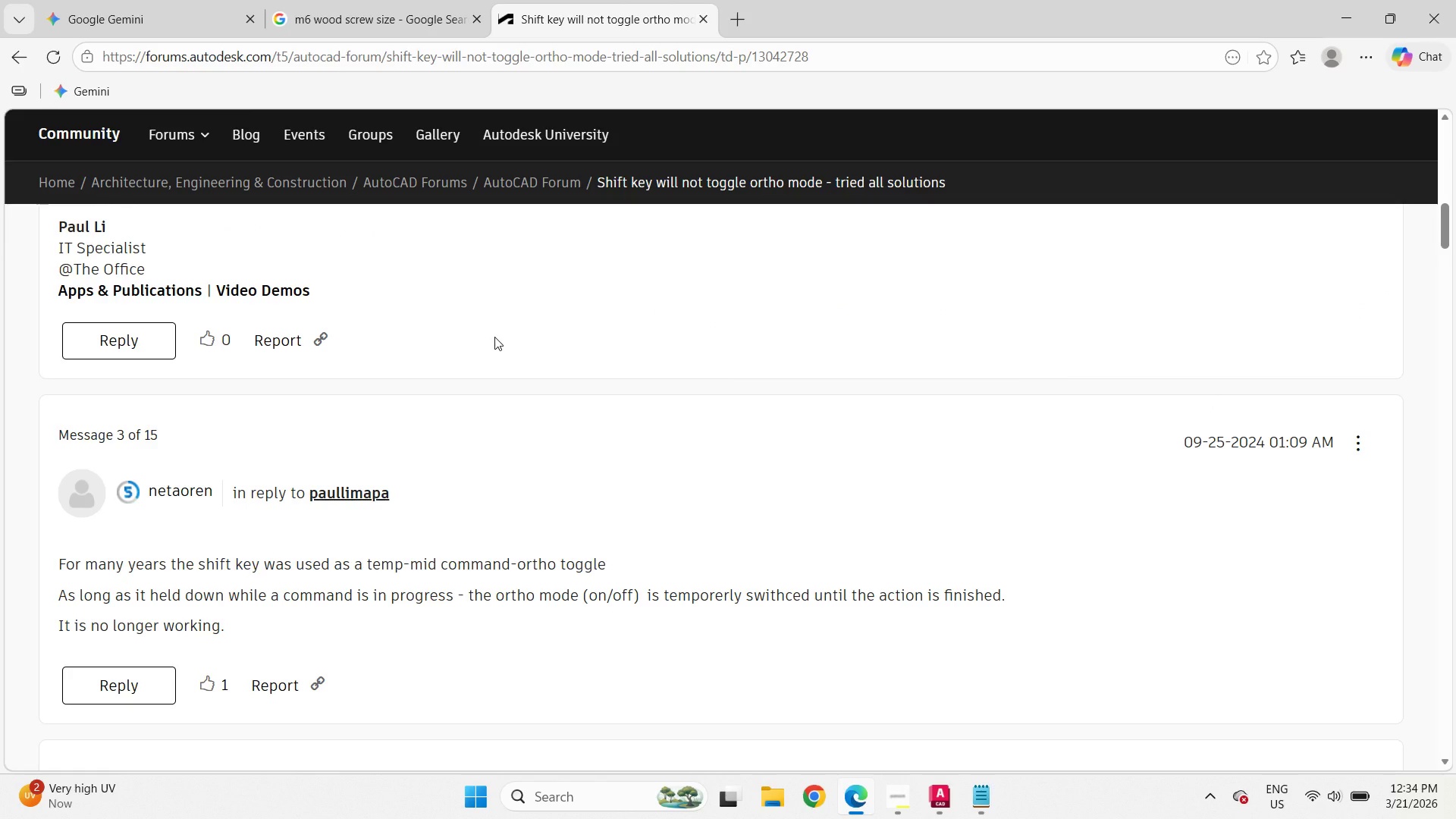 
scroll: coordinate [494, 337], scroll_direction: up, amount: 2.0
 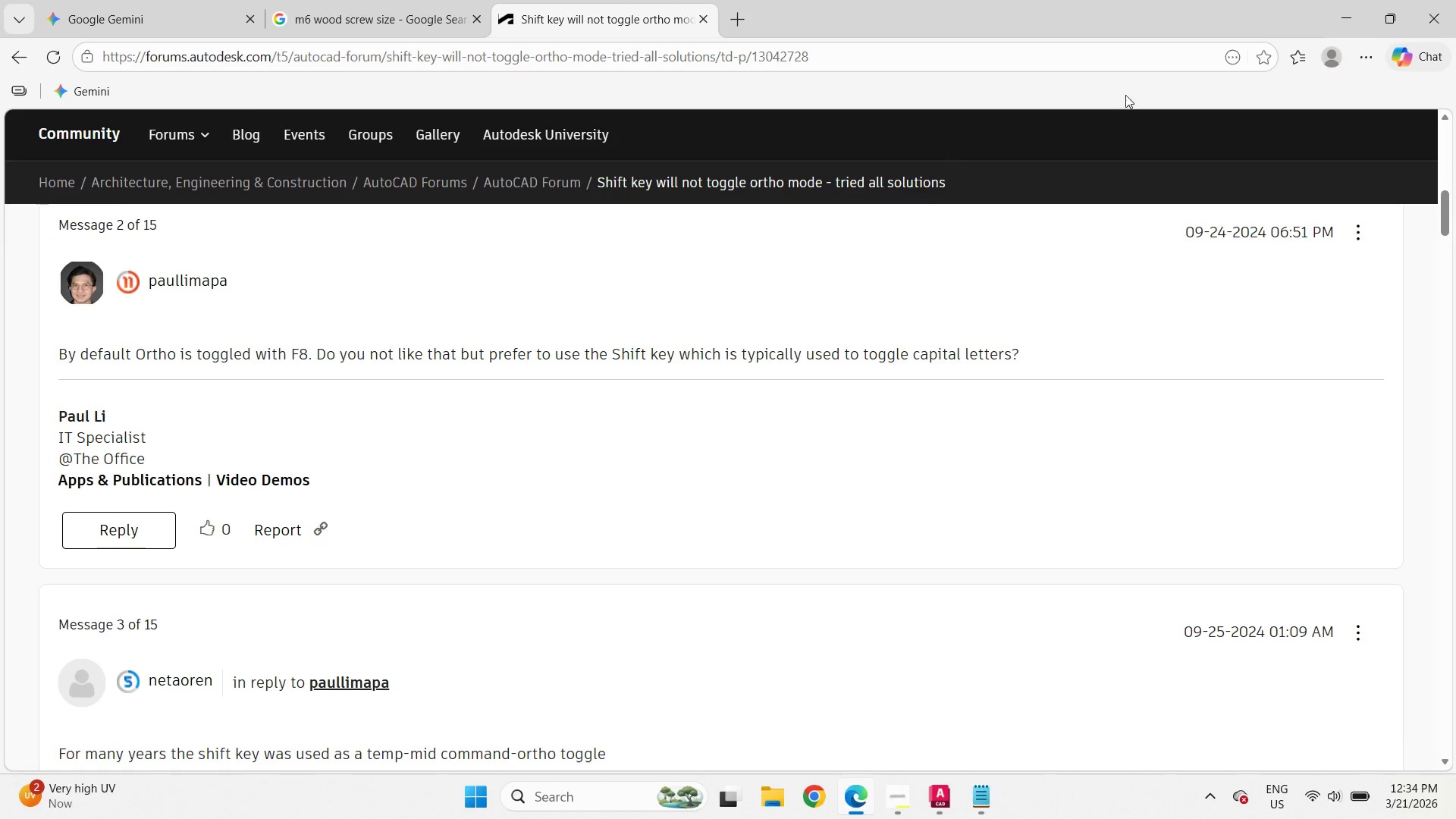 
left_click([1341, 2])
 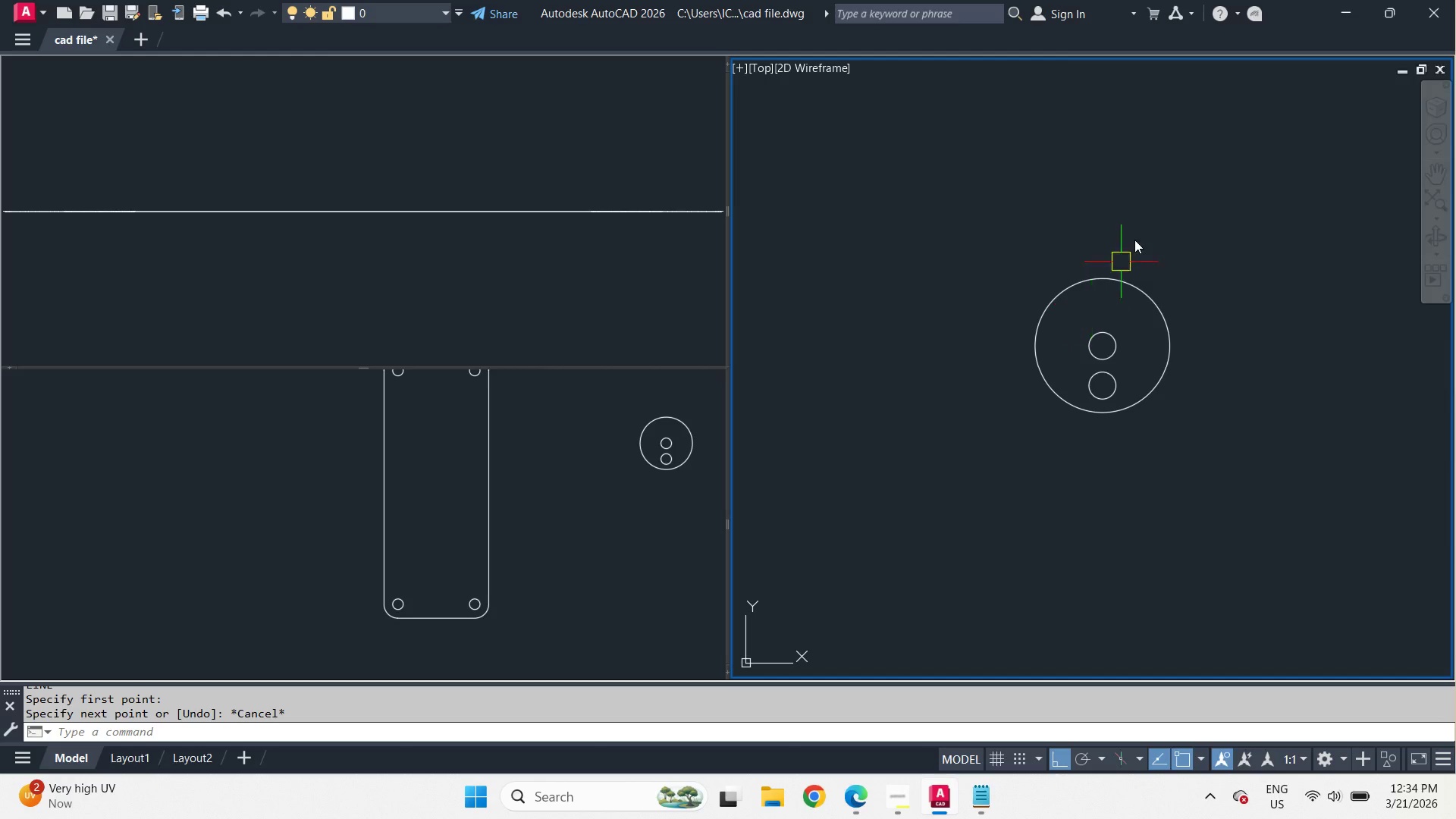 
key(L)
 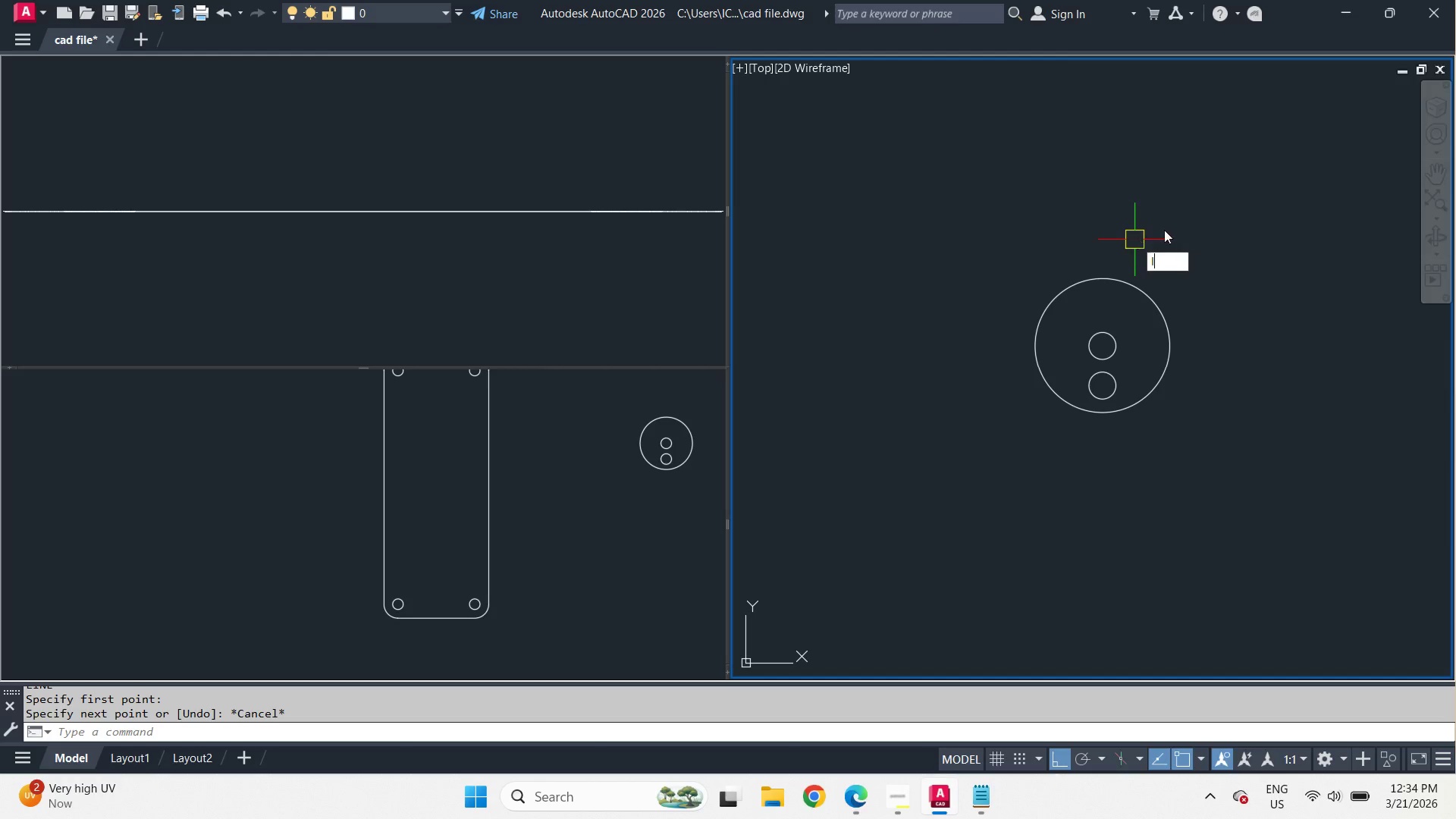 
key(Space)
 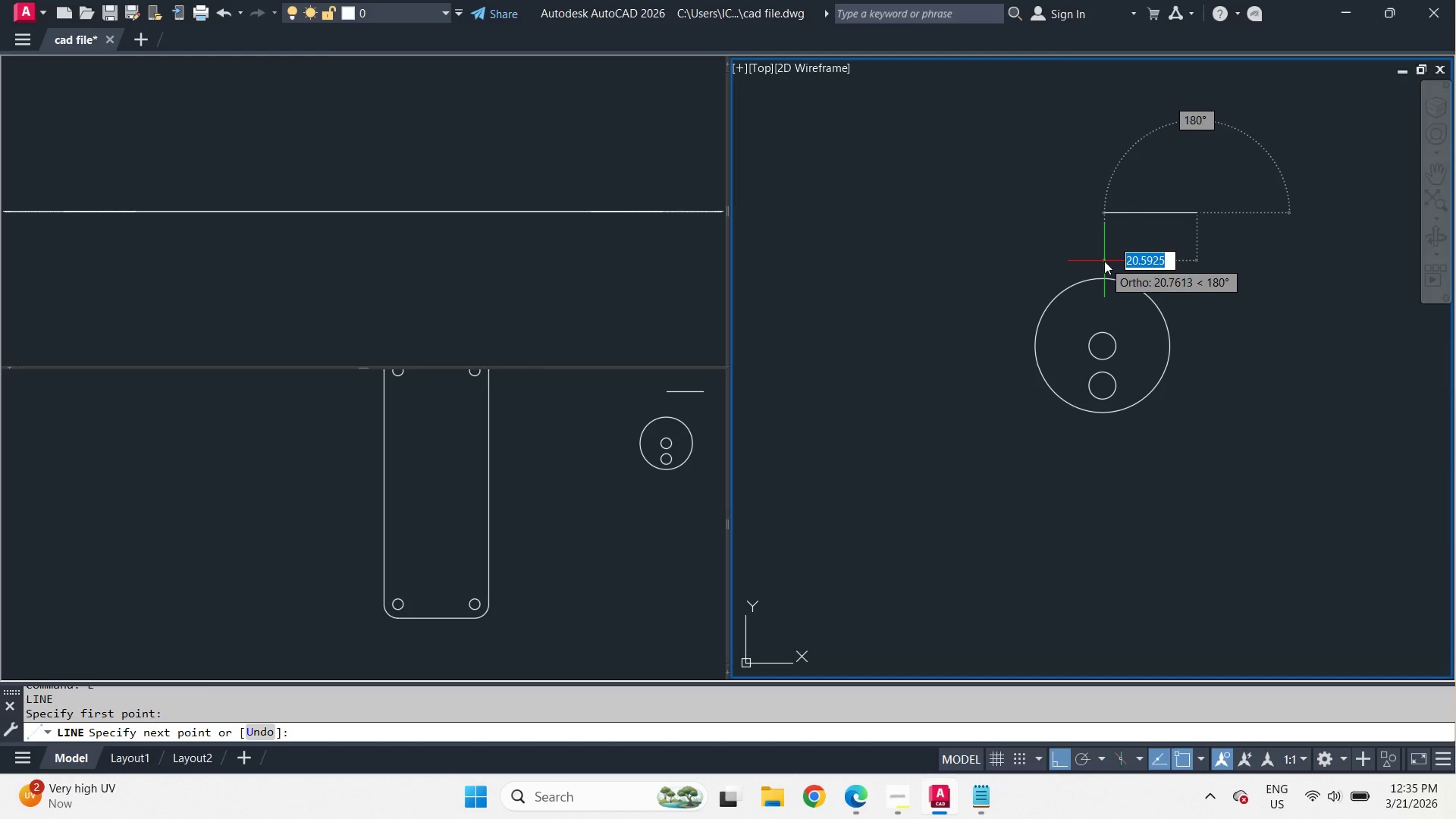 
hold_key(key=ShiftLeft, duration=0.66)
 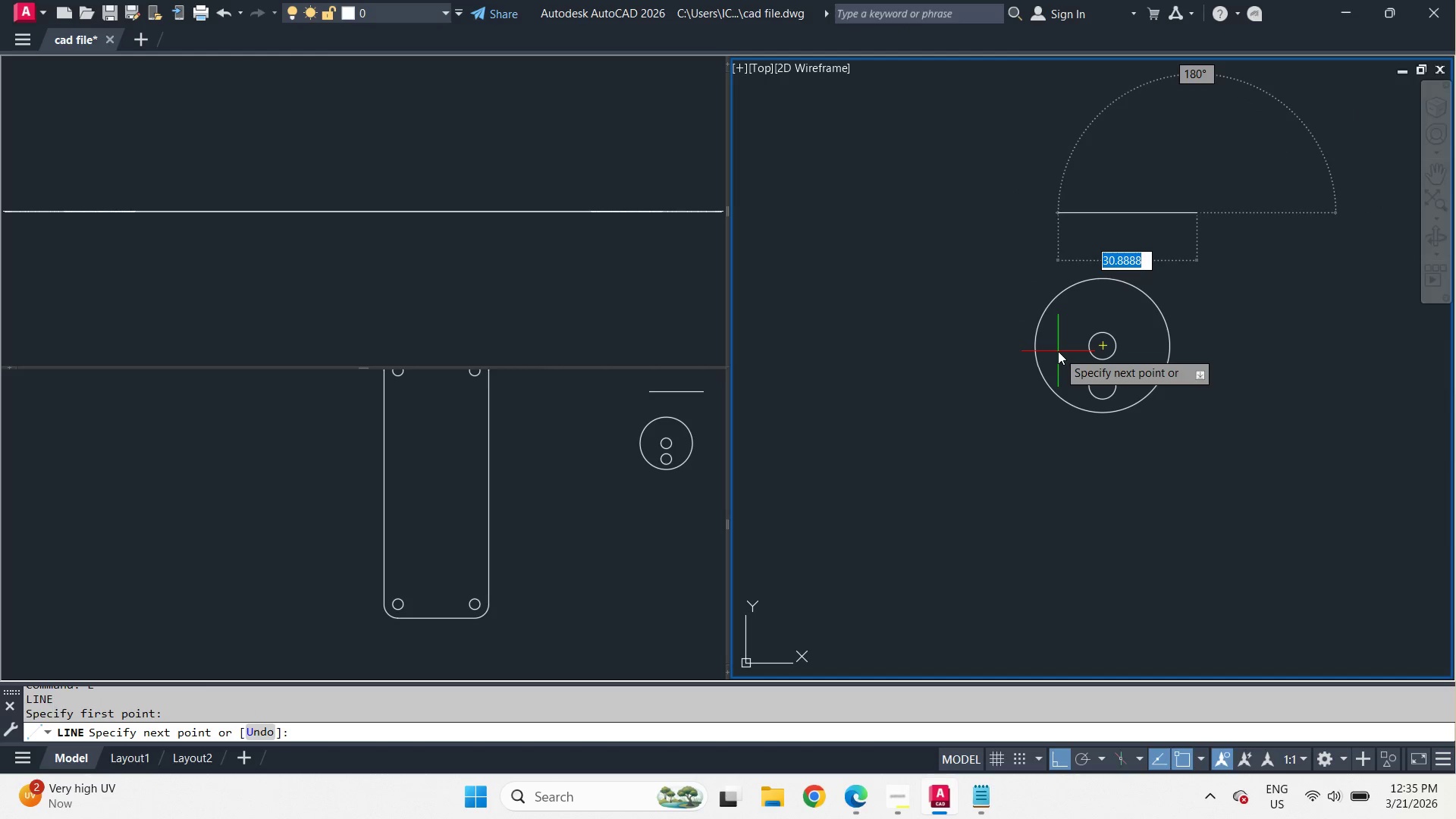 
key(CapsLock)
 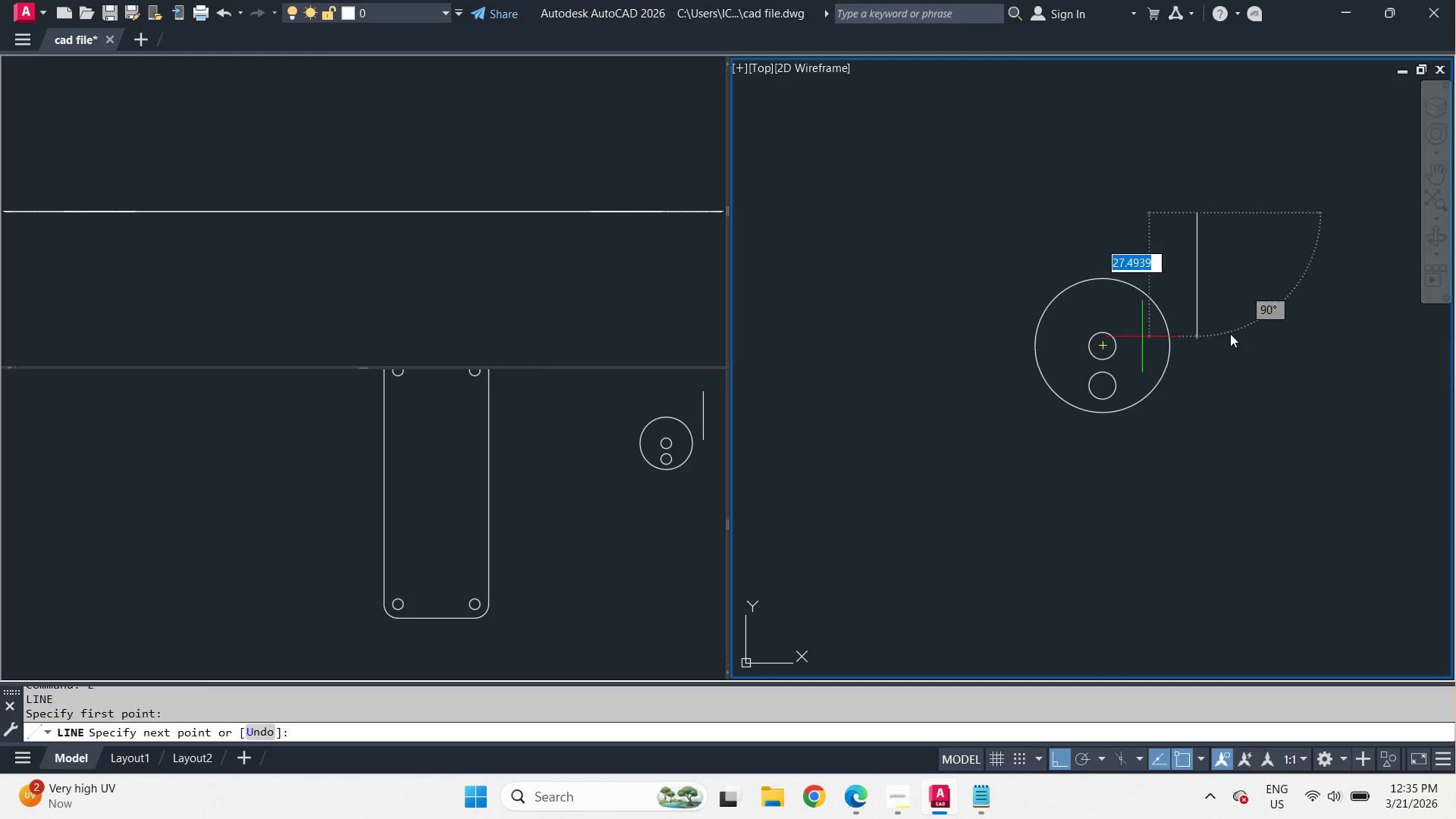 
hold_key(key=ShiftLeft, duration=1.67)
 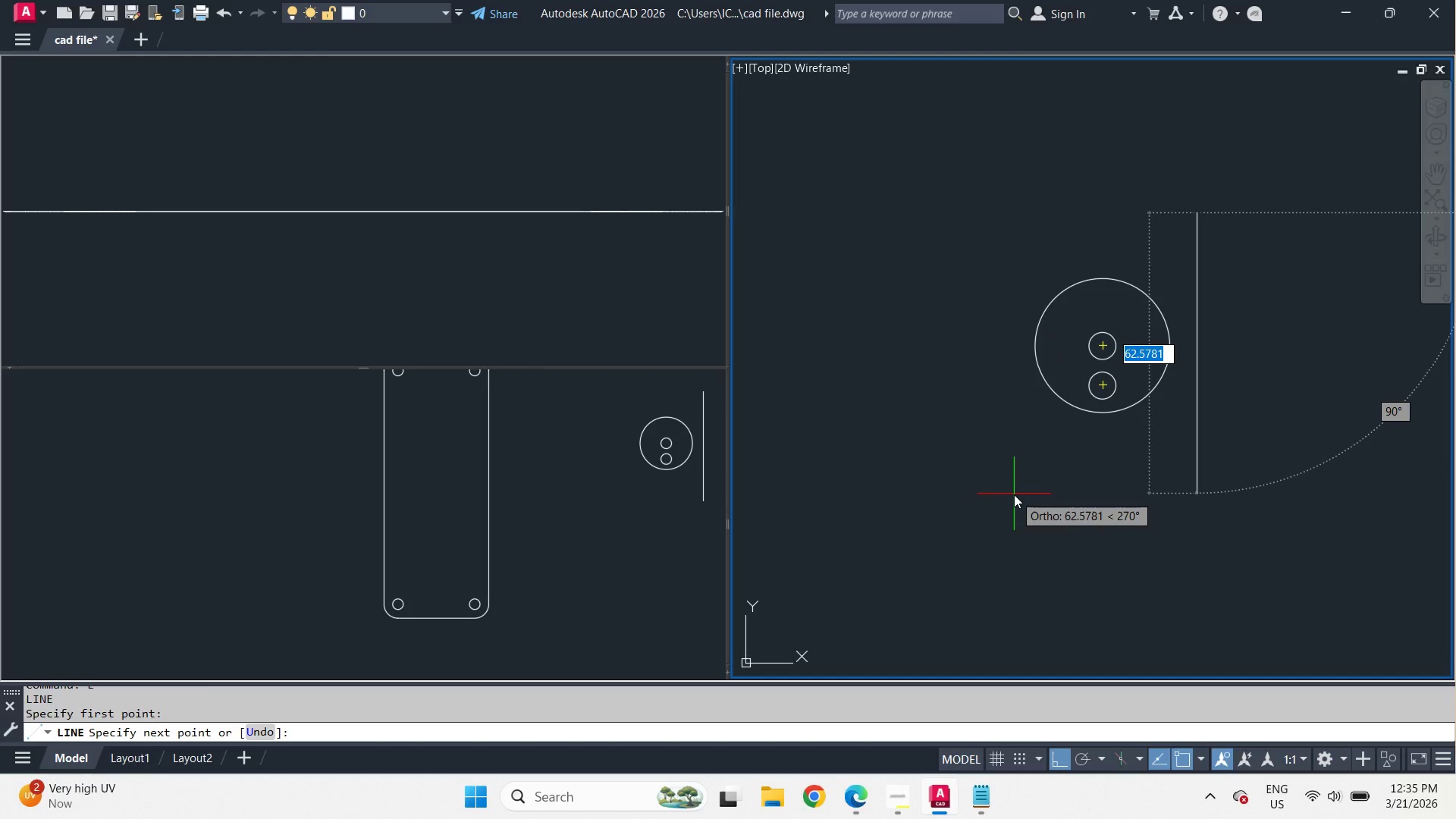 
hold_key(key=ShiftLeft, duration=0.97)
 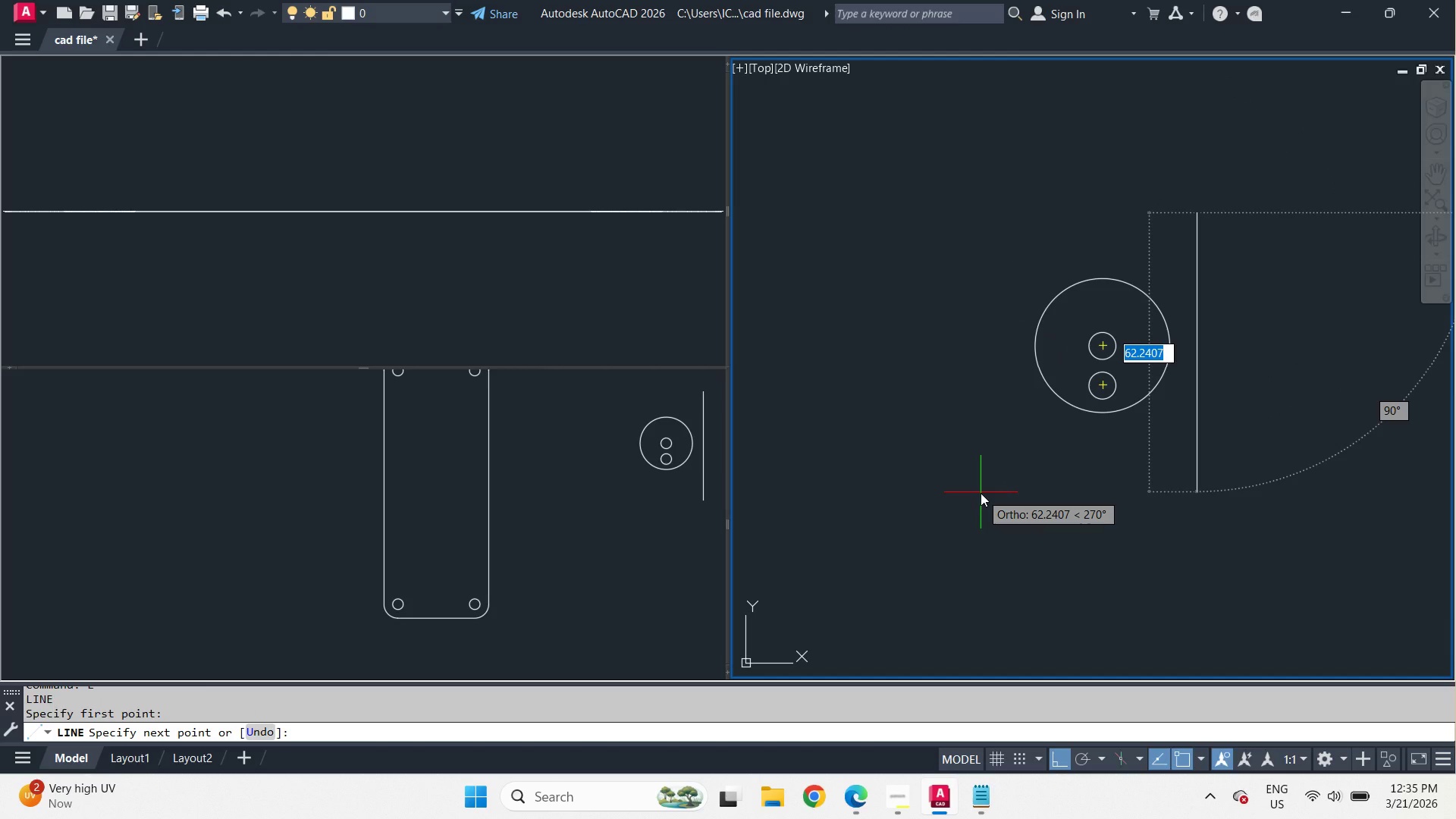 
key(CapsLock)
 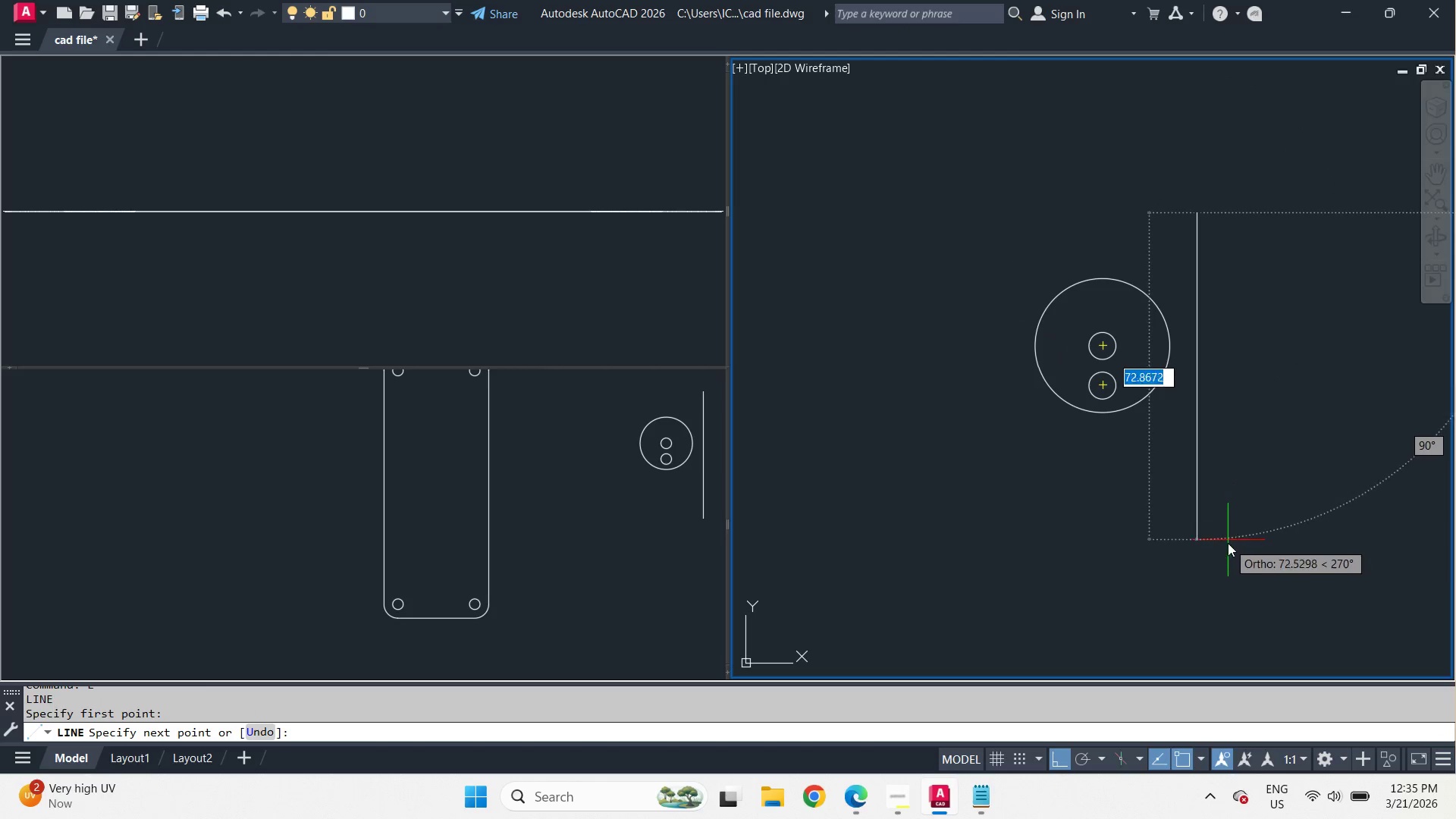 
key(Escape)
 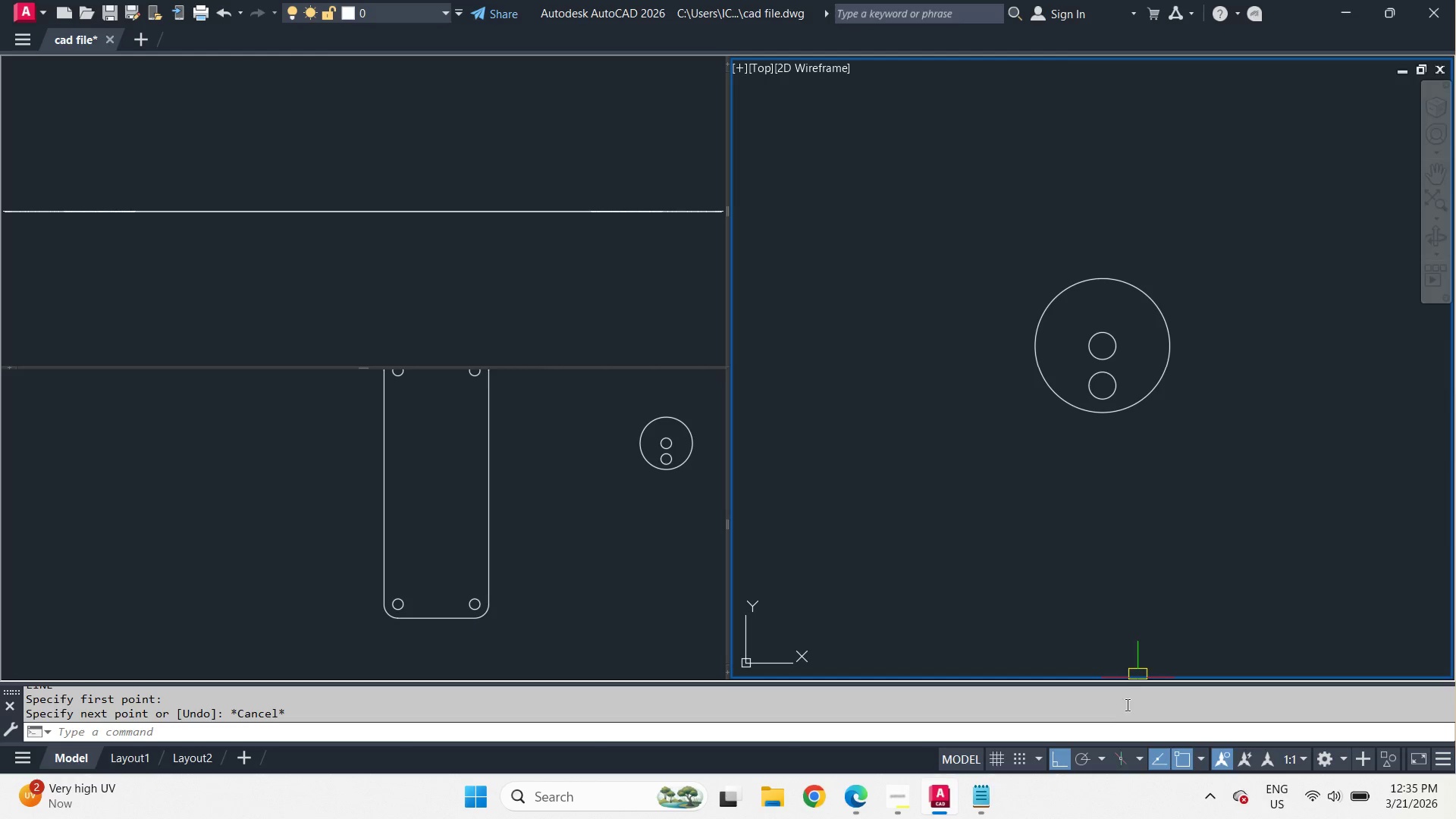 
right_click([1066, 756])
 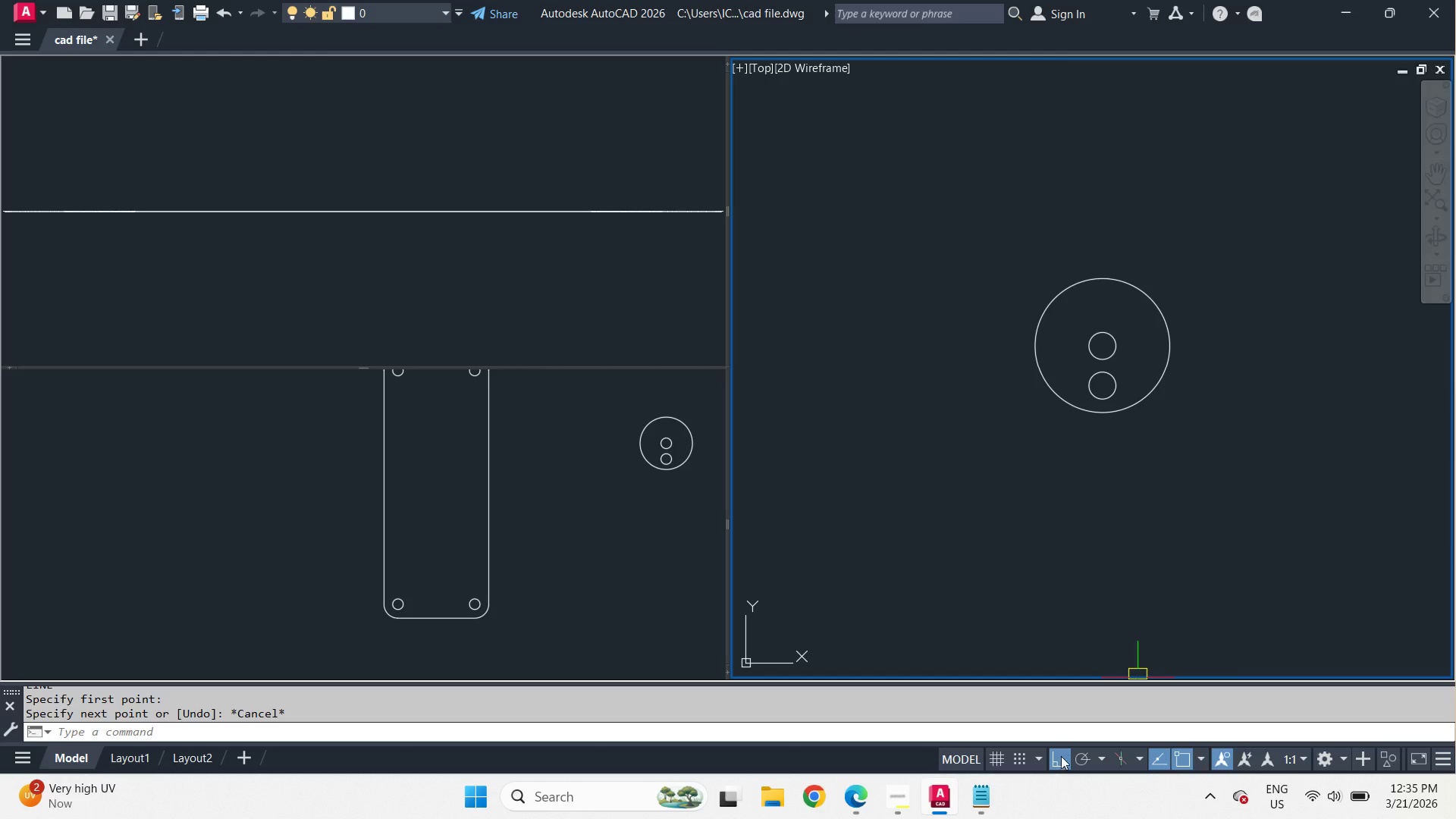 
double_click([1062, 762])
 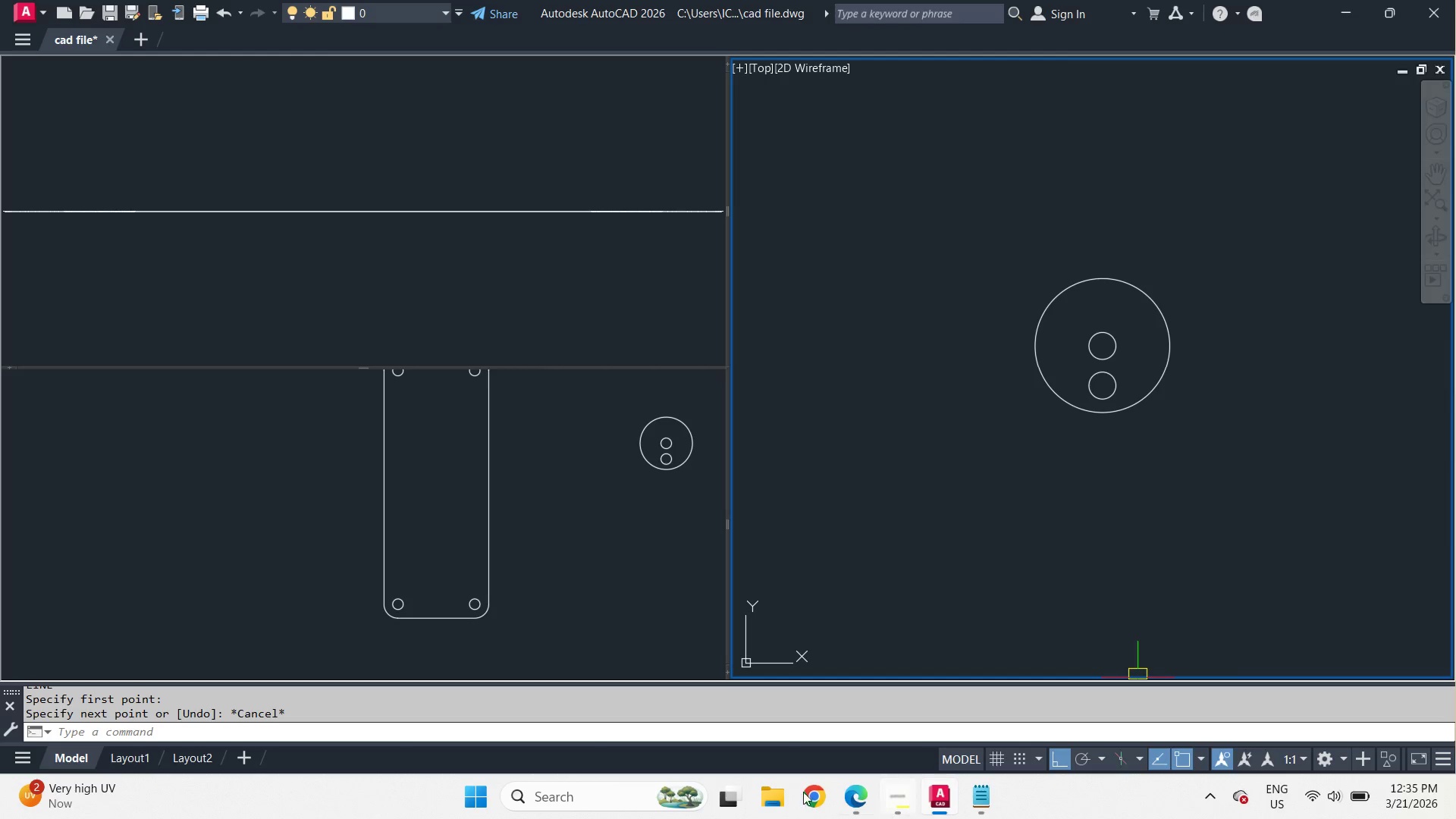 
left_click([861, 798])
 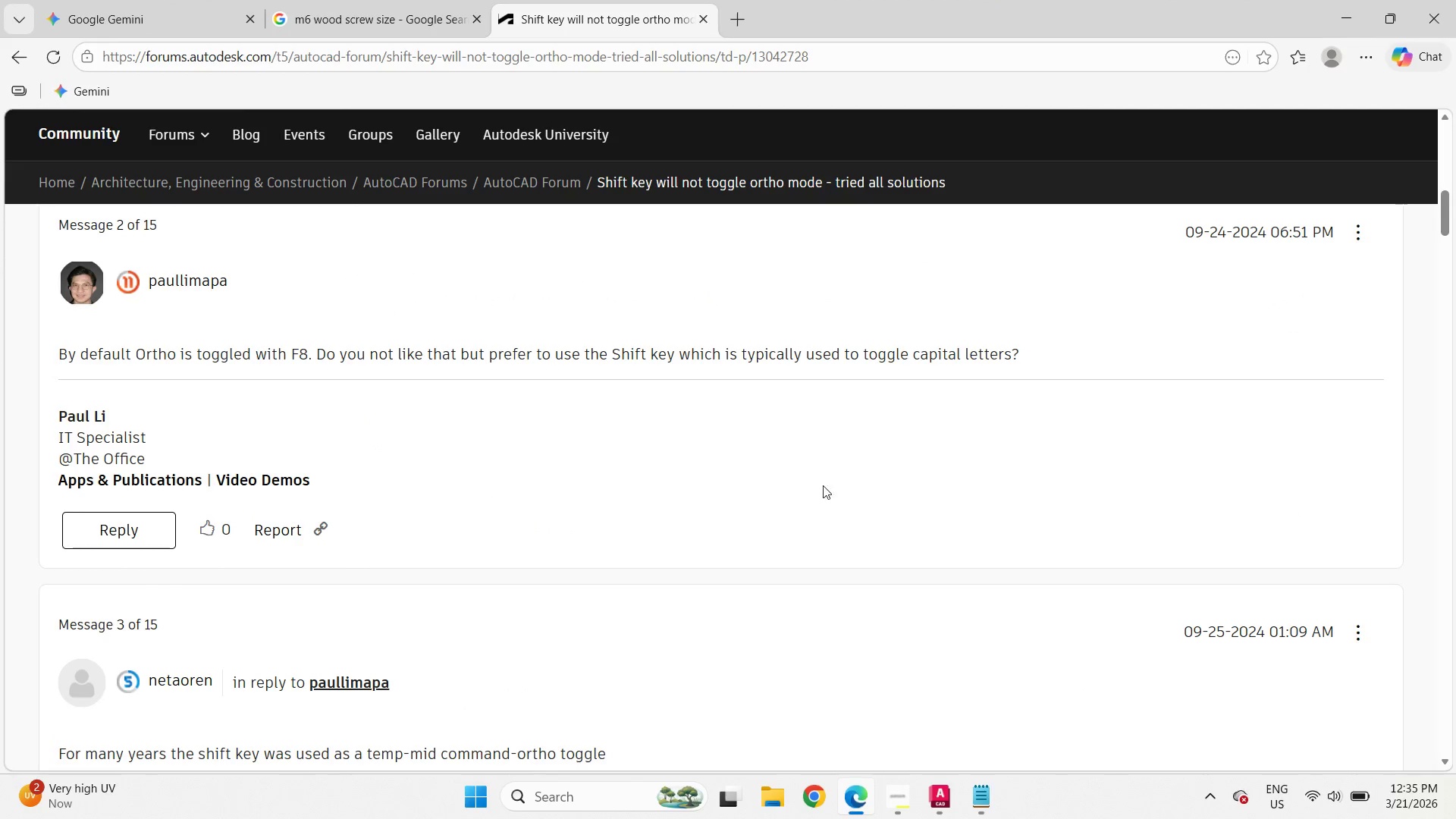 
scroll: coordinate [770, 491], scroll_direction: down, amount: 4.0
 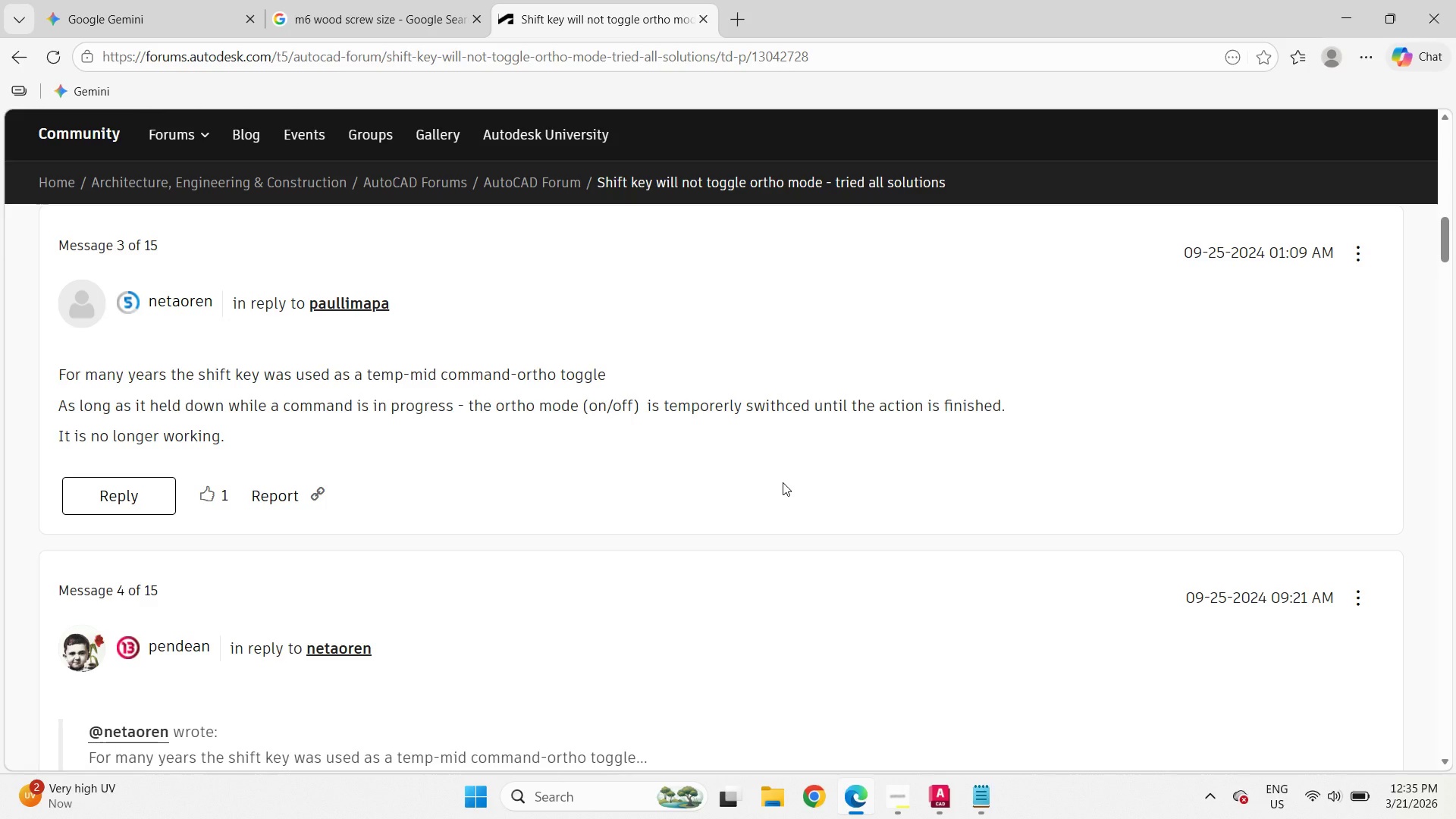 
wait(8.69)
 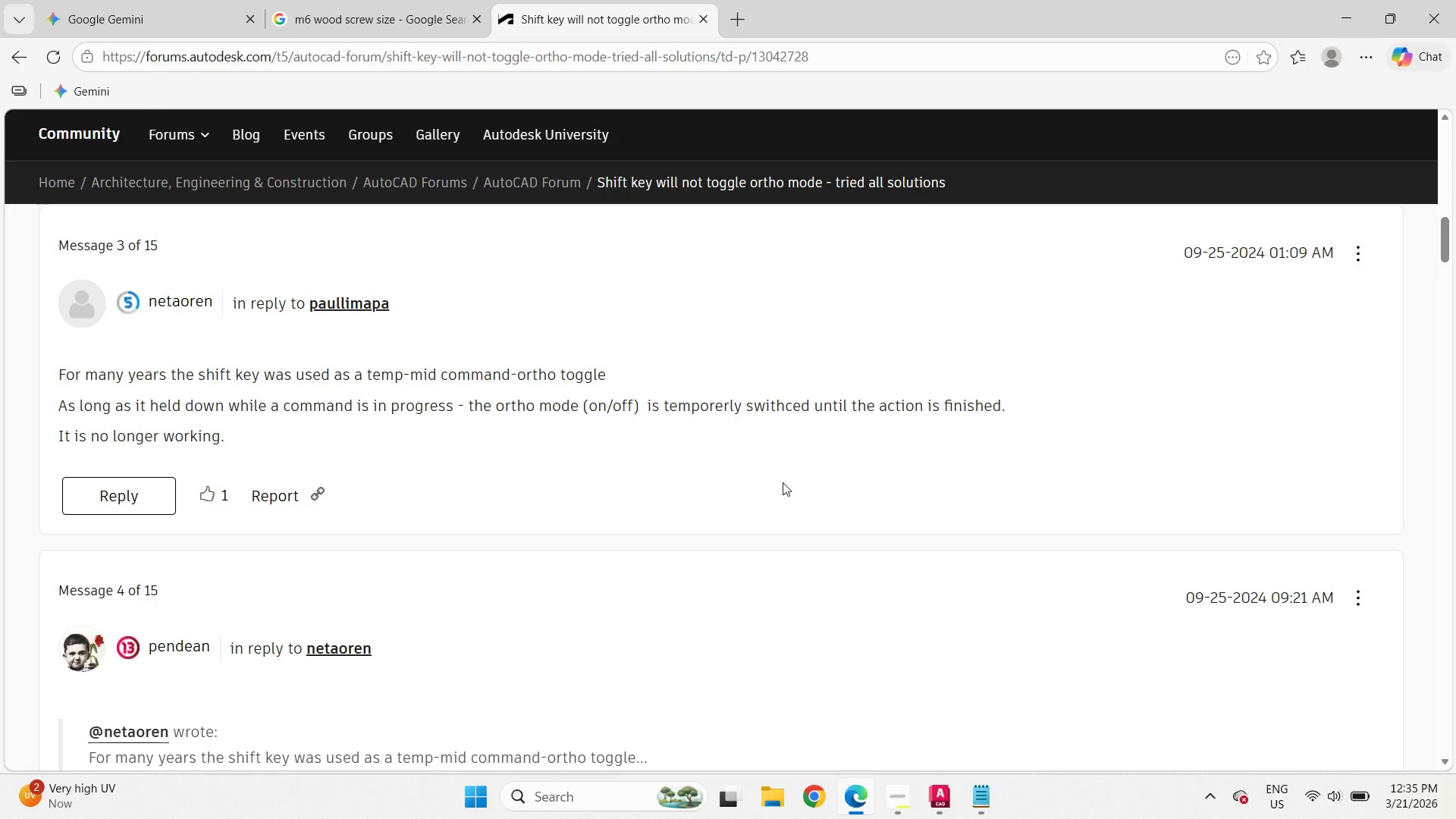 
scroll: coordinate [783, 482], scroll_direction: down, amount: 2.0
 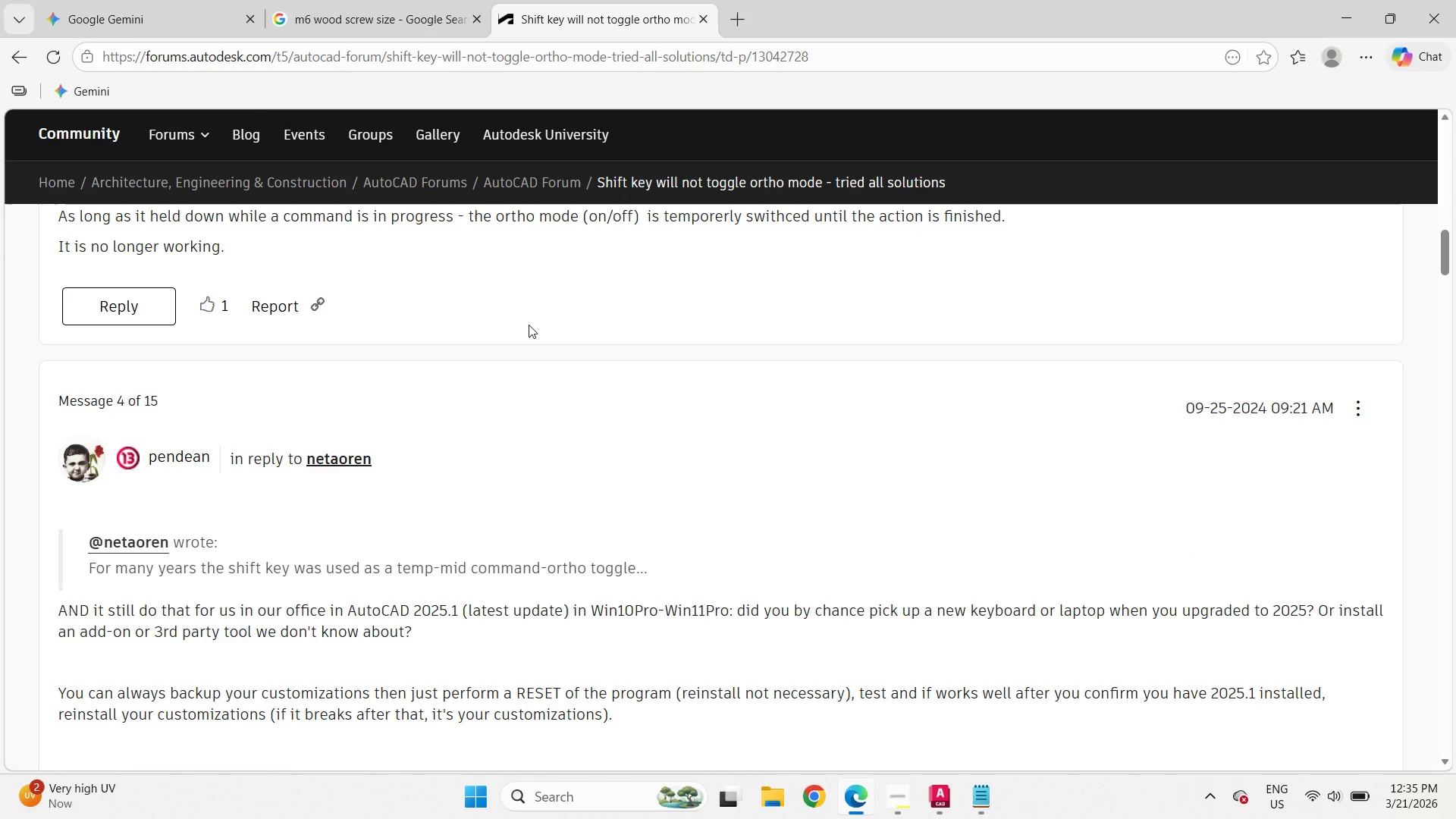 
left_click([33, 58])
 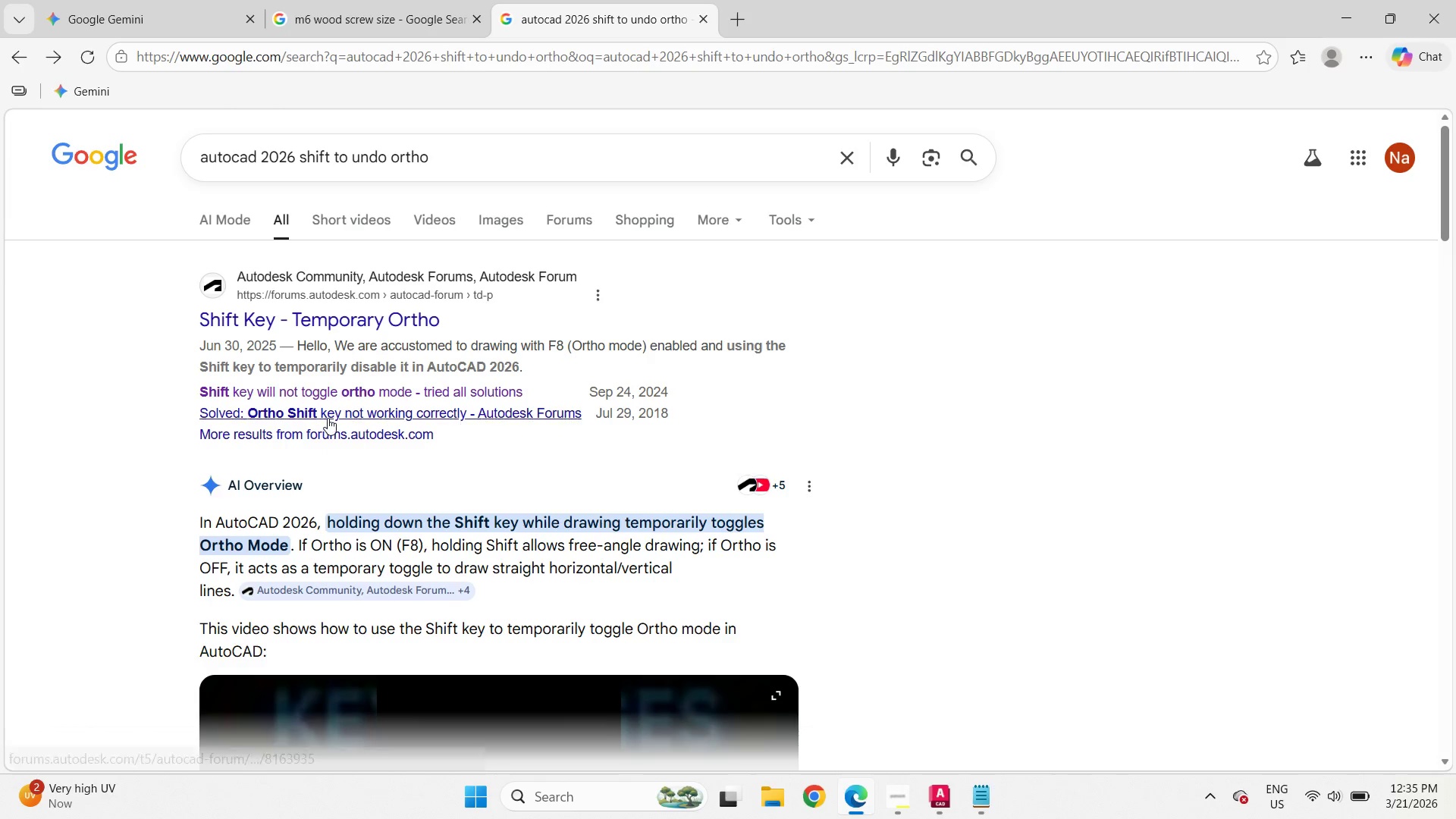 
left_click([328, 417])
 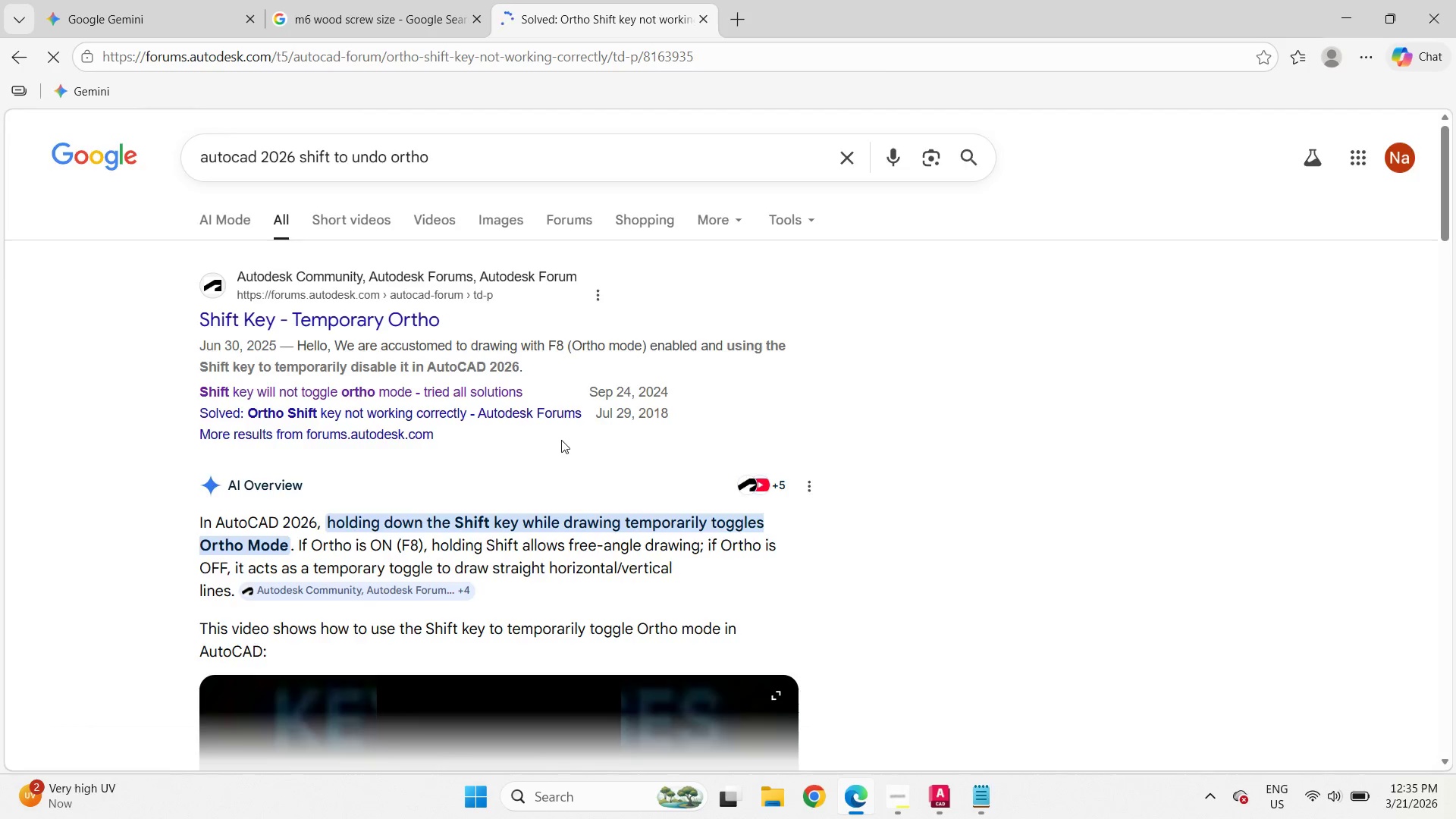 
scroll: coordinate [562, 440], scroll_direction: down, amount: 2.0
 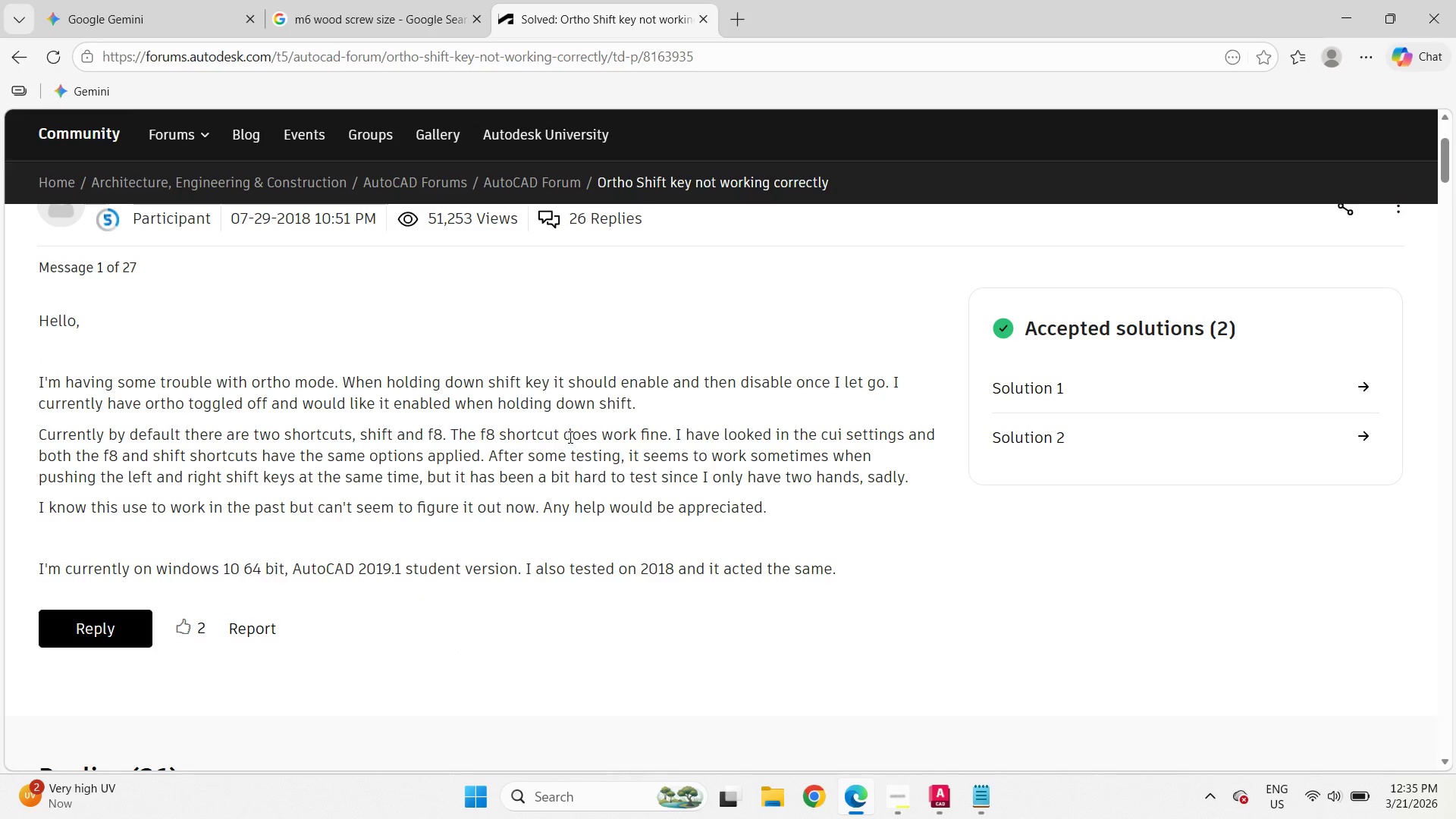 
wait(6.2)
 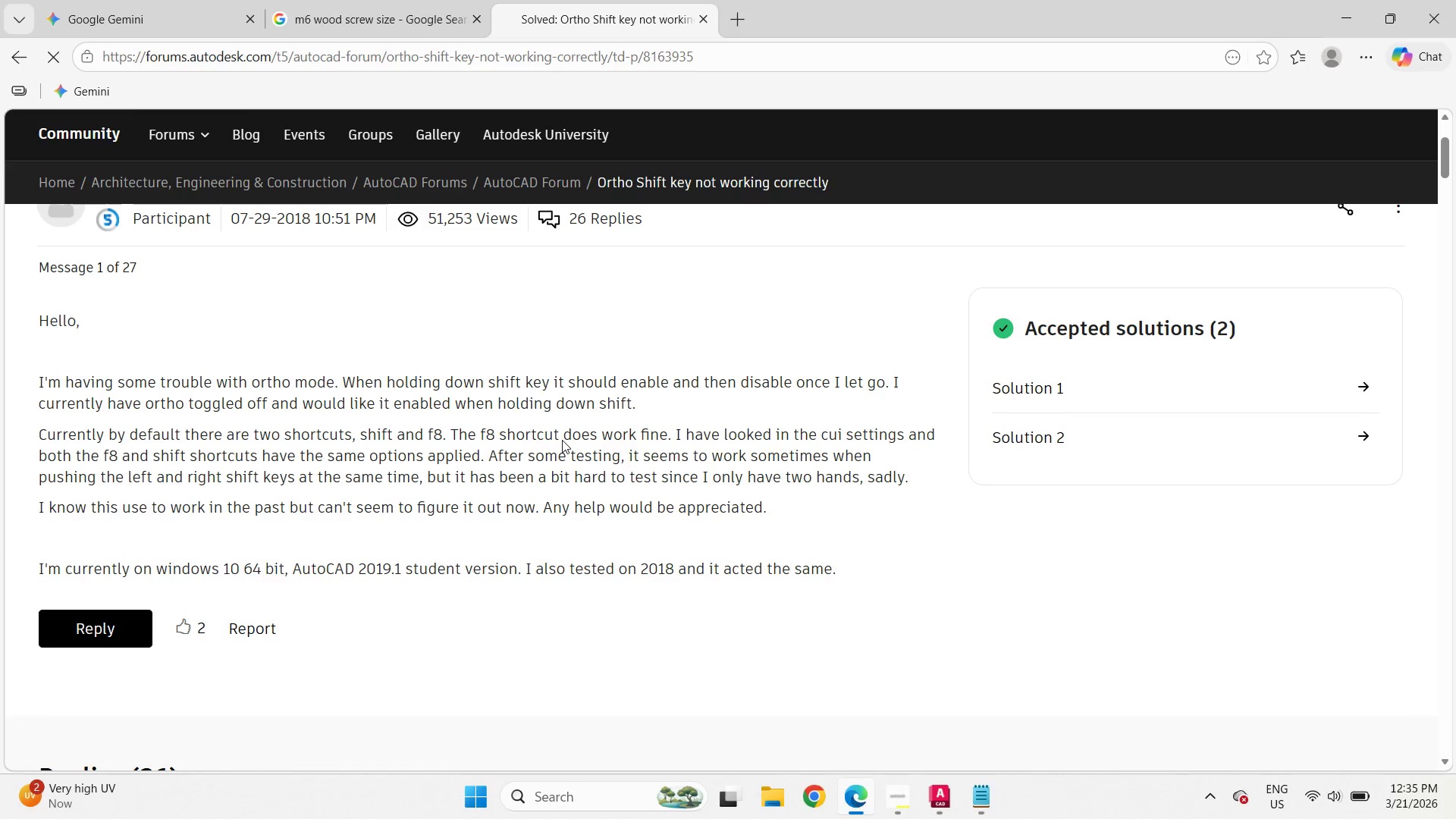 
scroll: coordinate [573, 434], scroll_direction: down, amount: 4.0
 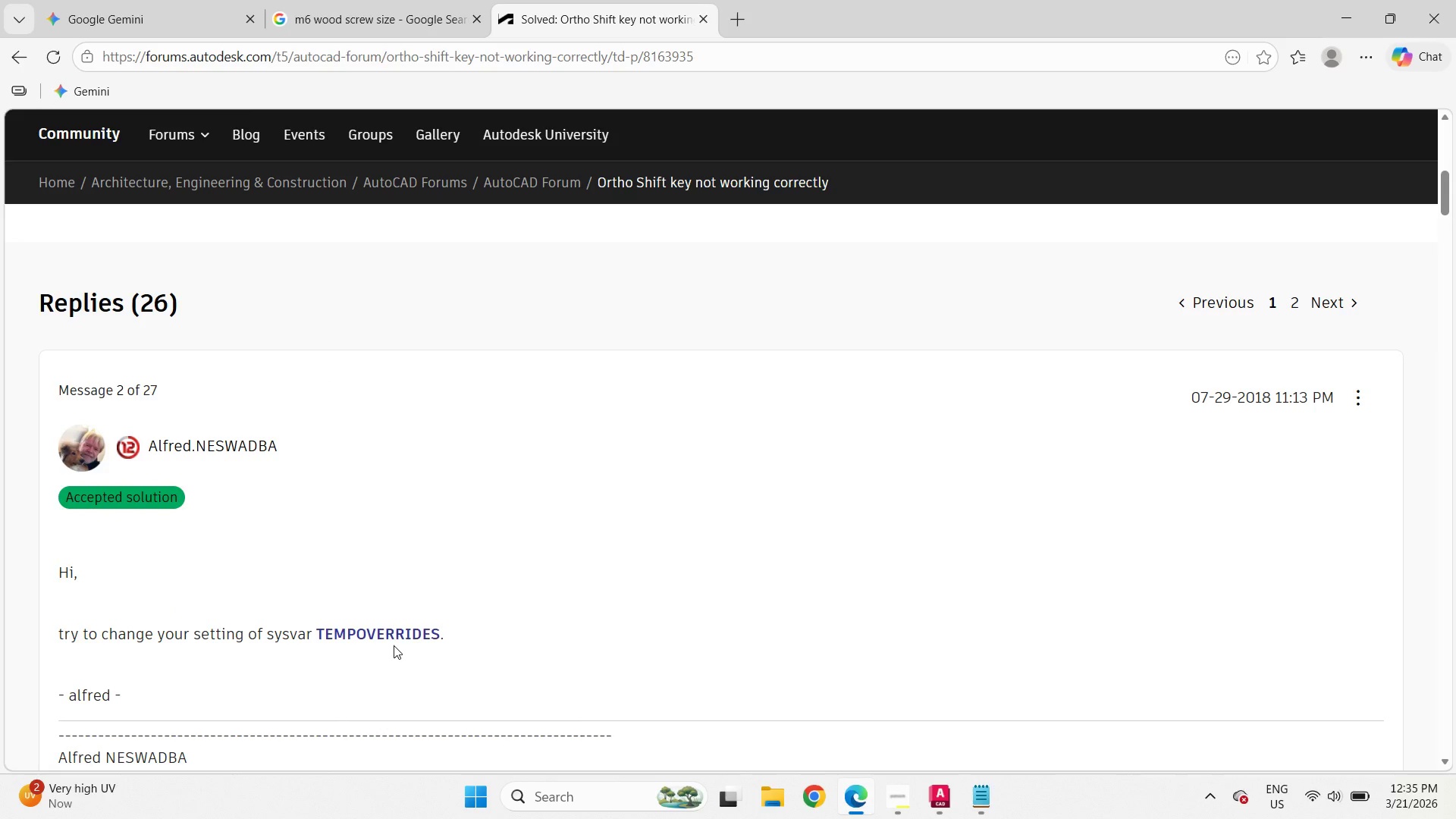 
left_click([388, 635])
 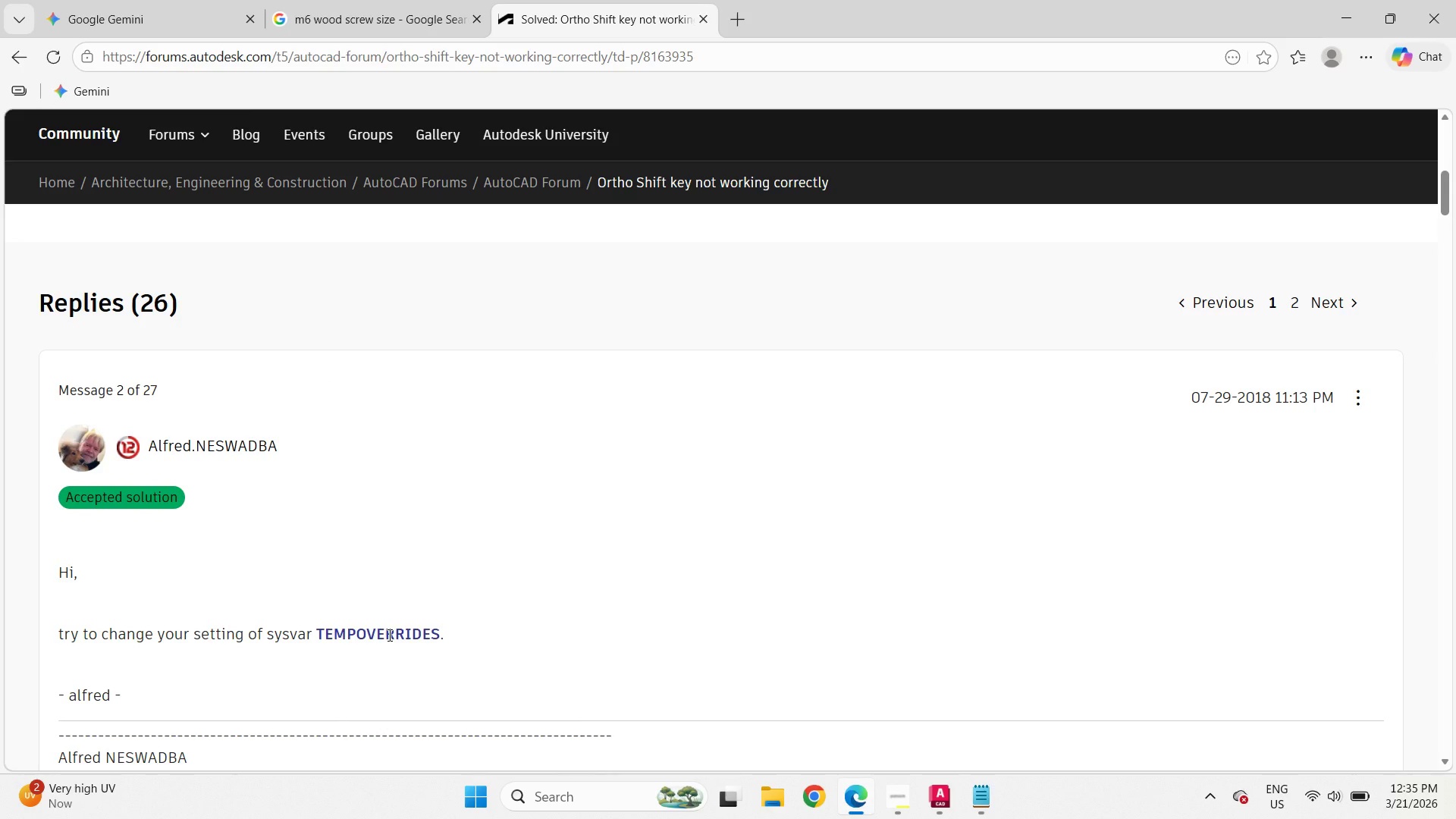 
scroll: coordinate [388, 635], scroll_direction: down, amount: 2.0
 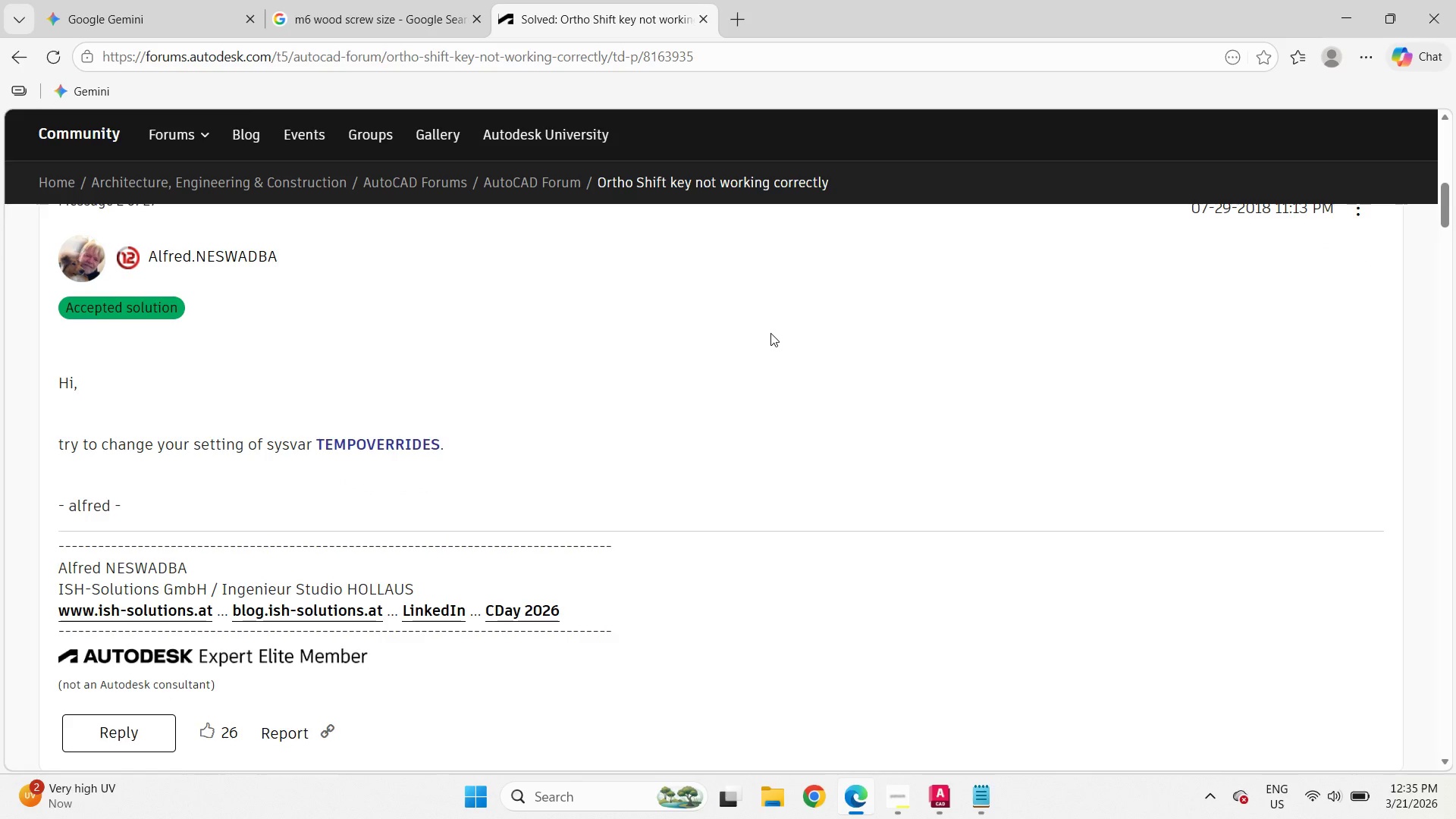 
left_click([1345, 7])
 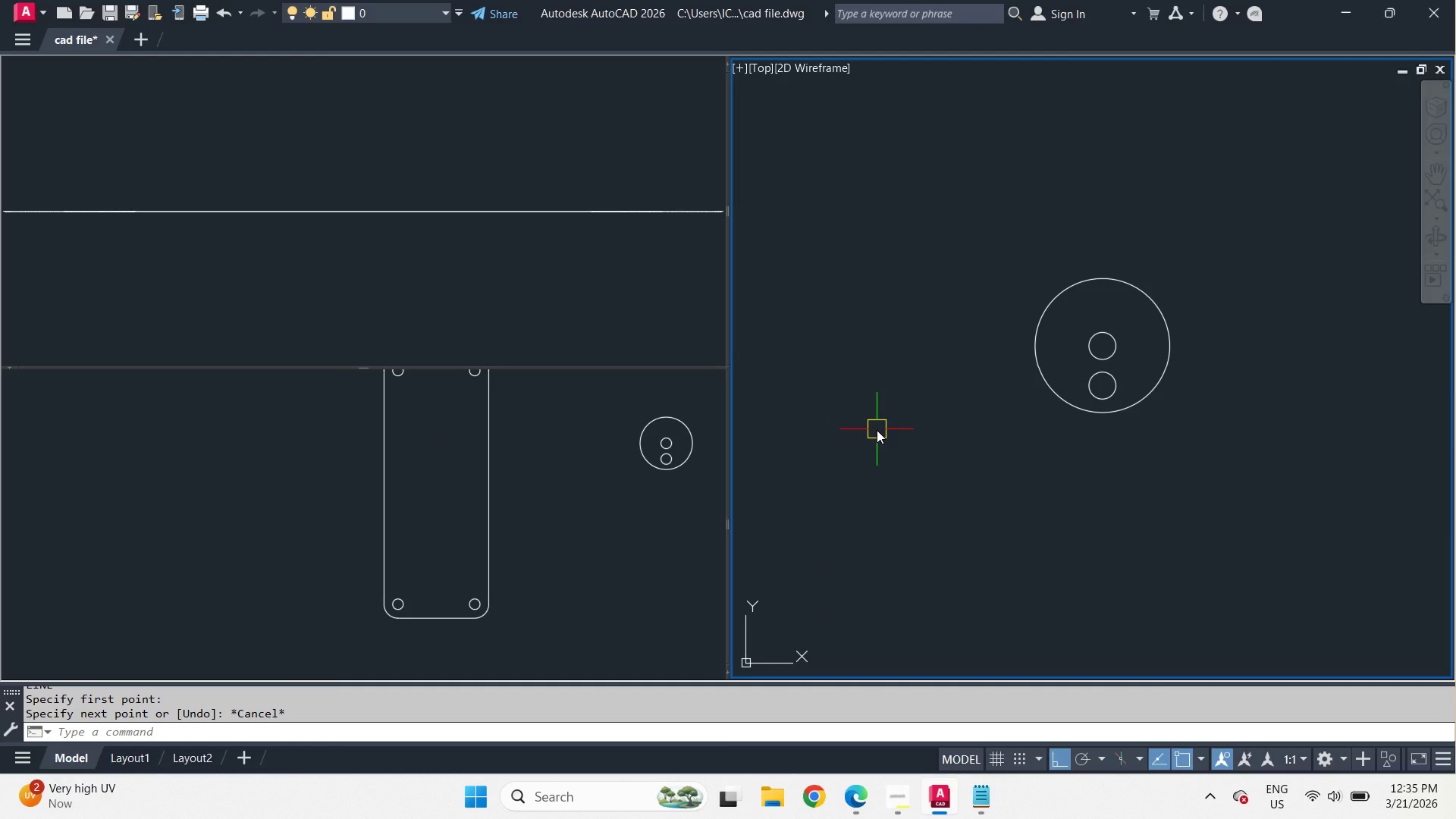 
type(tem)
 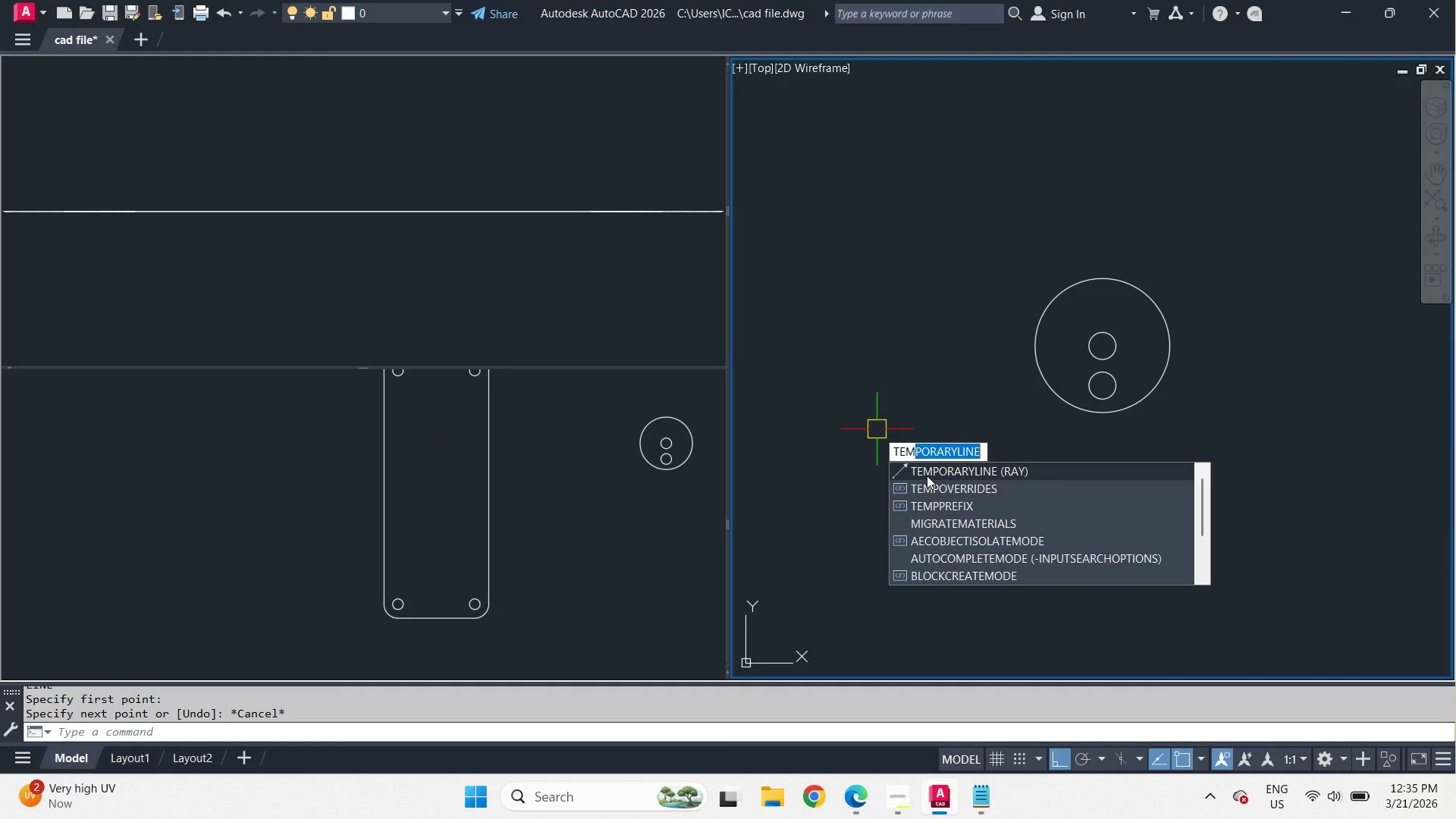 
left_click([937, 493])
 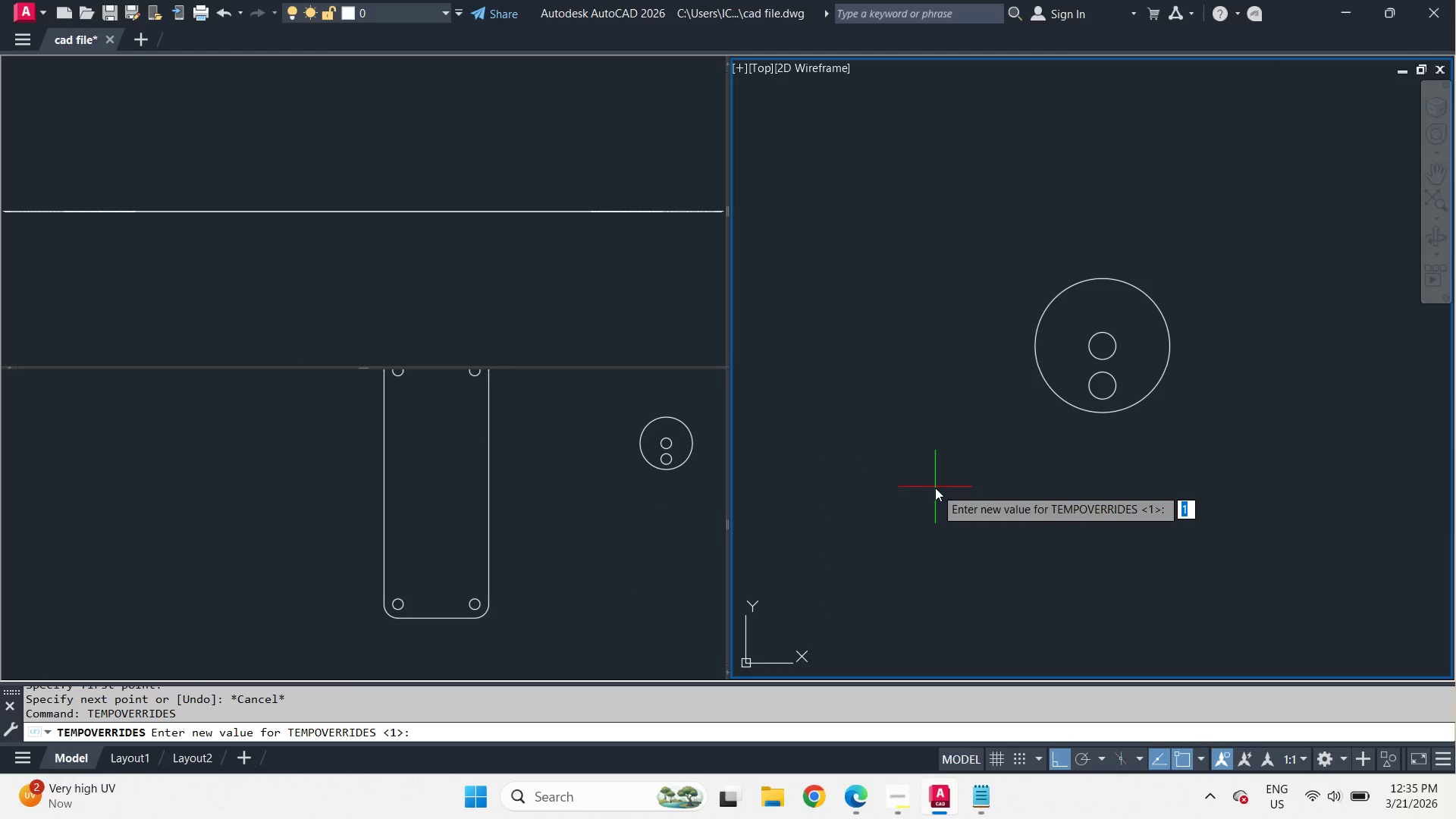 
wait(6.72)
 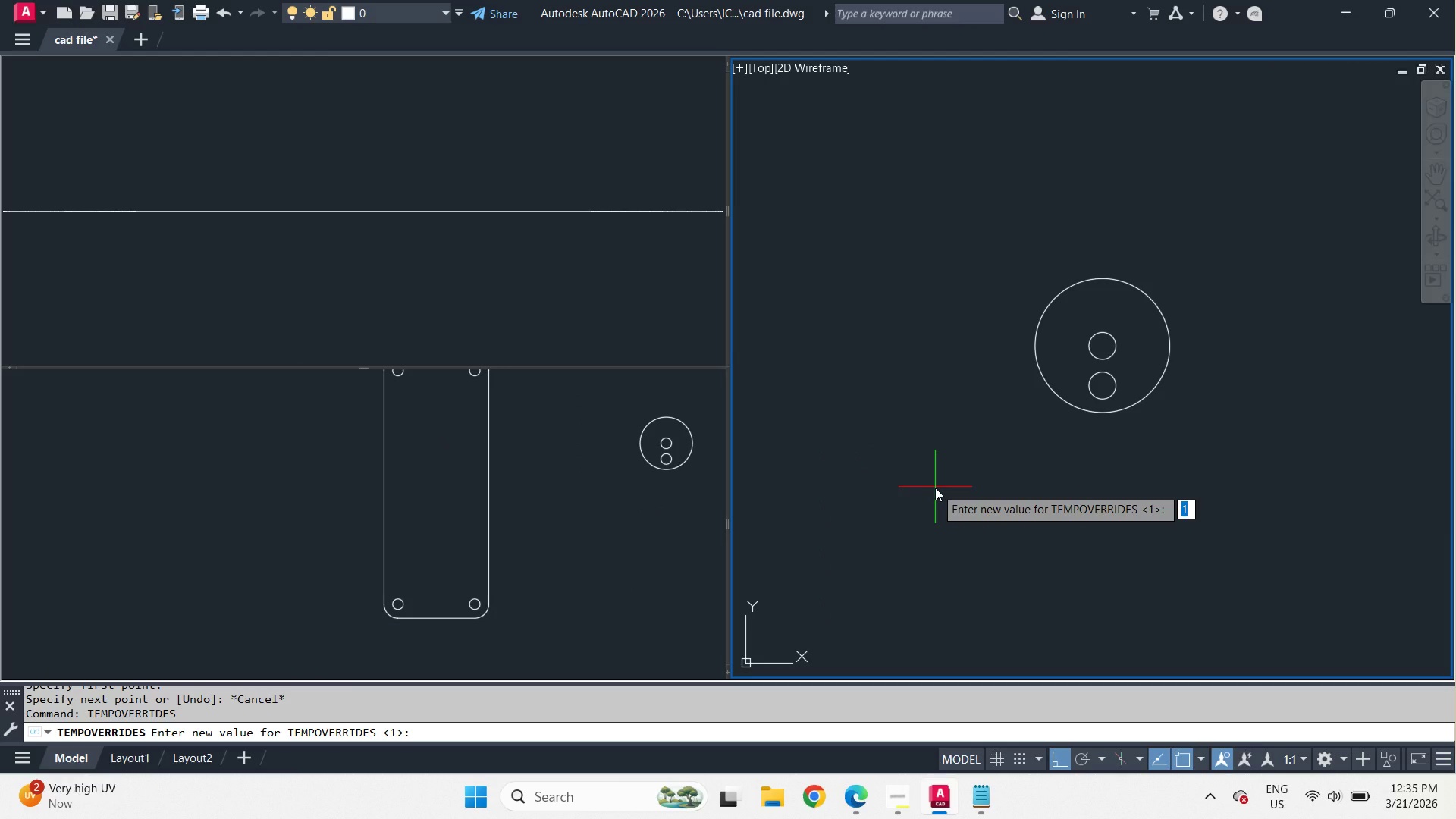 
key(Numpad0)
 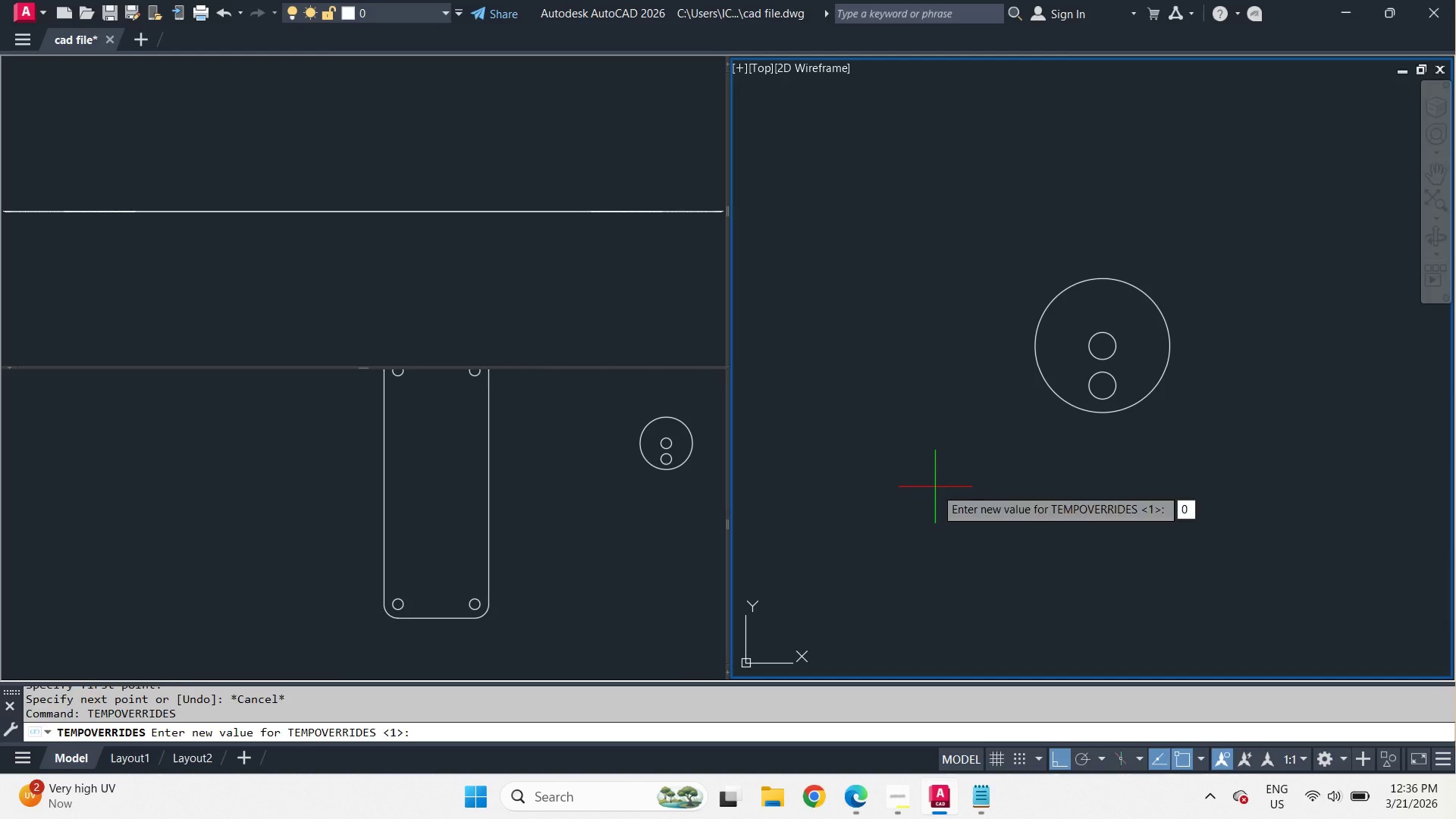 
key(NumpadEnter)
 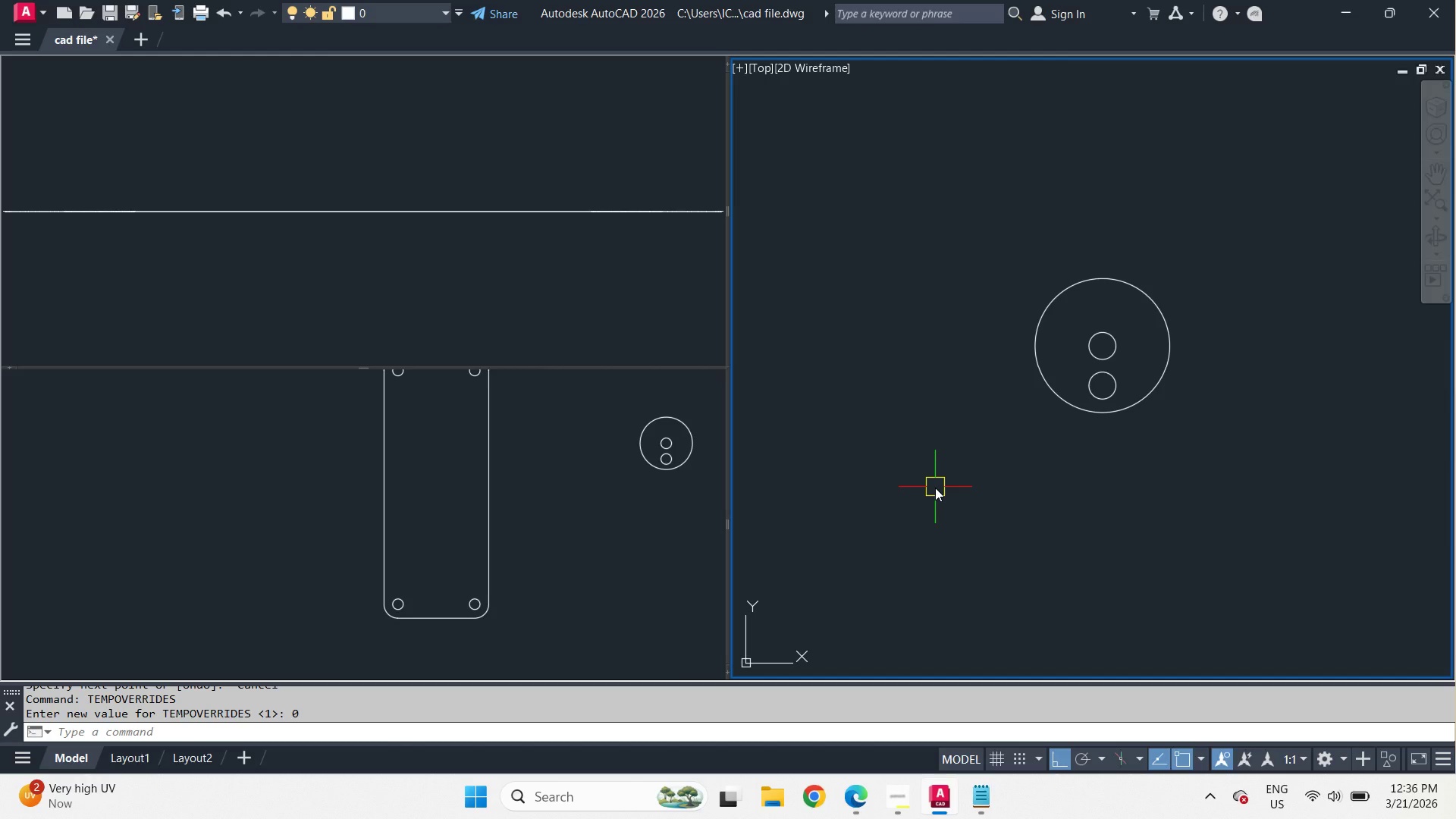 
key(L)
 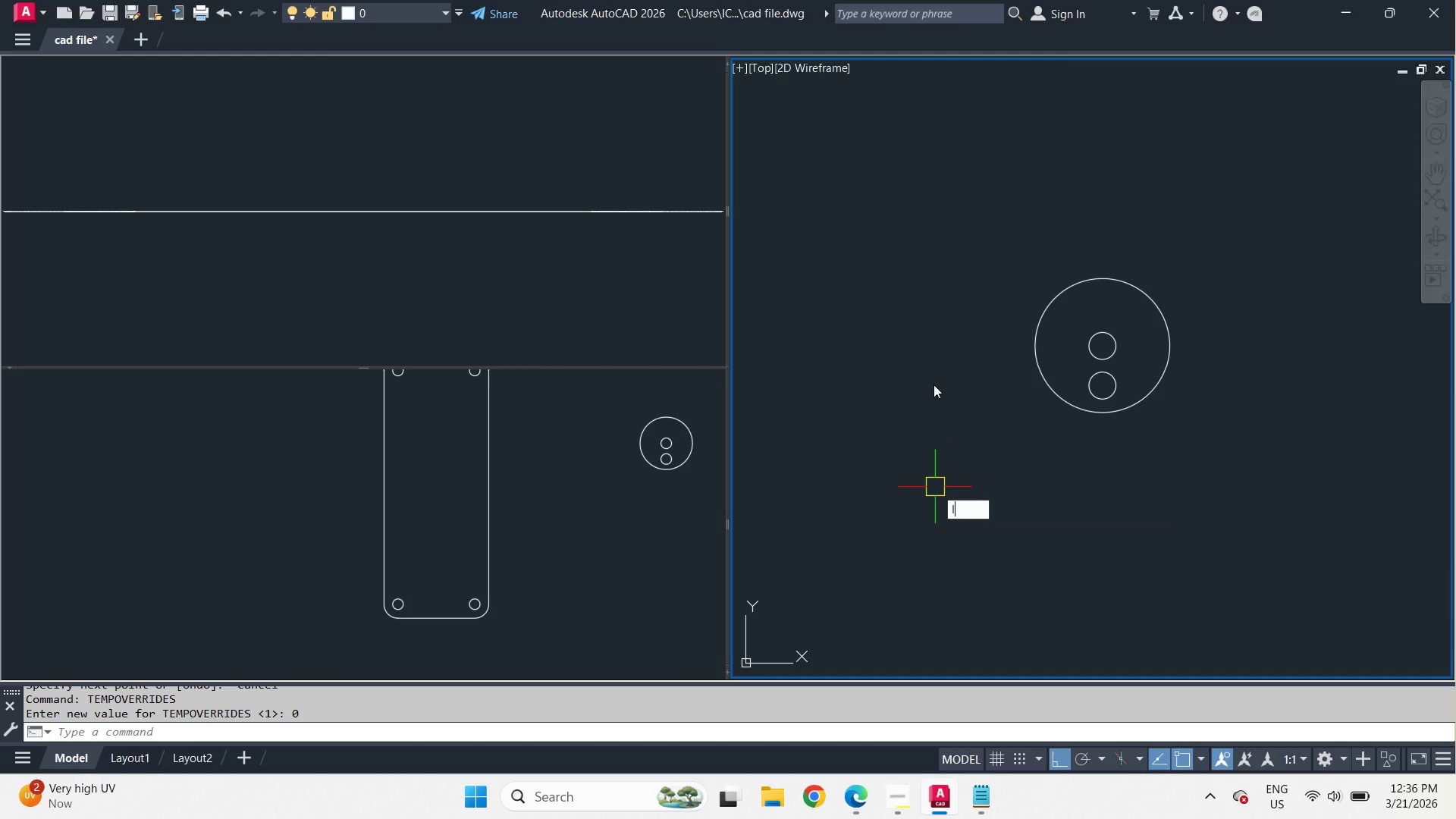 
key(Space)
 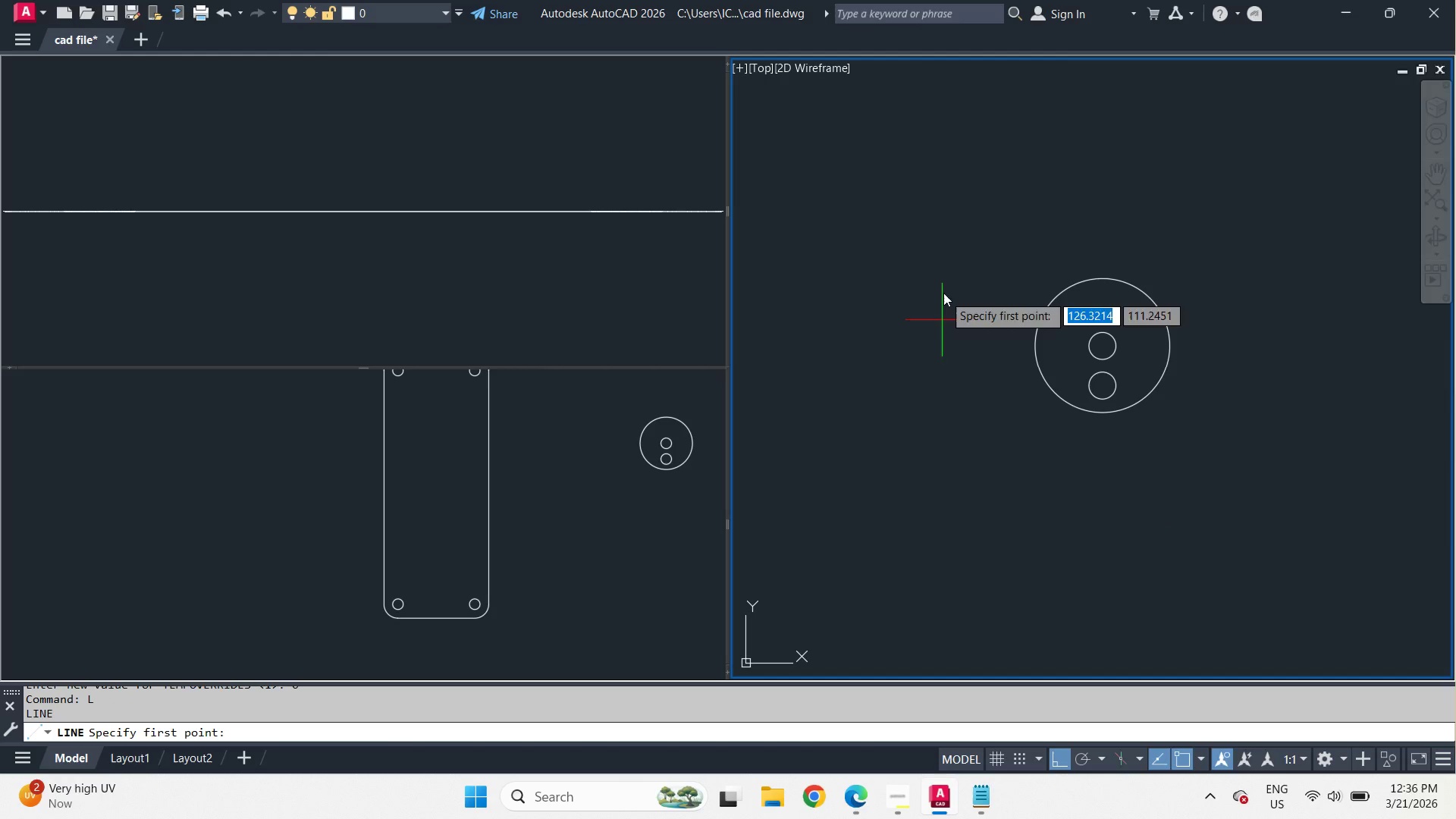 
left_click_drag(start_coordinate=[943, 293], to_coordinate=[949, 334])
 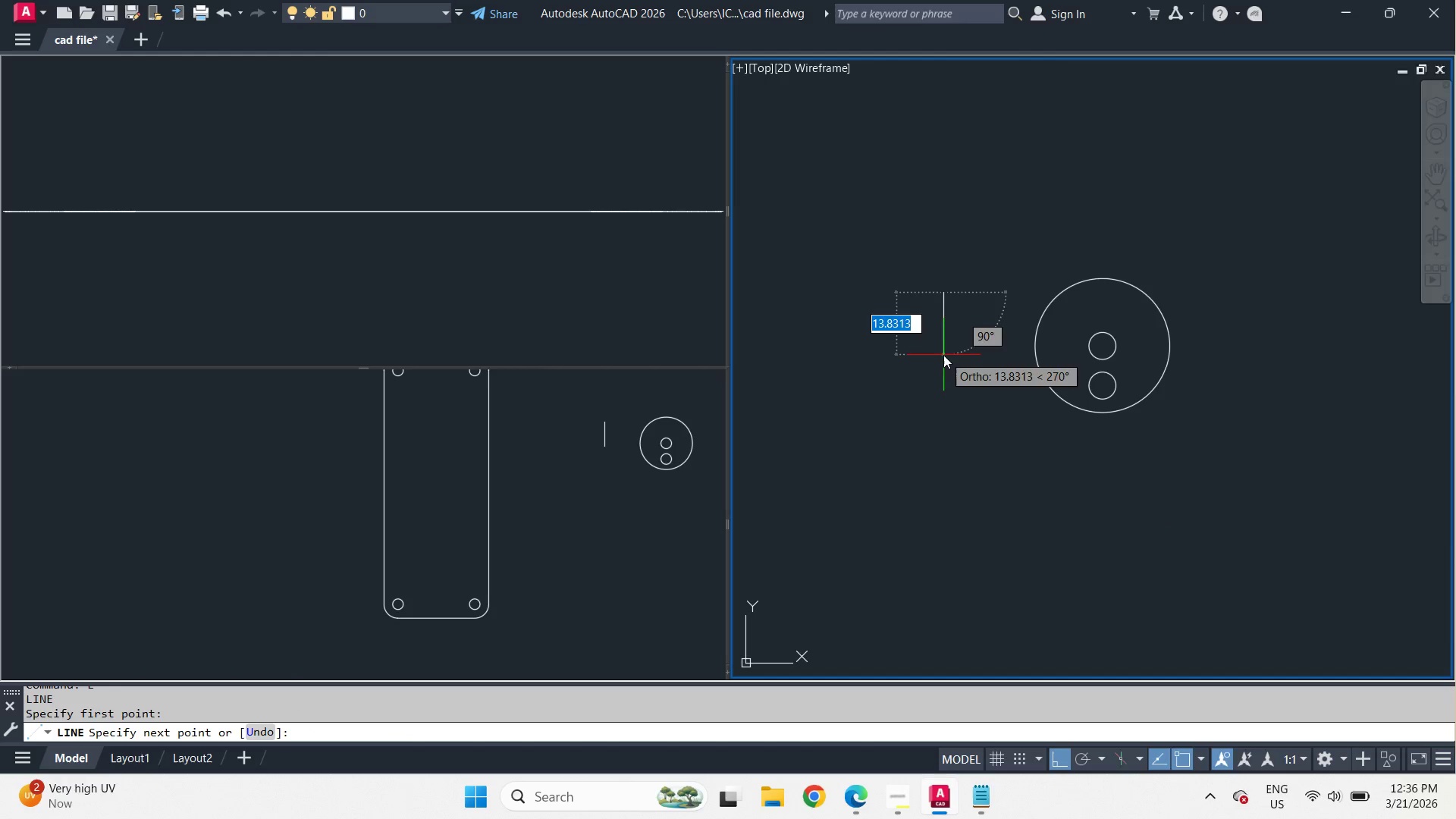 
hold_key(key=ShiftLeft, duration=1.09)
 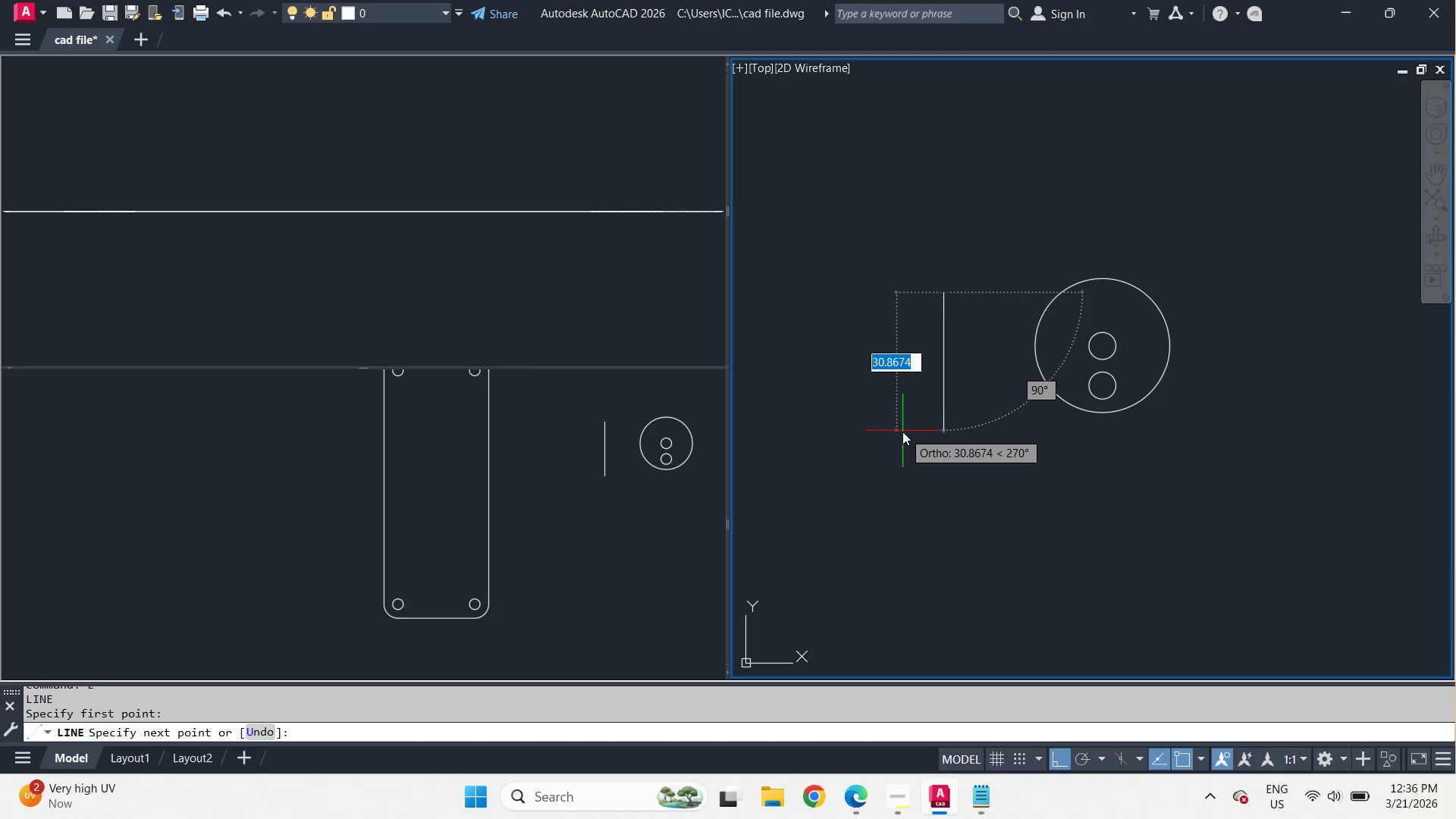 
hold_key(key=ShiftLeft, duration=0.52)
 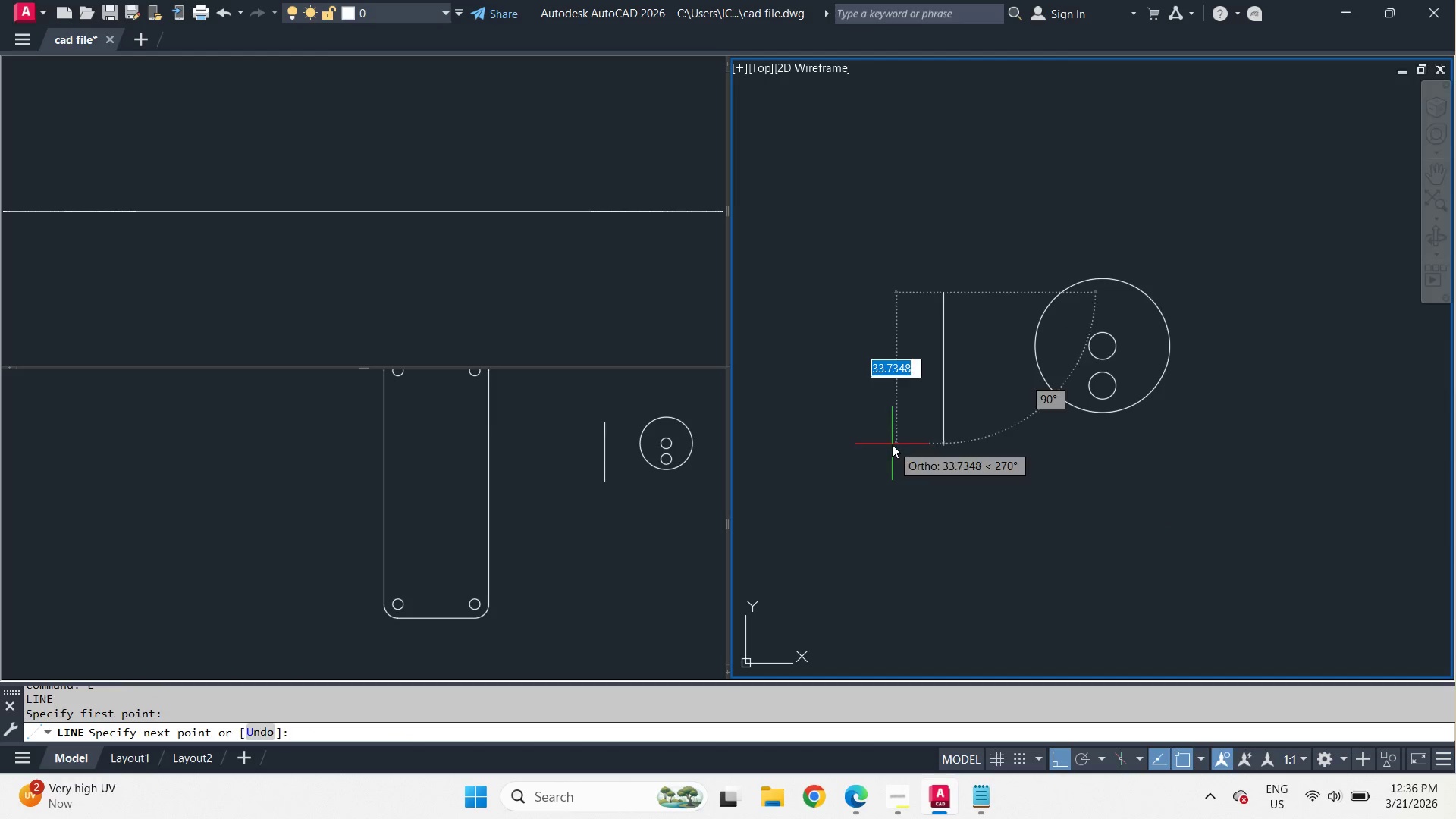 
key(Escape)
 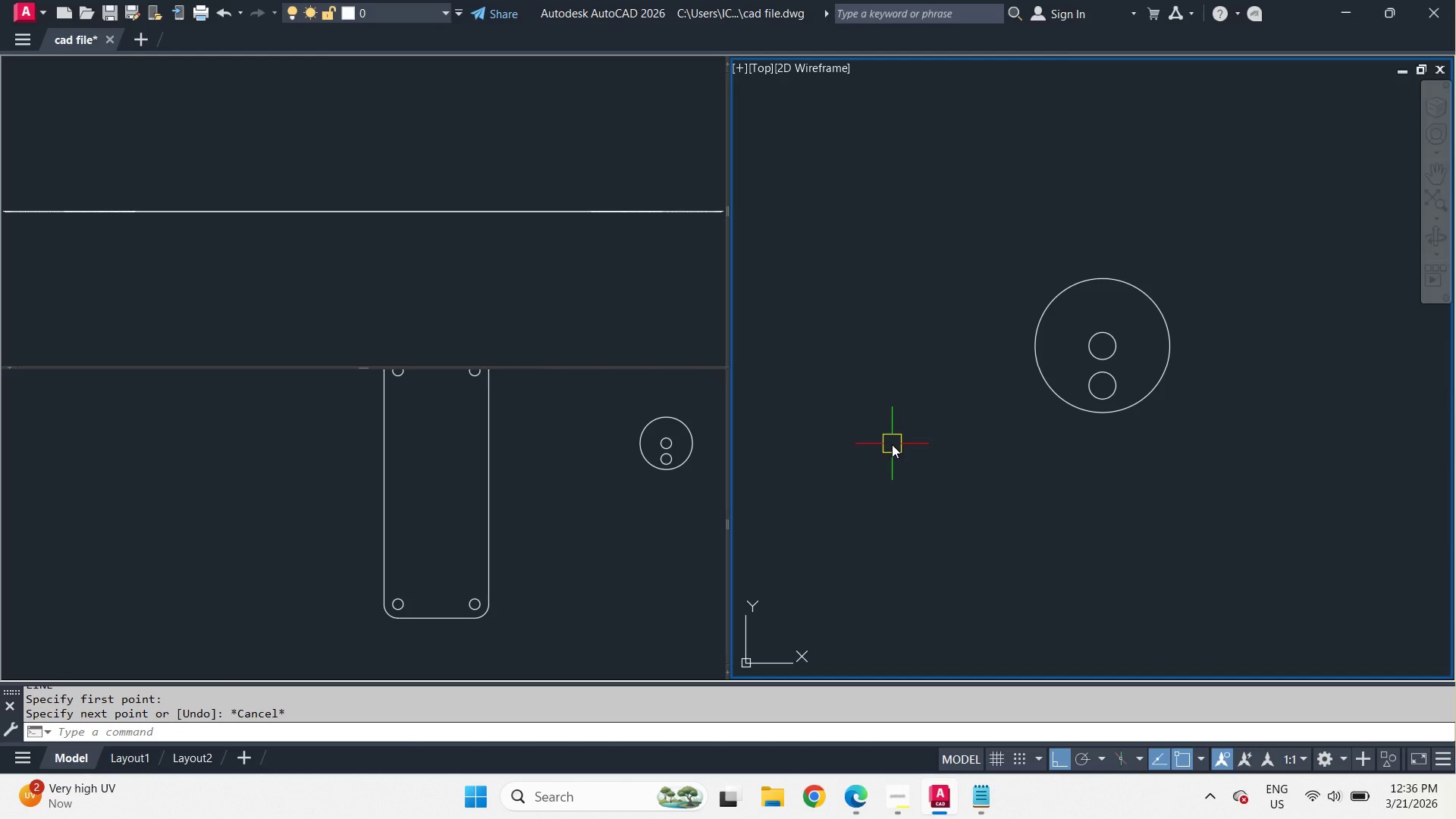 
key(Escape)
 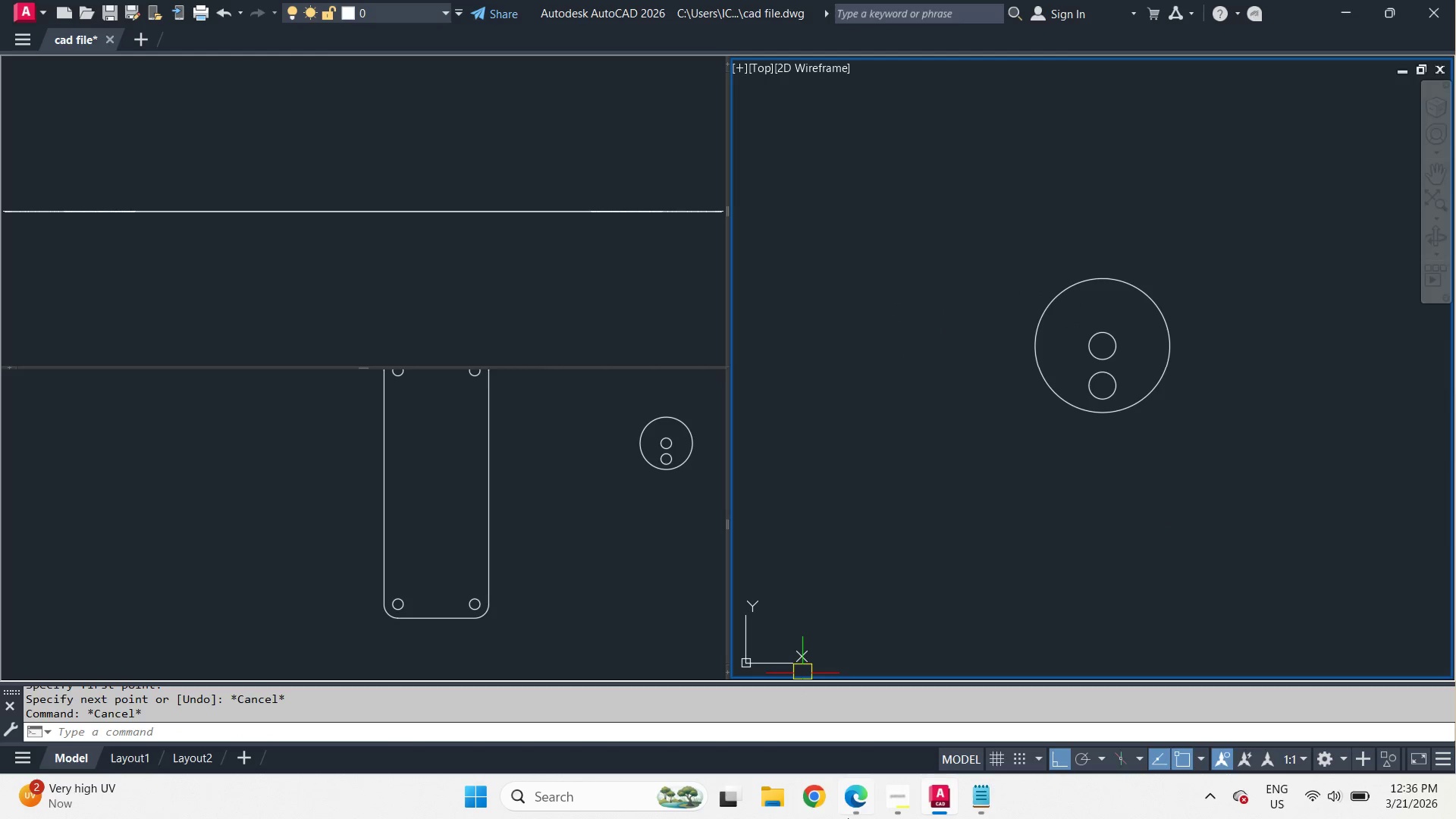 
left_click([853, 808])
 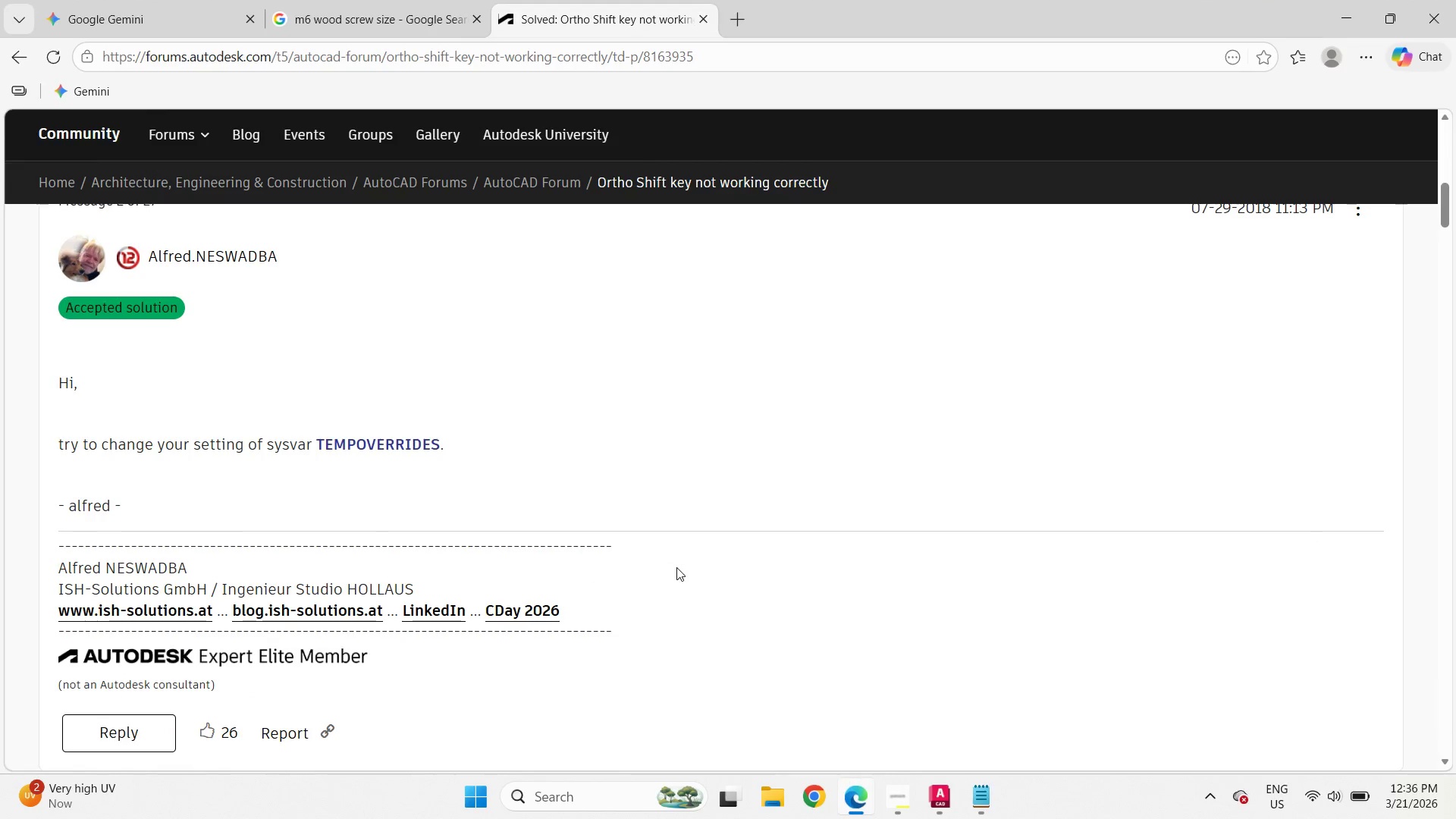 
scroll: coordinate [676, 567], scroll_direction: down, amount: 4.0
 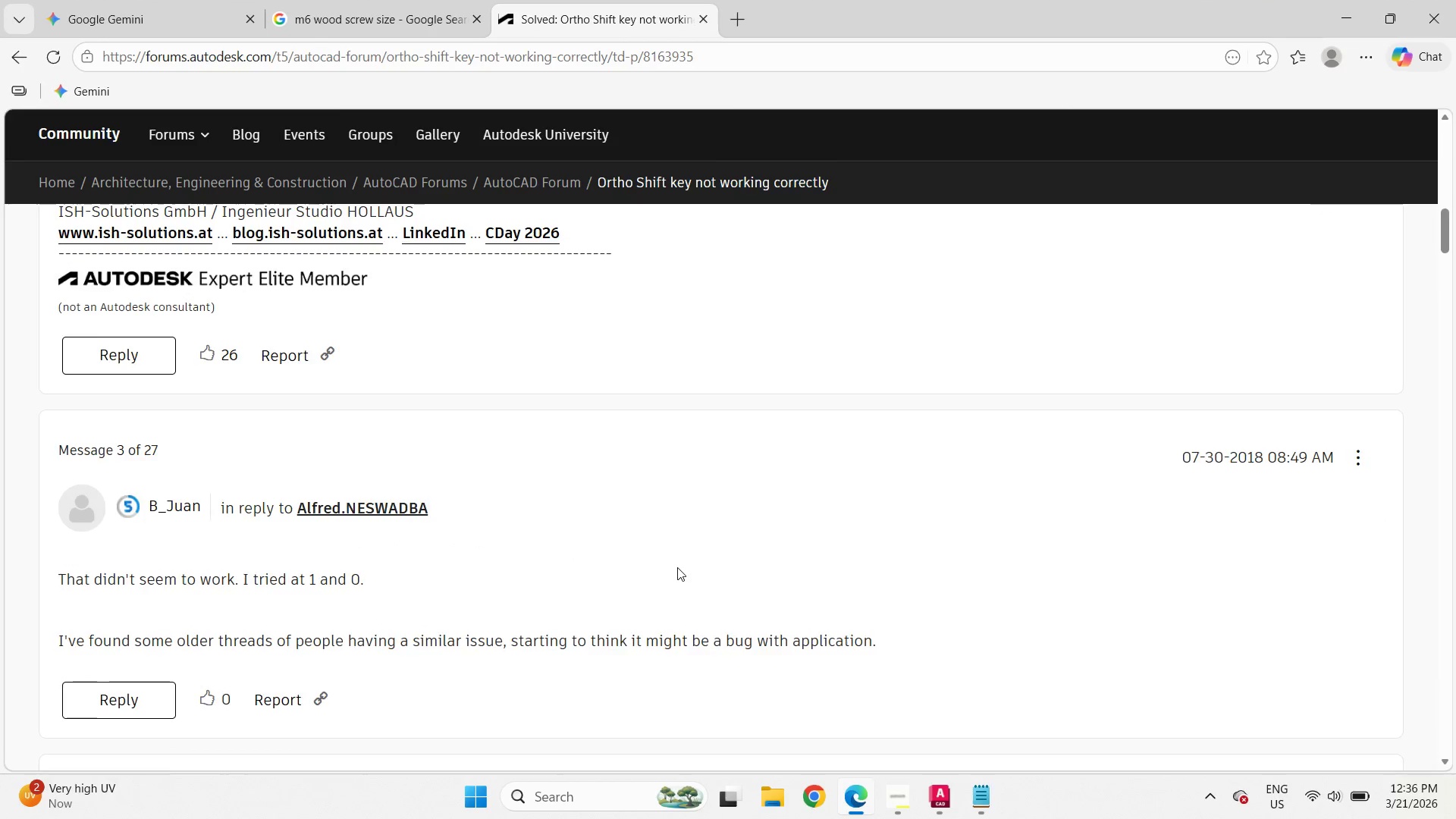 
scroll: coordinate [677, 567], scroll_direction: up, amount: 3.0
 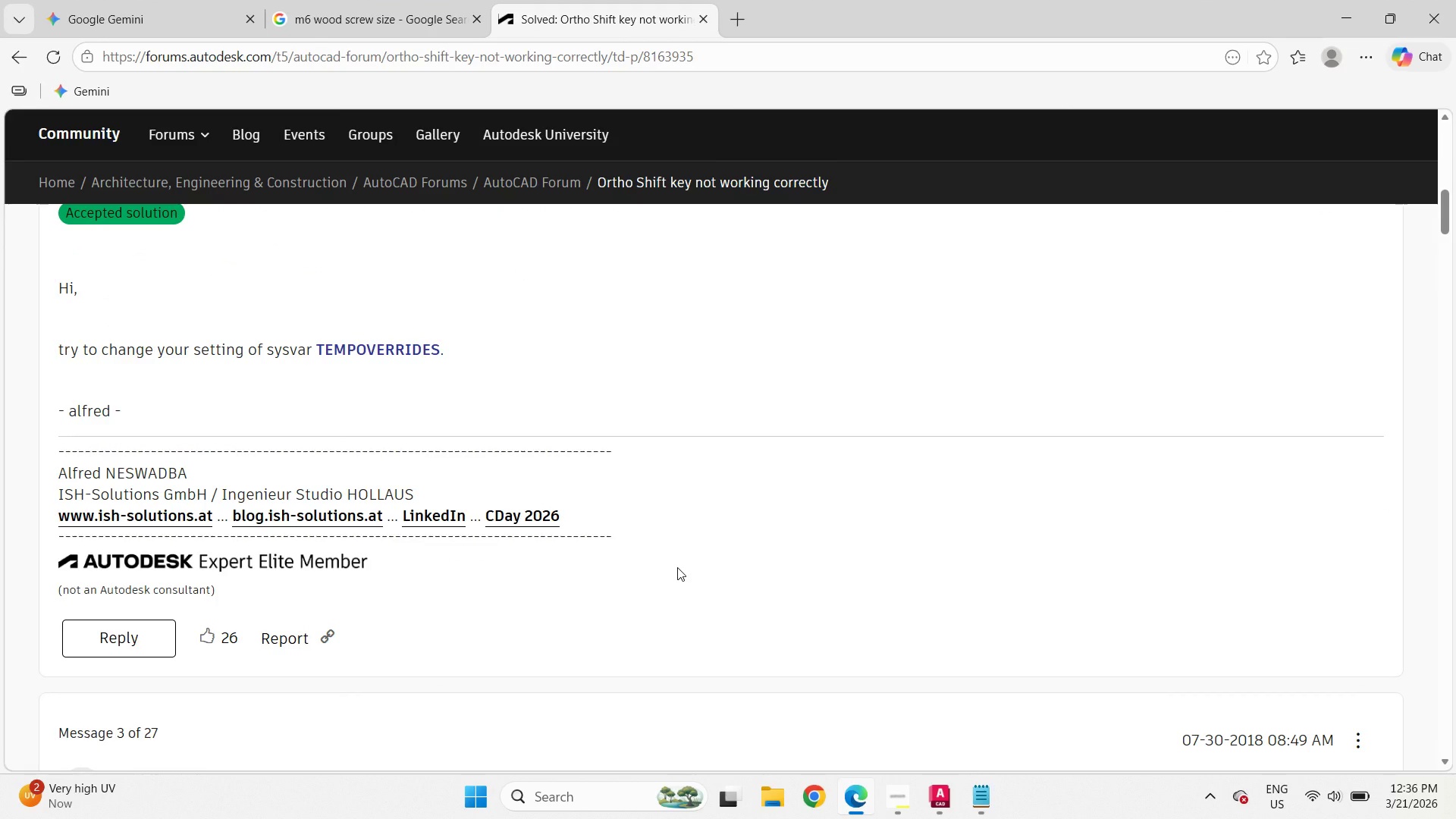 
scroll: coordinate [677, 567], scroll_direction: down, amount: 5.0
 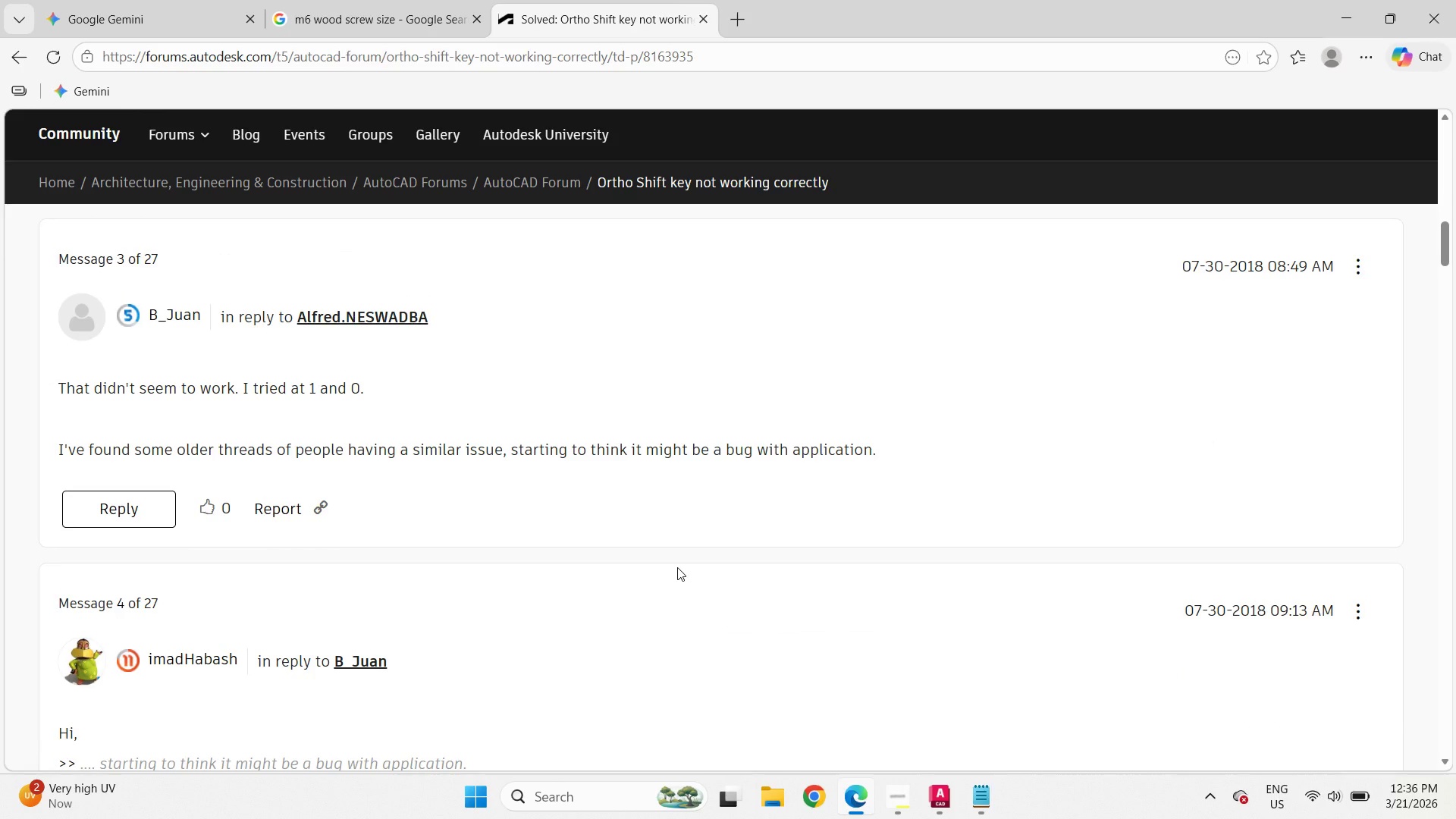 
wait(5.83)
 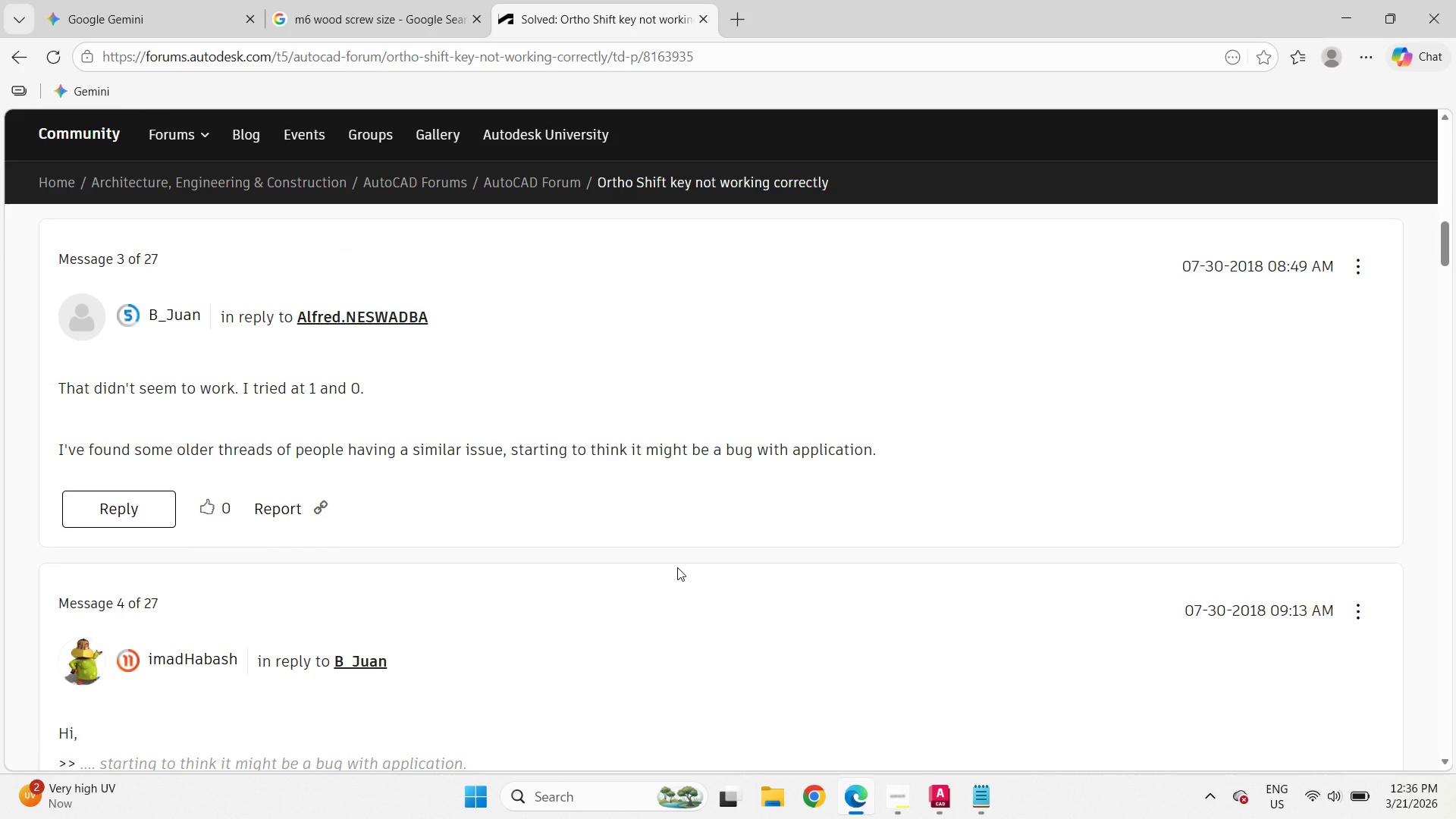 
scroll: coordinate [683, 566], scroll_direction: down, amount: 17.0
 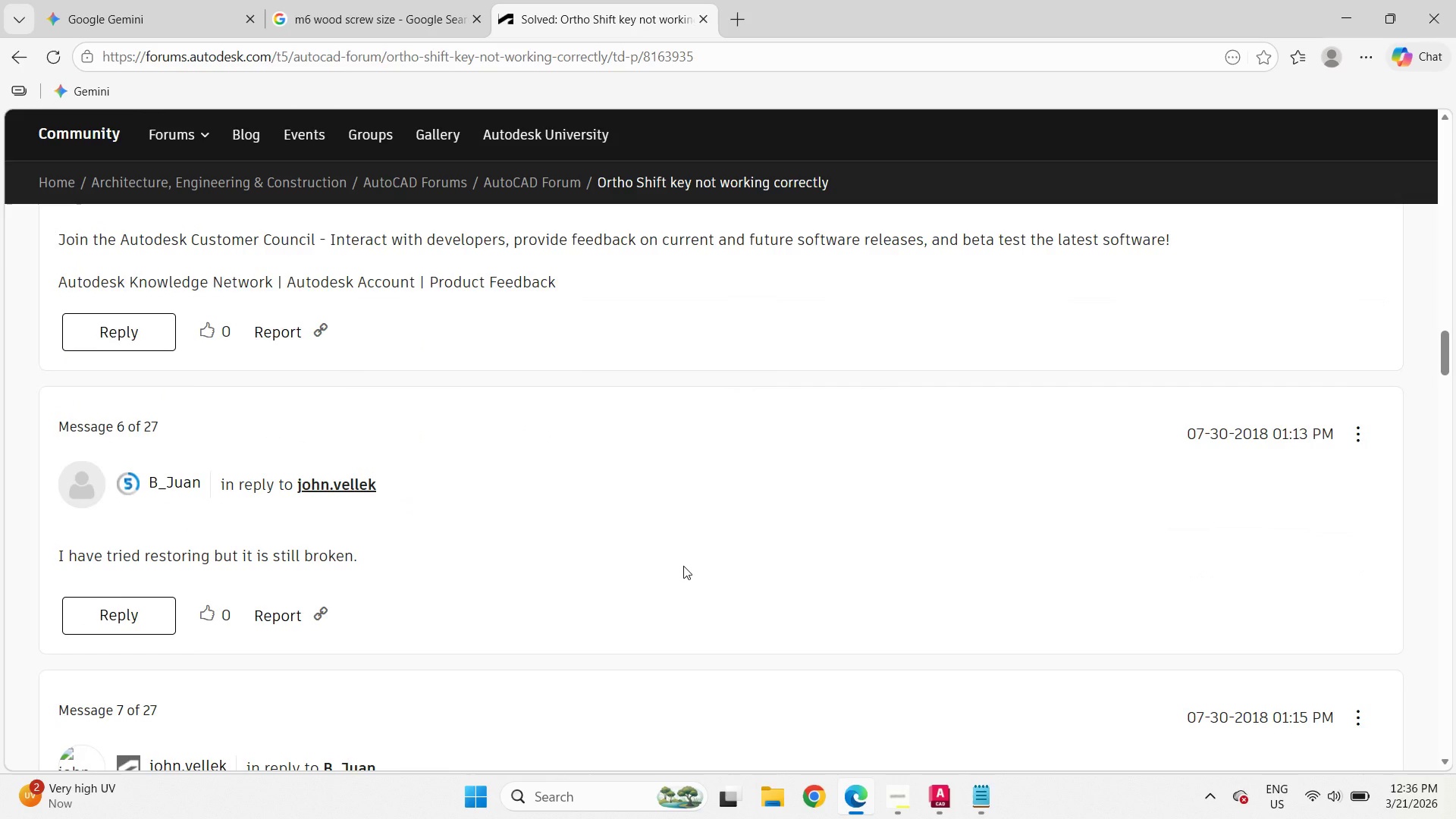 
scroll: coordinate [683, 565], scroll_direction: down, amount: 7.0
 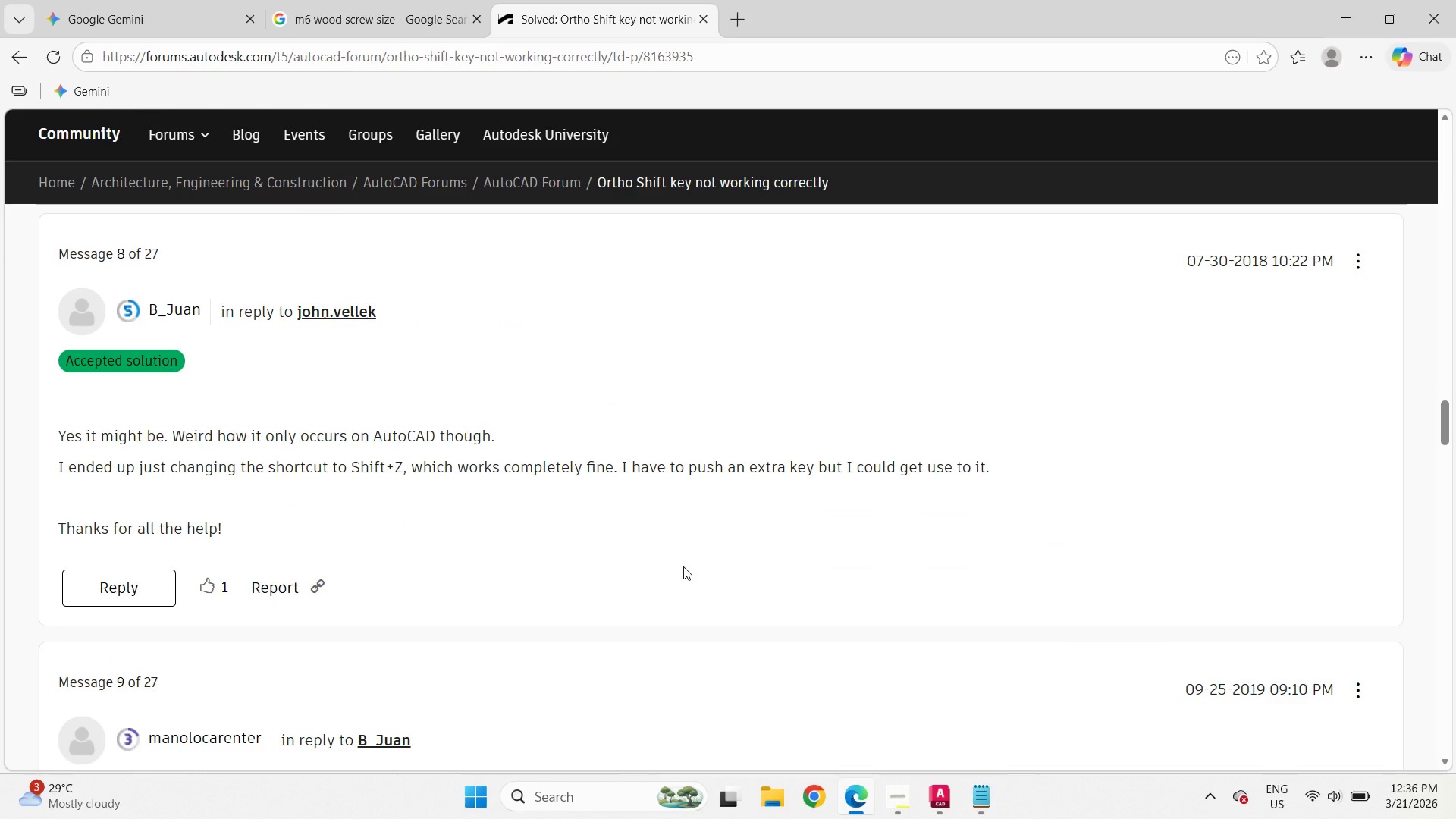 
wait(12.84)
 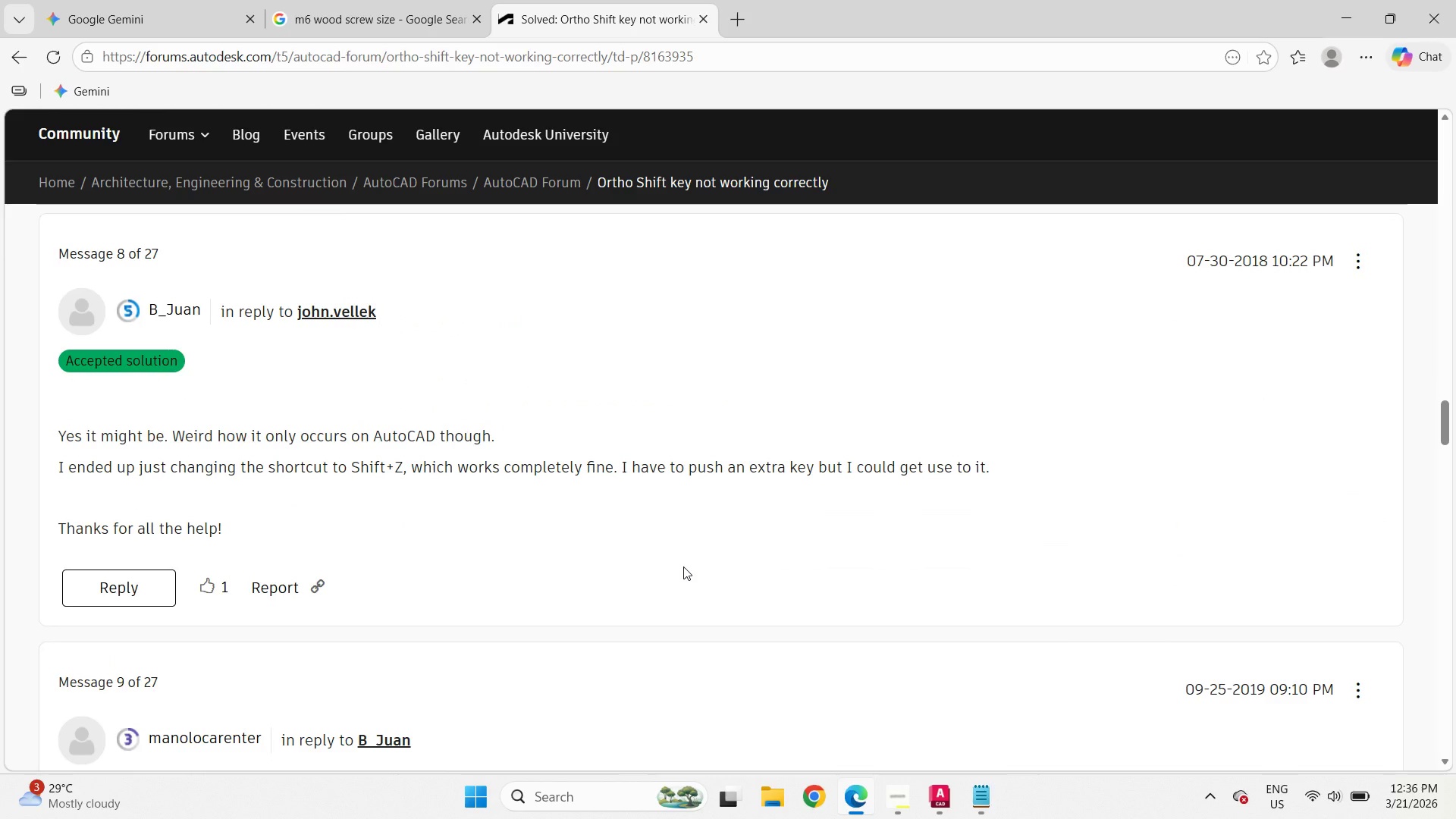 
scroll: coordinate [683, 566], scroll_direction: down, amount: 12.0
 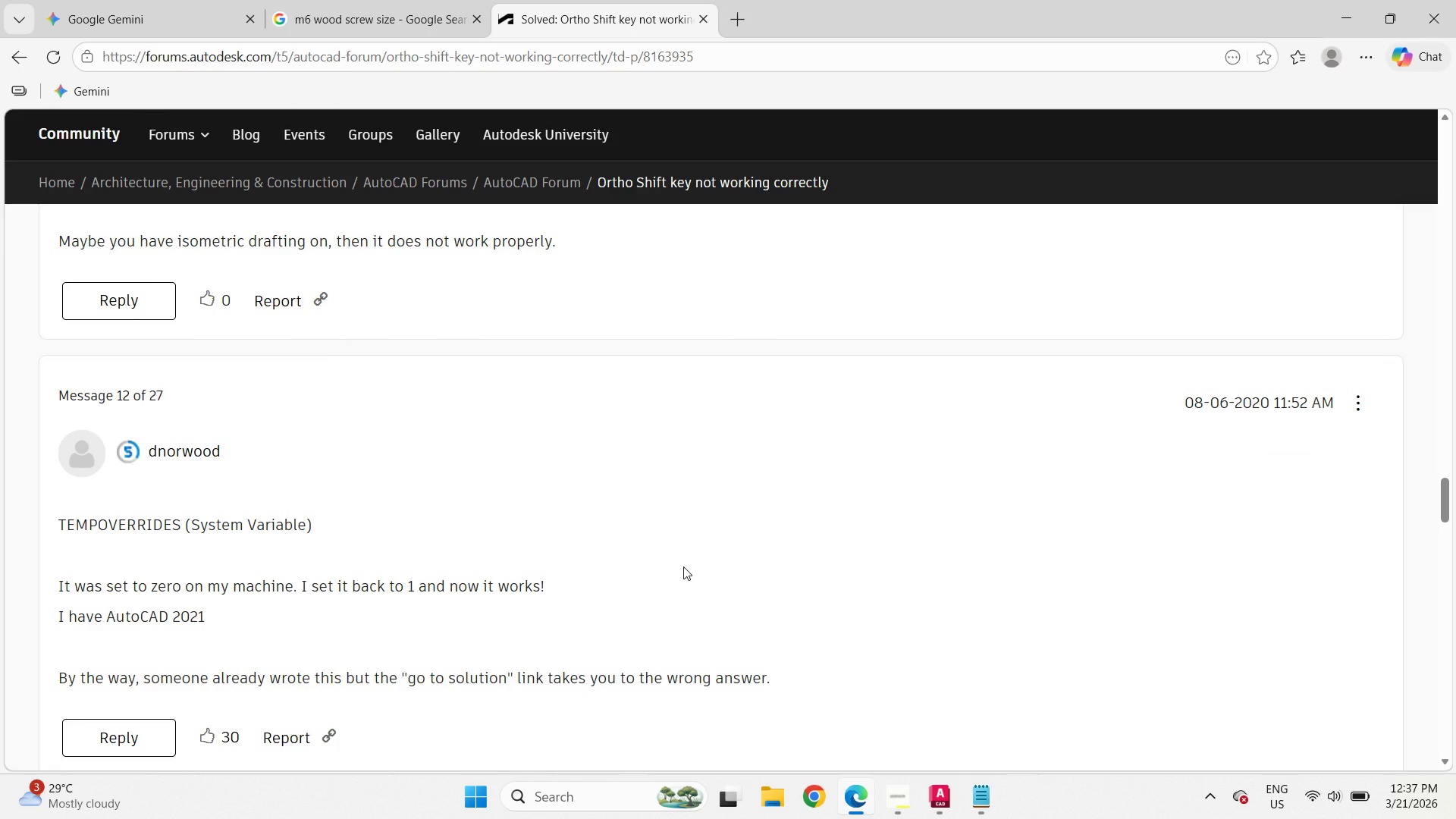 
wait(5.77)
 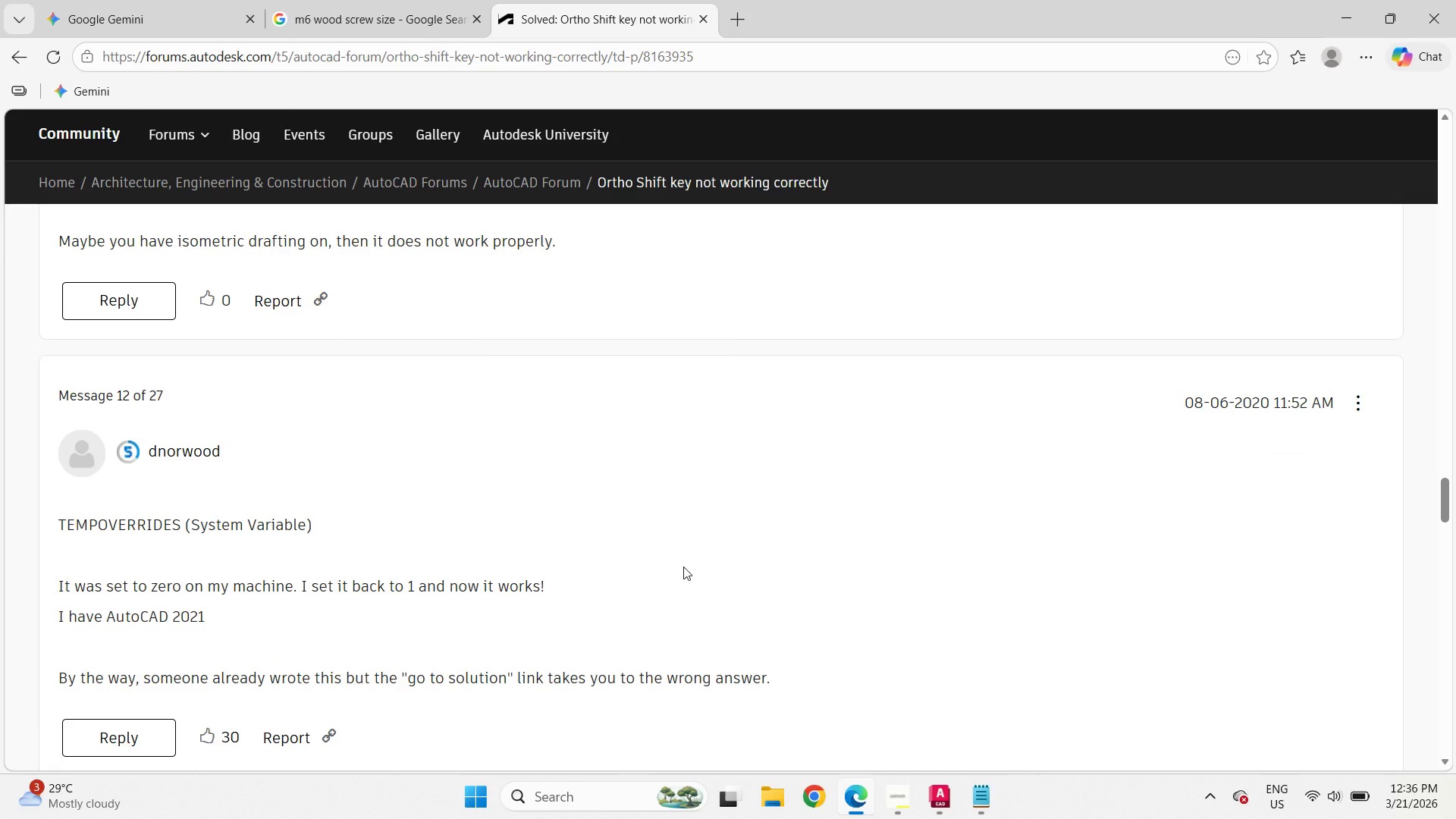 
scroll: coordinate [687, 572], scroll_direction: down, amount: 8.0
 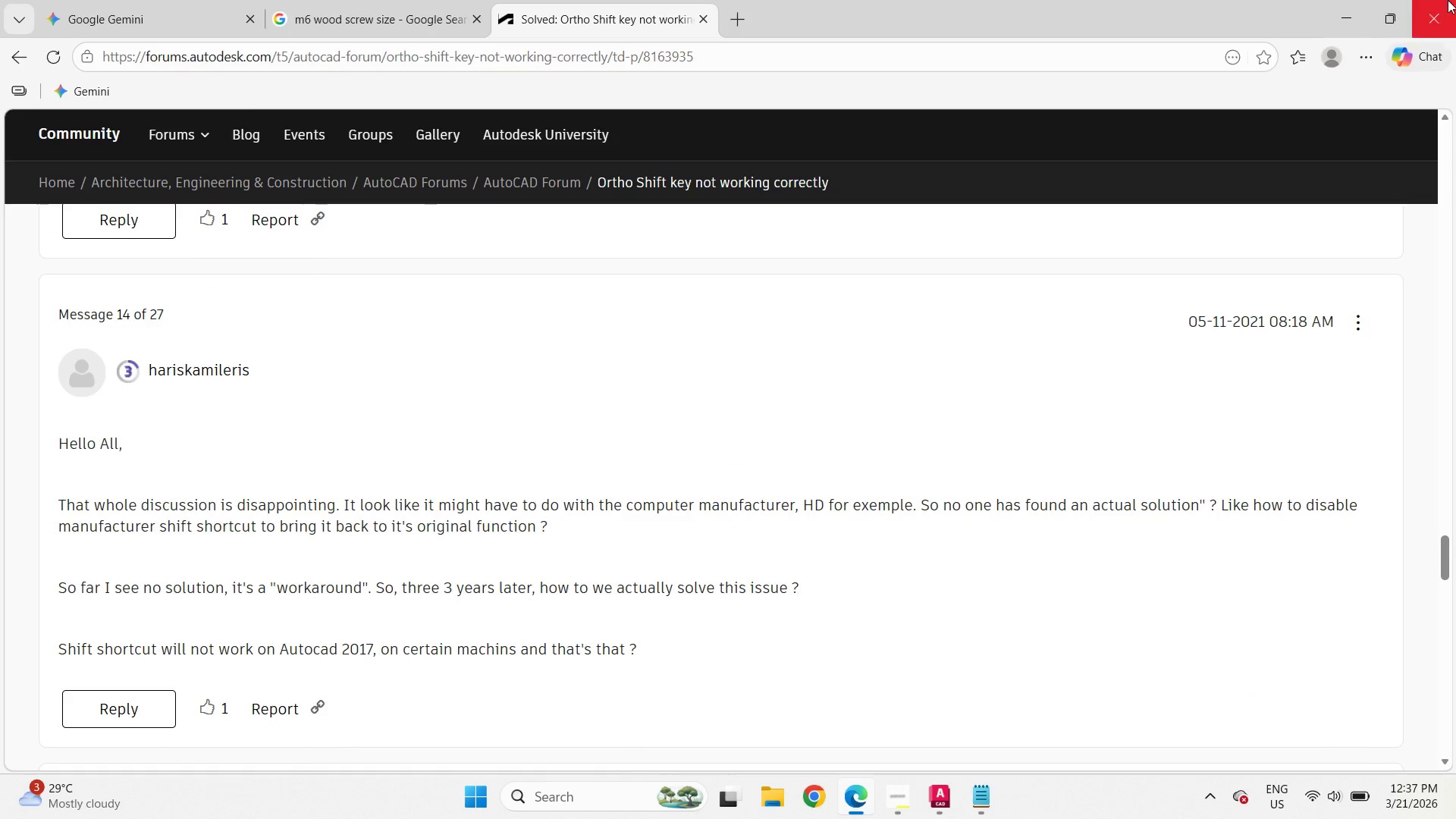 
left_click([1351, 11])
 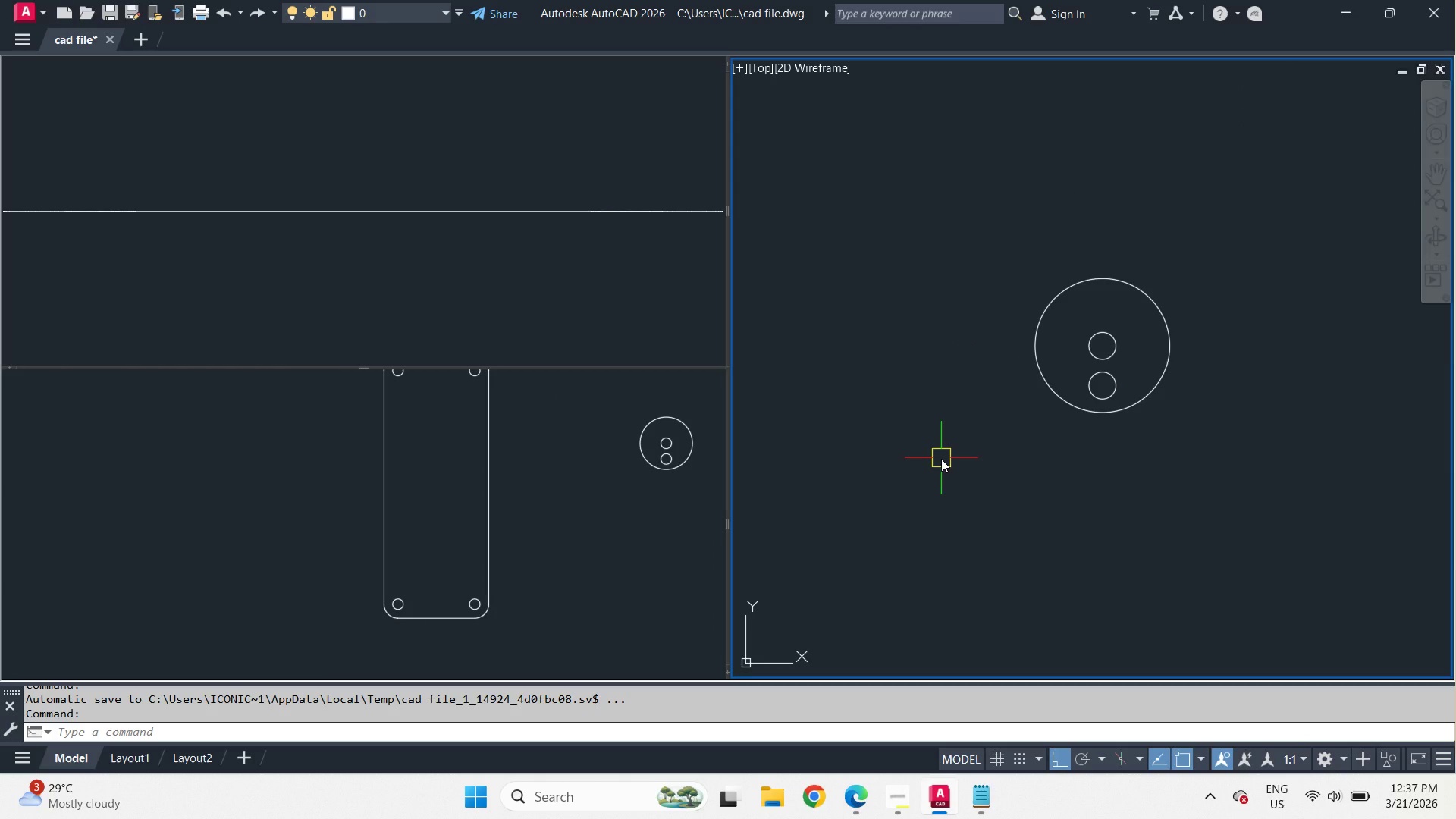 
type(tem)
 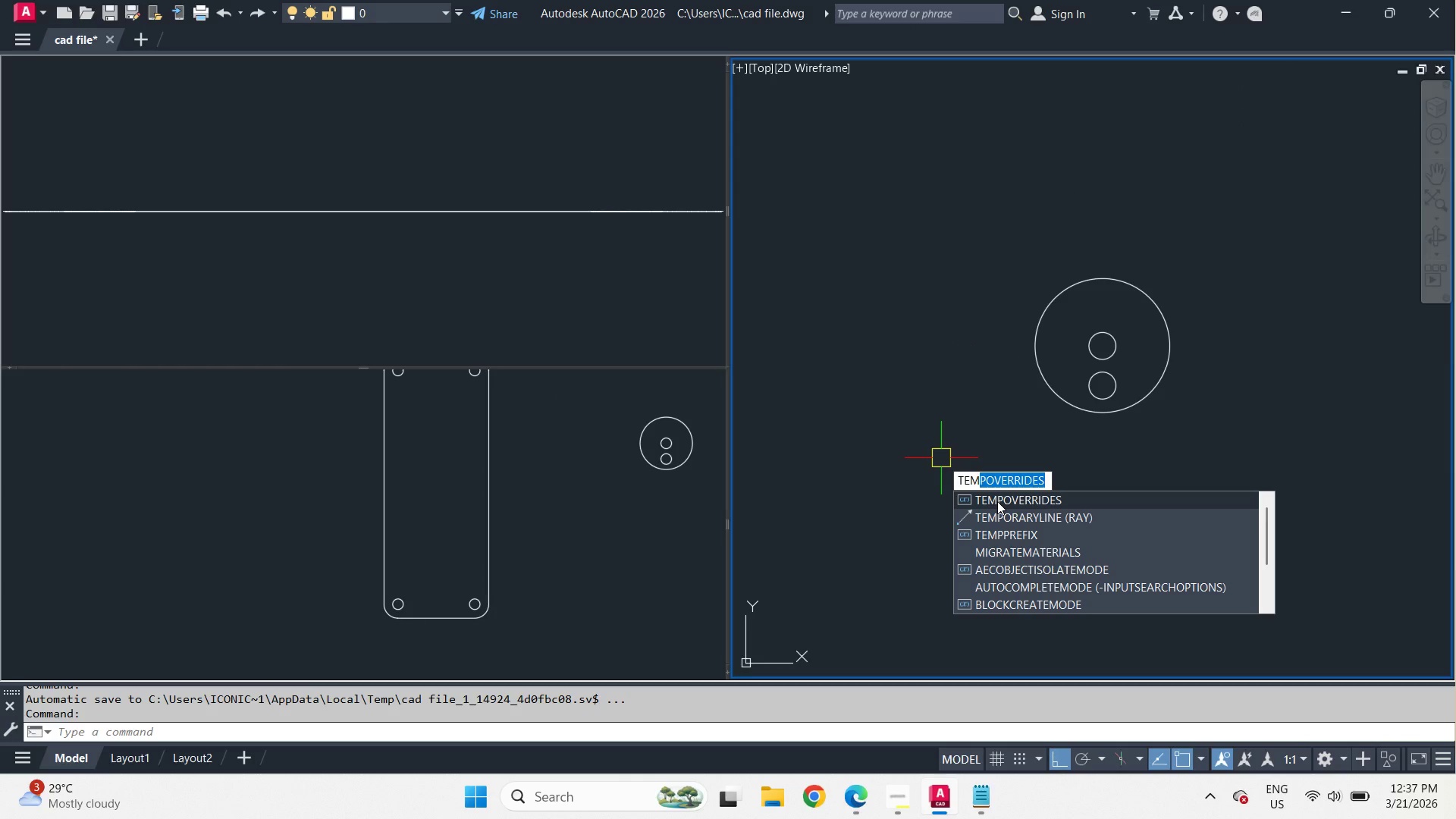 
key(Space)
 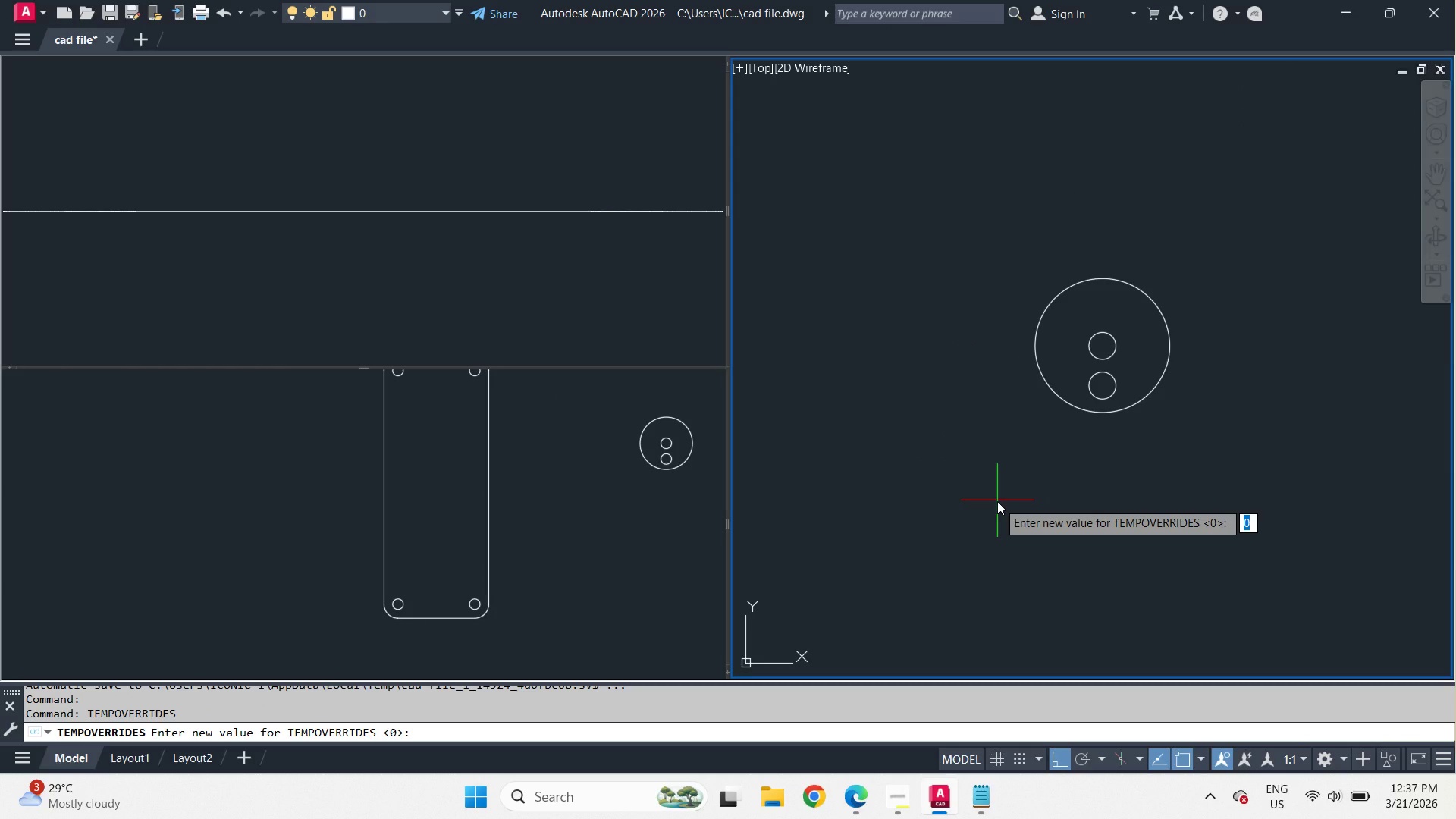 
key(1)
 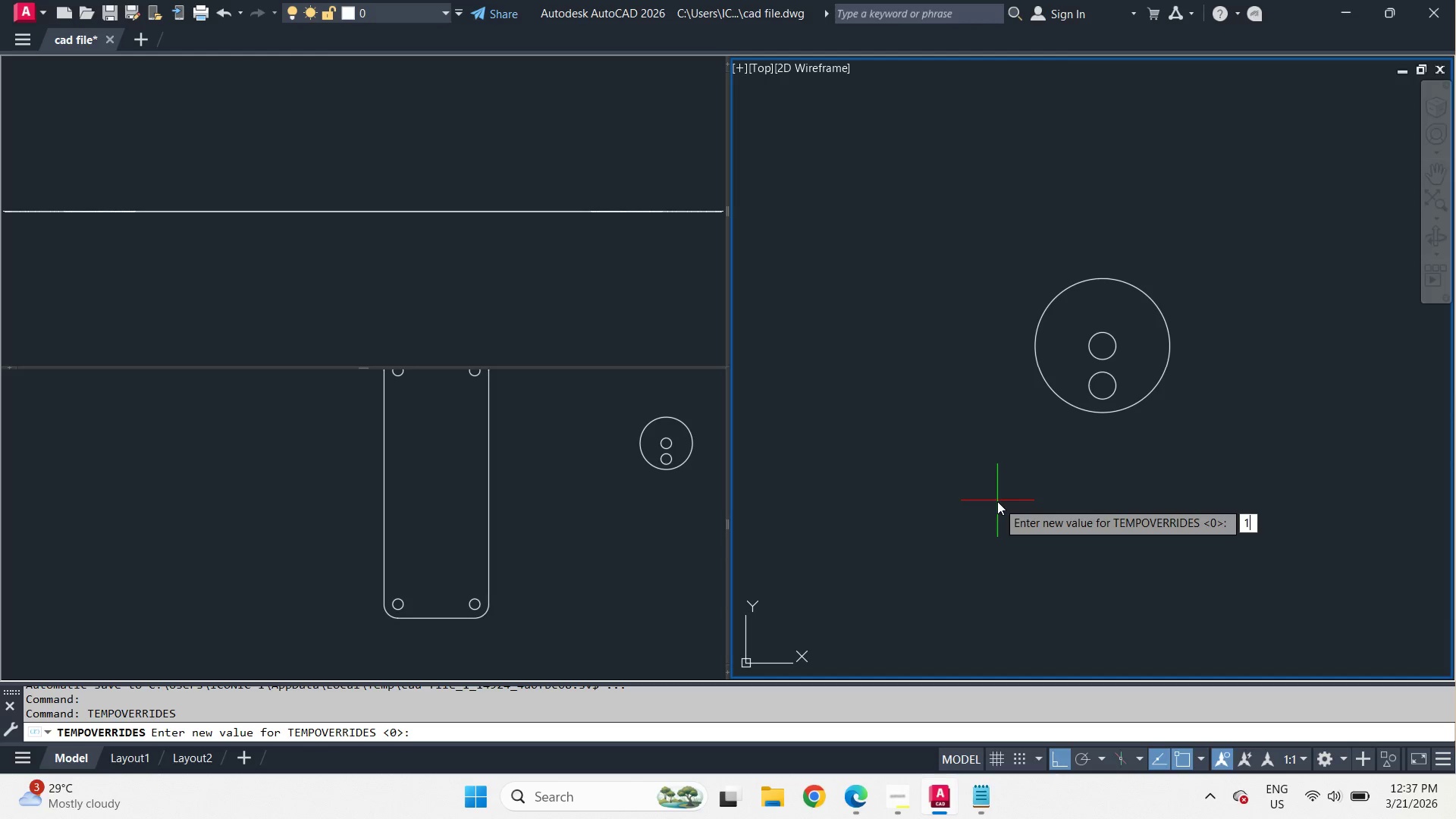 
key(Space)
 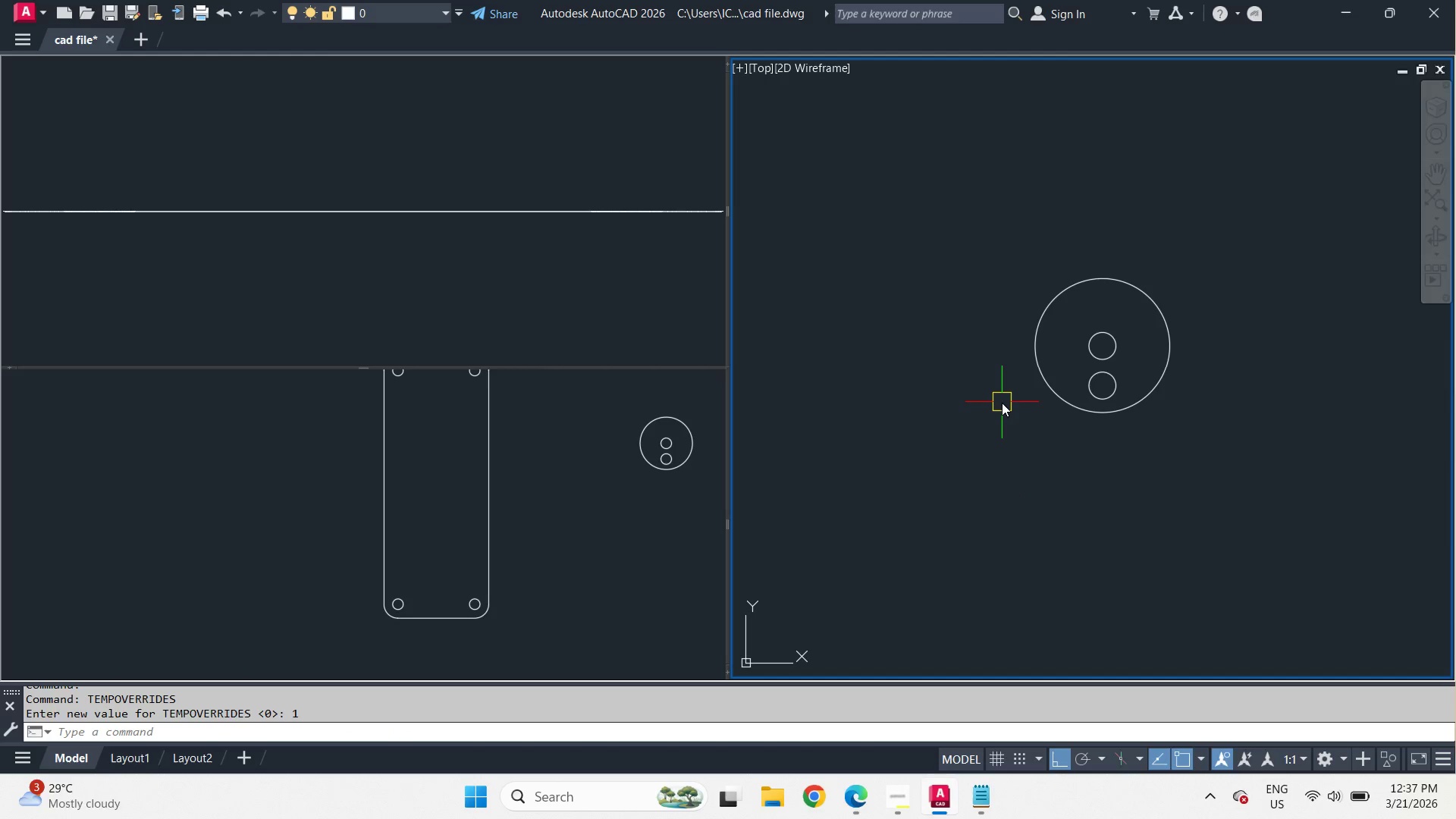 
type(re l )
 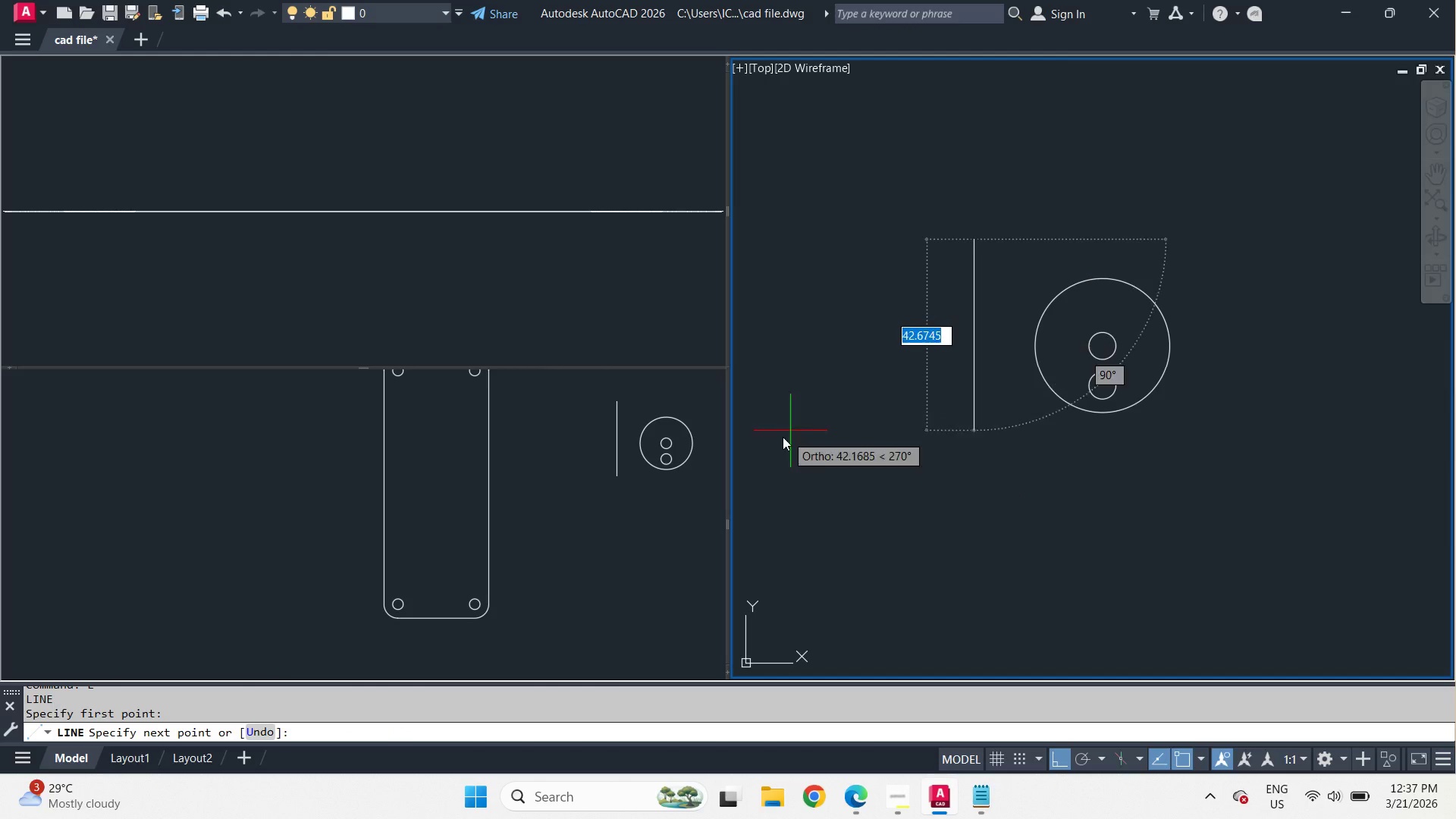 
left_click_drag(start_coordinate=[974, 240], to_coordinate=[975, 253])
 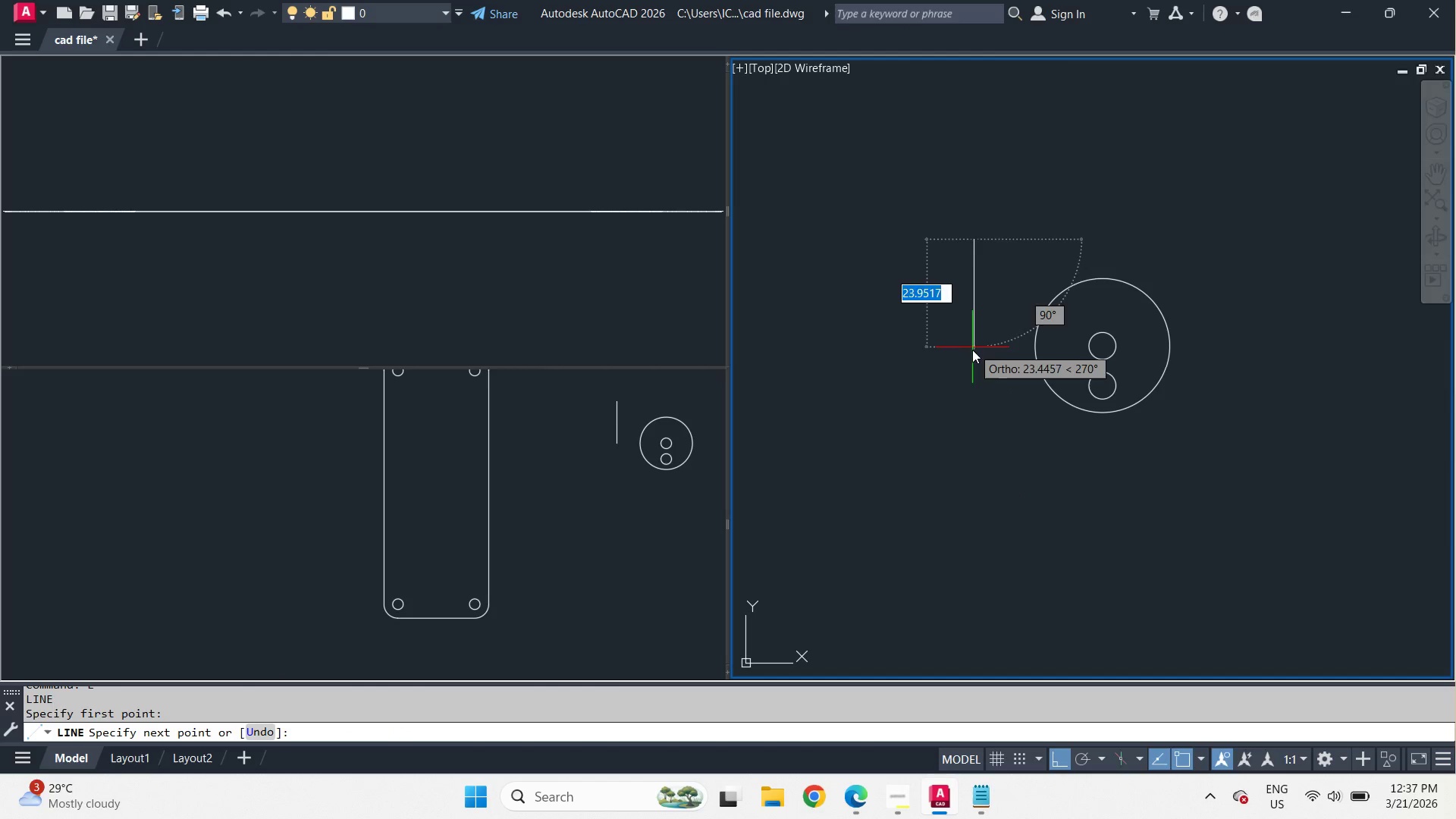 
hold_key(key=ShiftLeft, duration=0.81)
 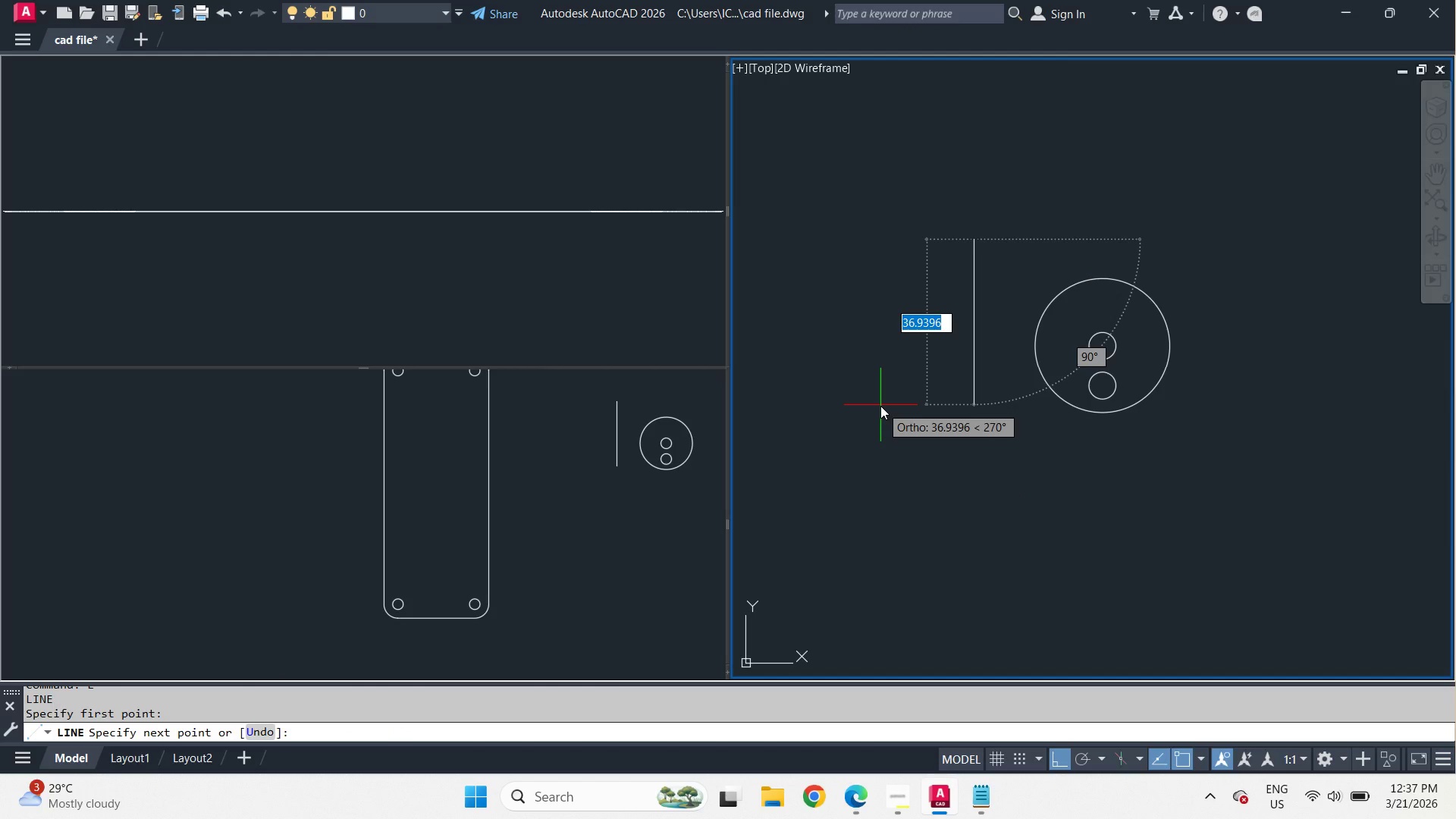 
scroll: coordinate [880, 406], scroll_direction: down, amount: 2.0
 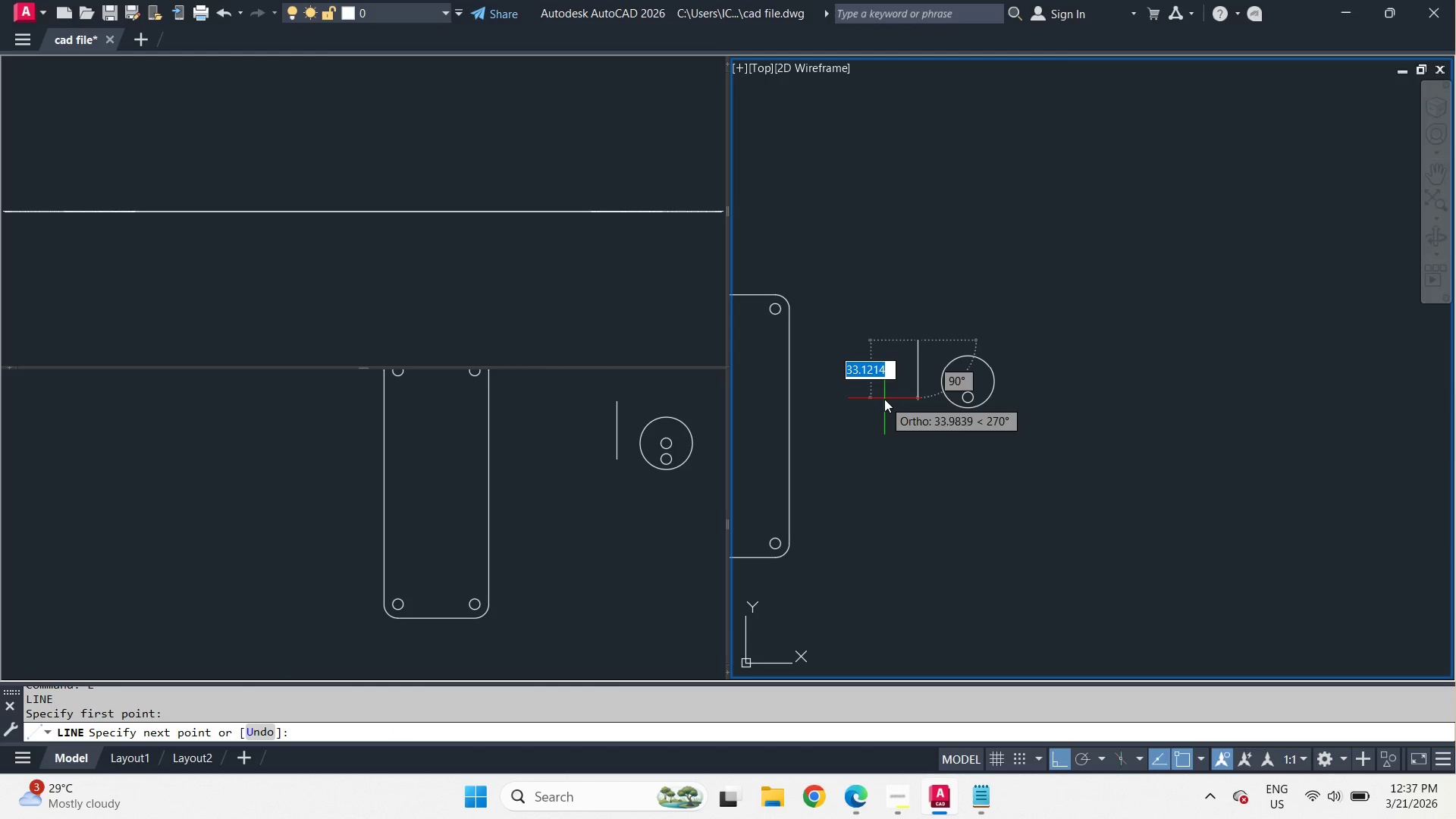 
scroll: coordinate [887, 397], scroll_direction: up, amount: 2.0
 